 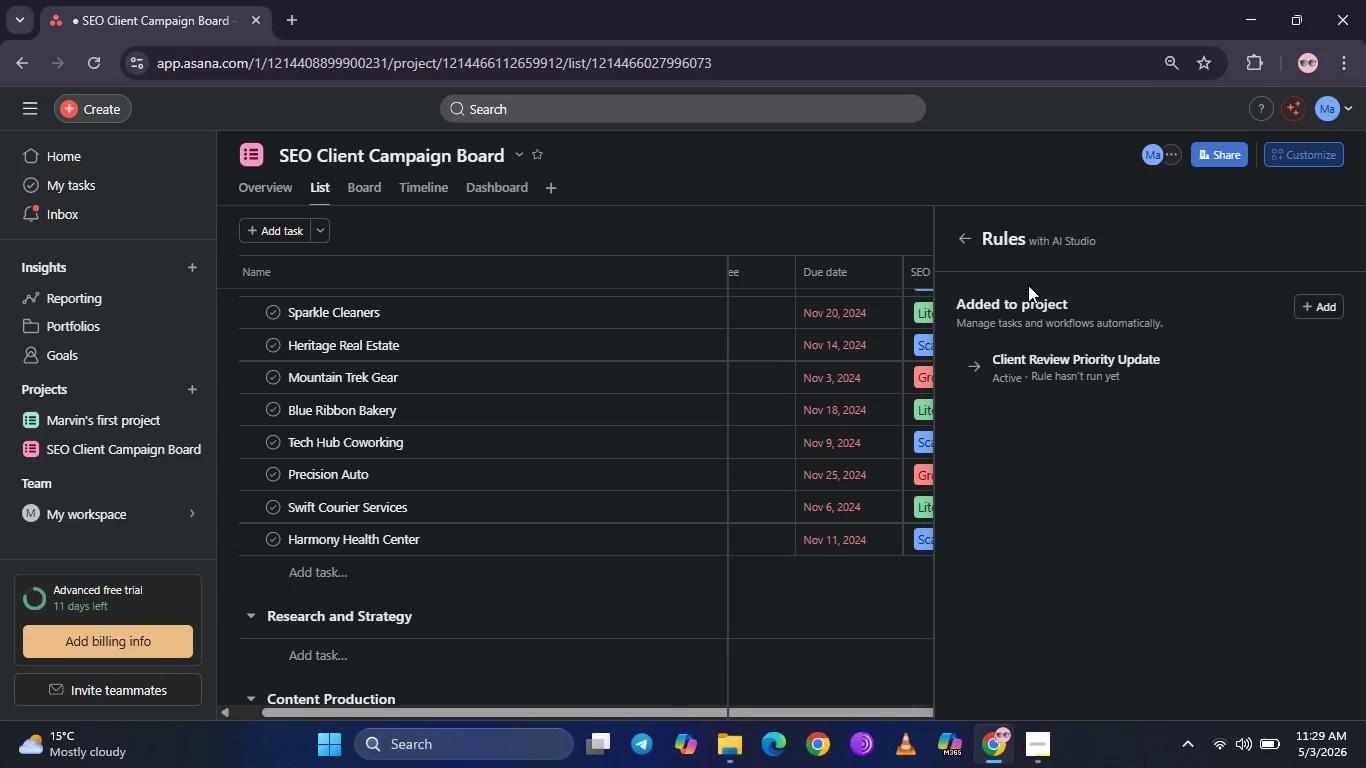 
left_click([960, 237])
 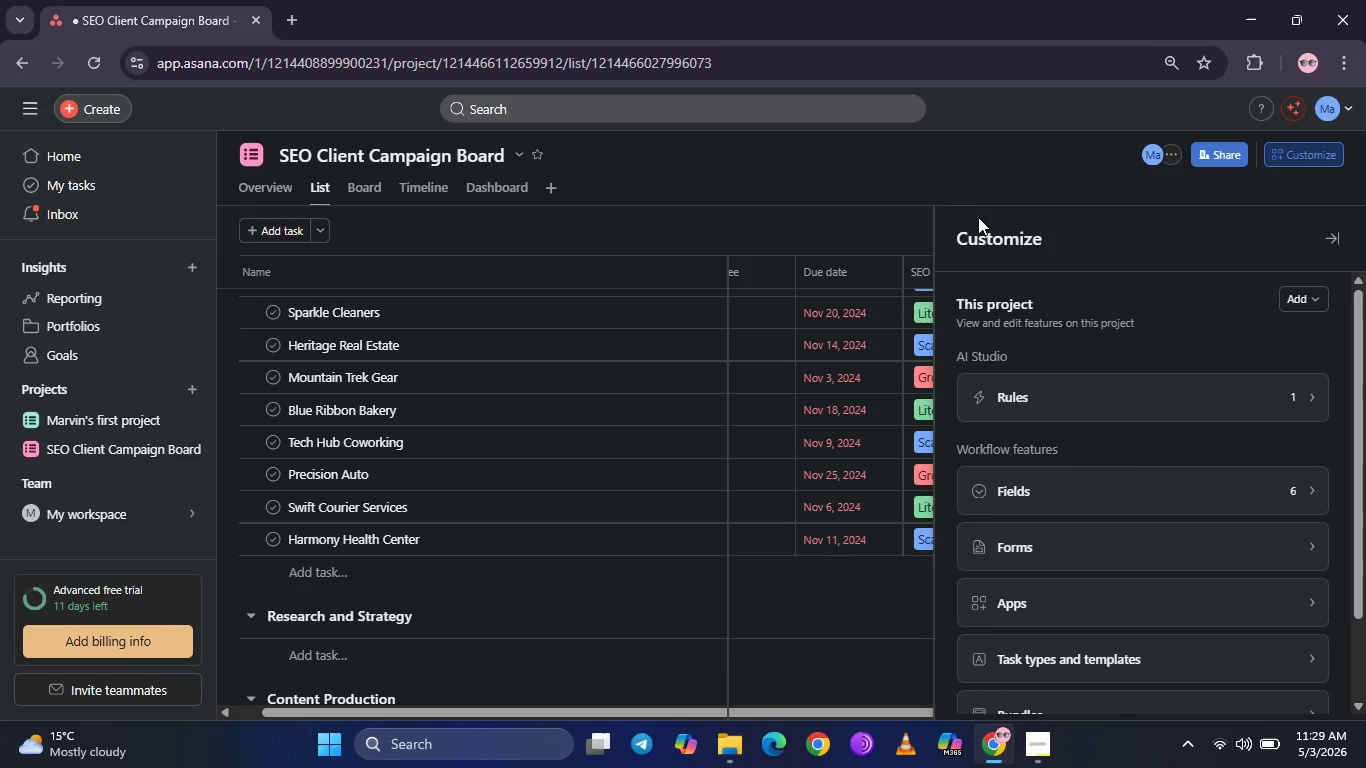 
left_click([970, 168])
 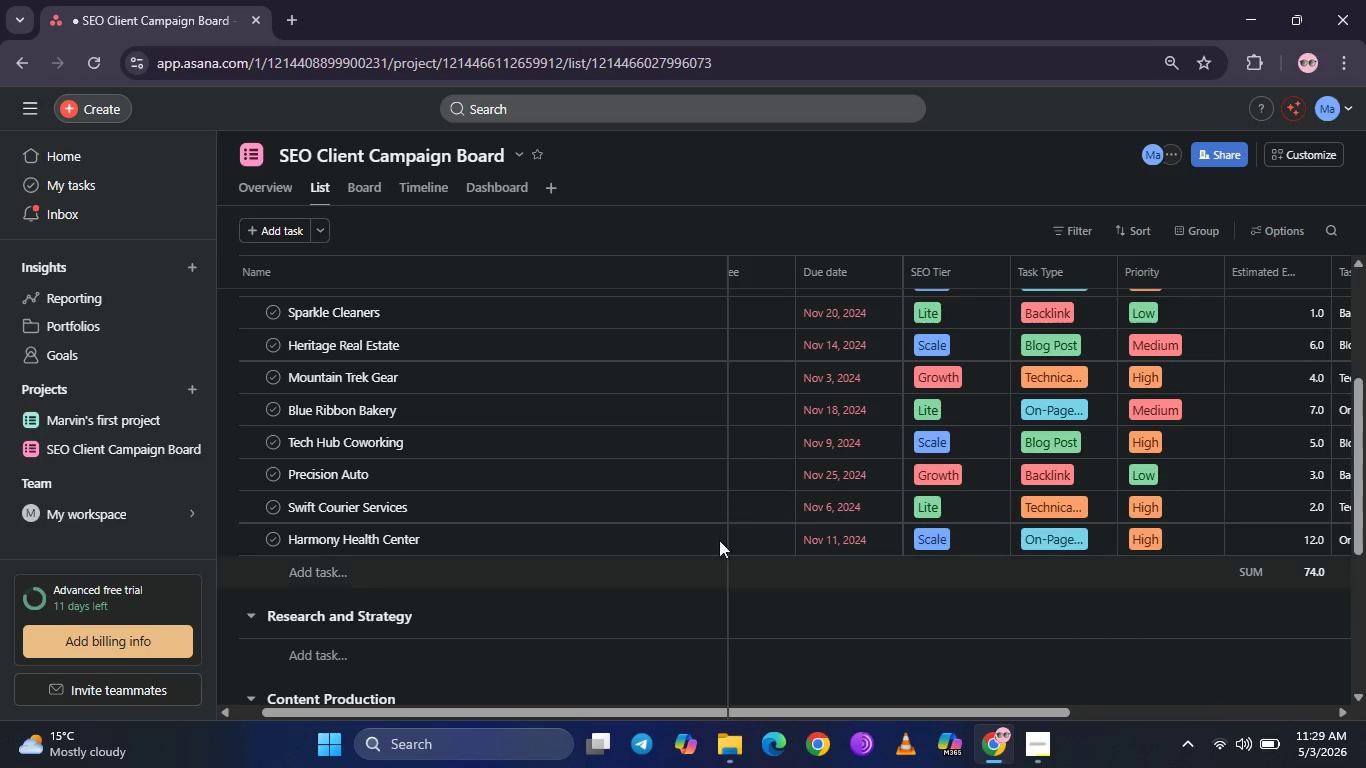 
scroll: coordinate [715, 523], scroll_direction: up, amount: 3.0
 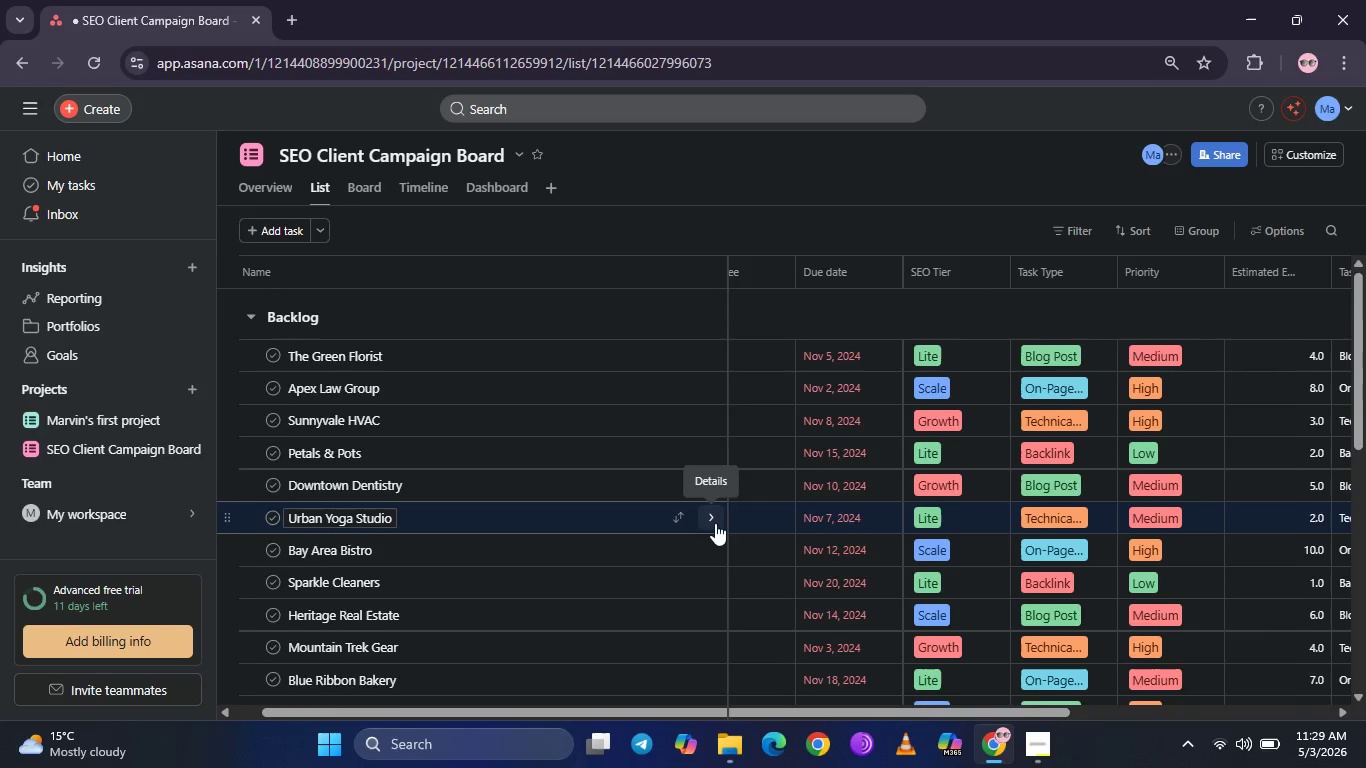 
scroll: coordinate [715, 523], scroll_direction: down, amount: 1.0
 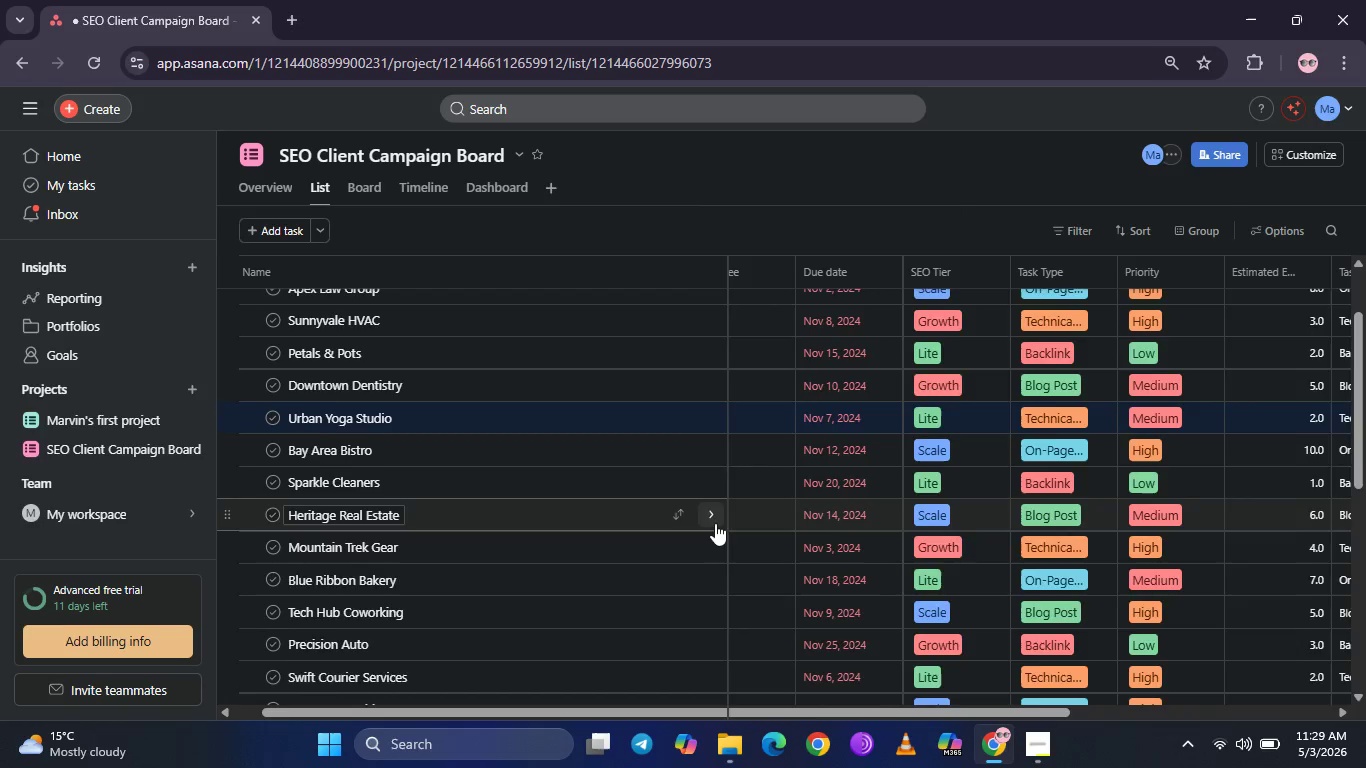 
scroll: coordinate [715, 523], scroll_direction: up, amount: 2.0
 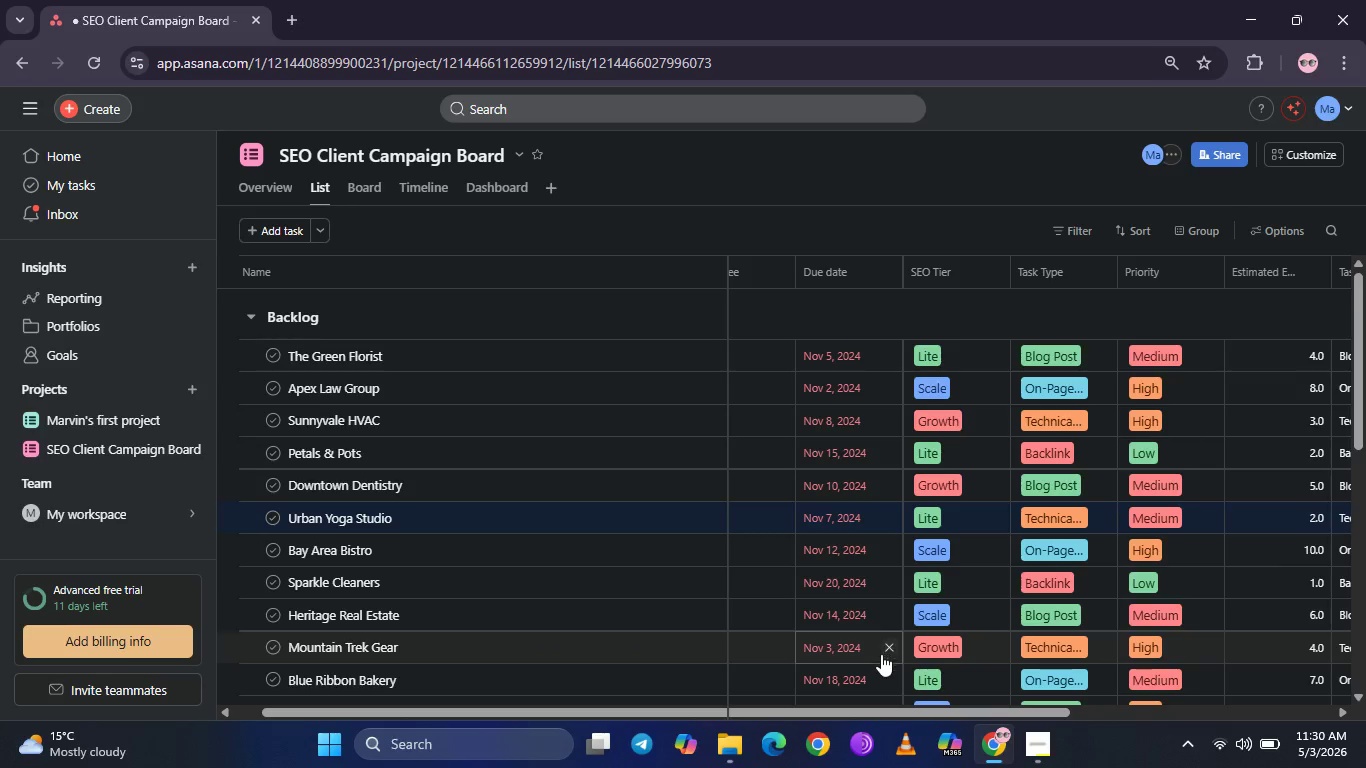 
left_click_drag(start_coordinate=[858, 709], to_coordinate=[969, 709])
 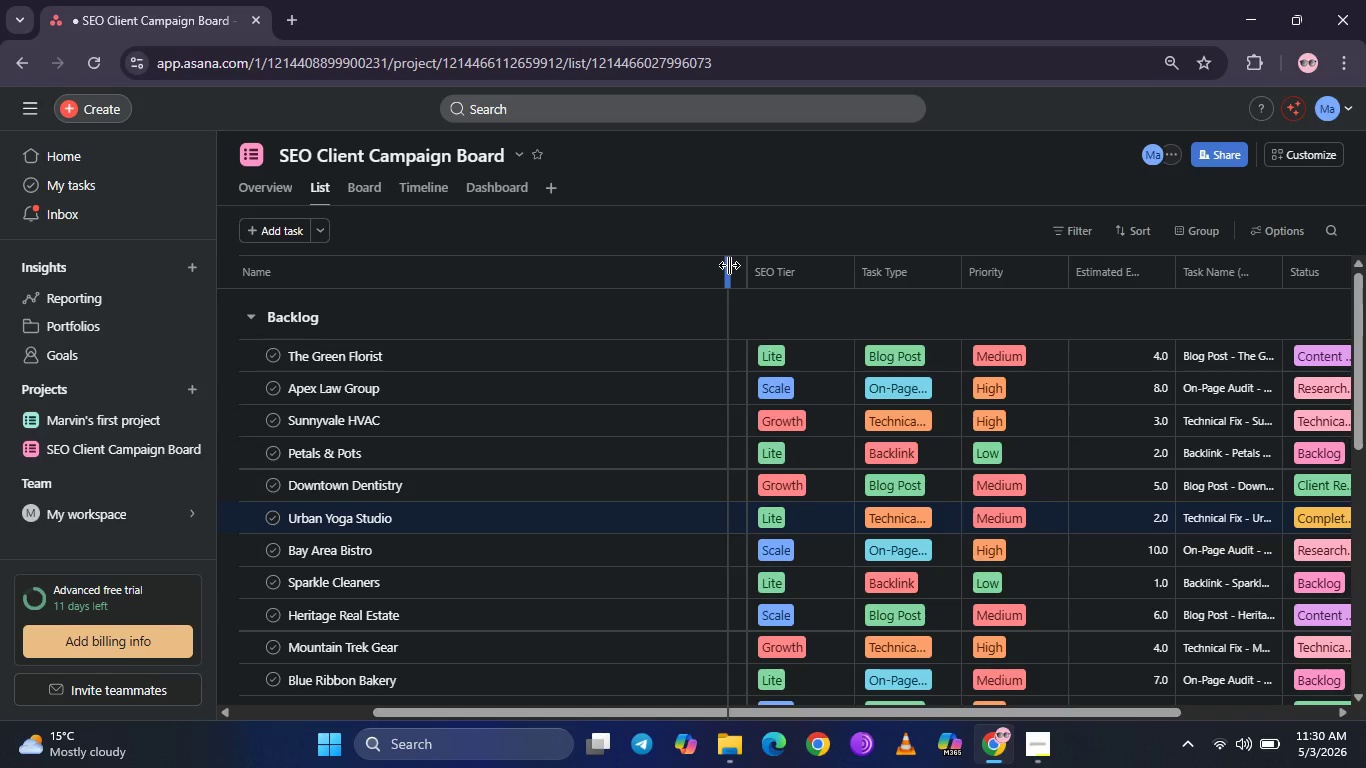 
left_click_drag(start_coordinate=[729, 265], to_coordinate=[458, 287])
 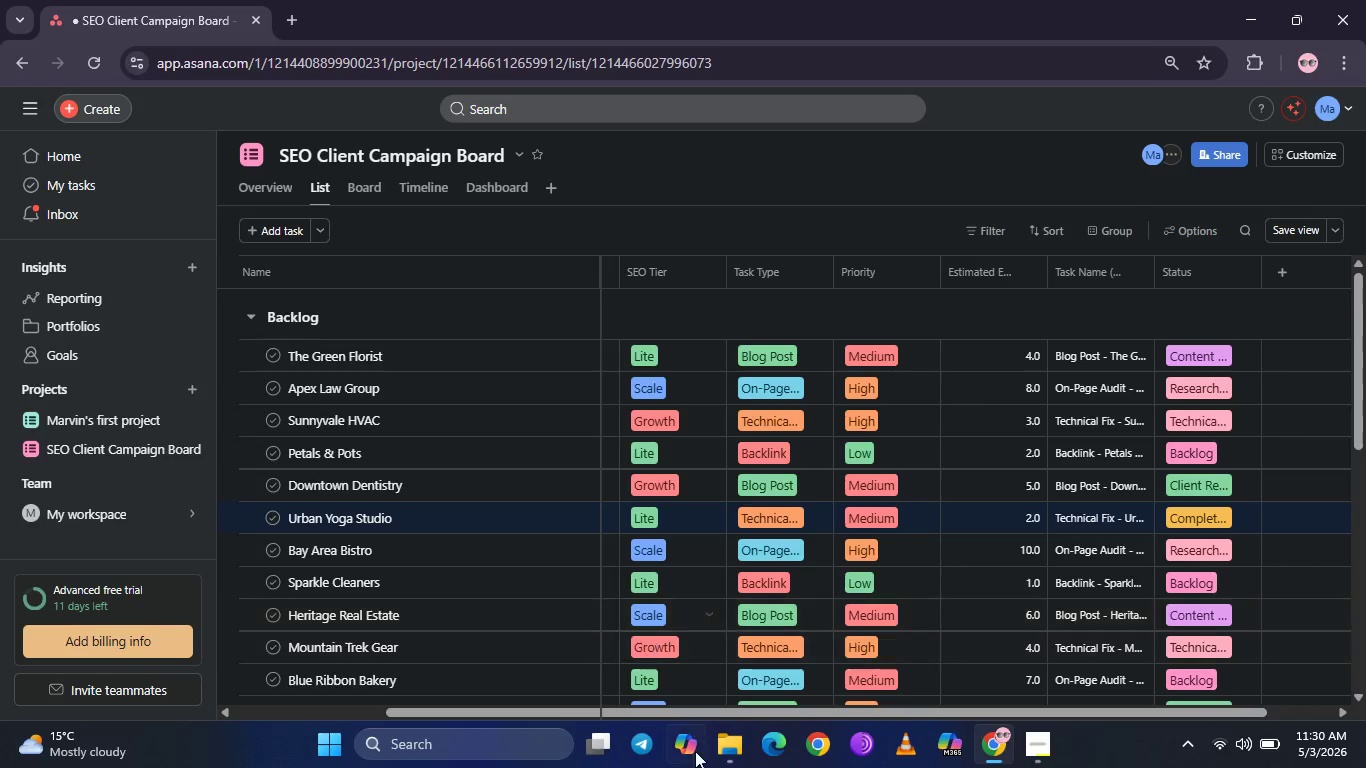 
left_click([726, 750])
 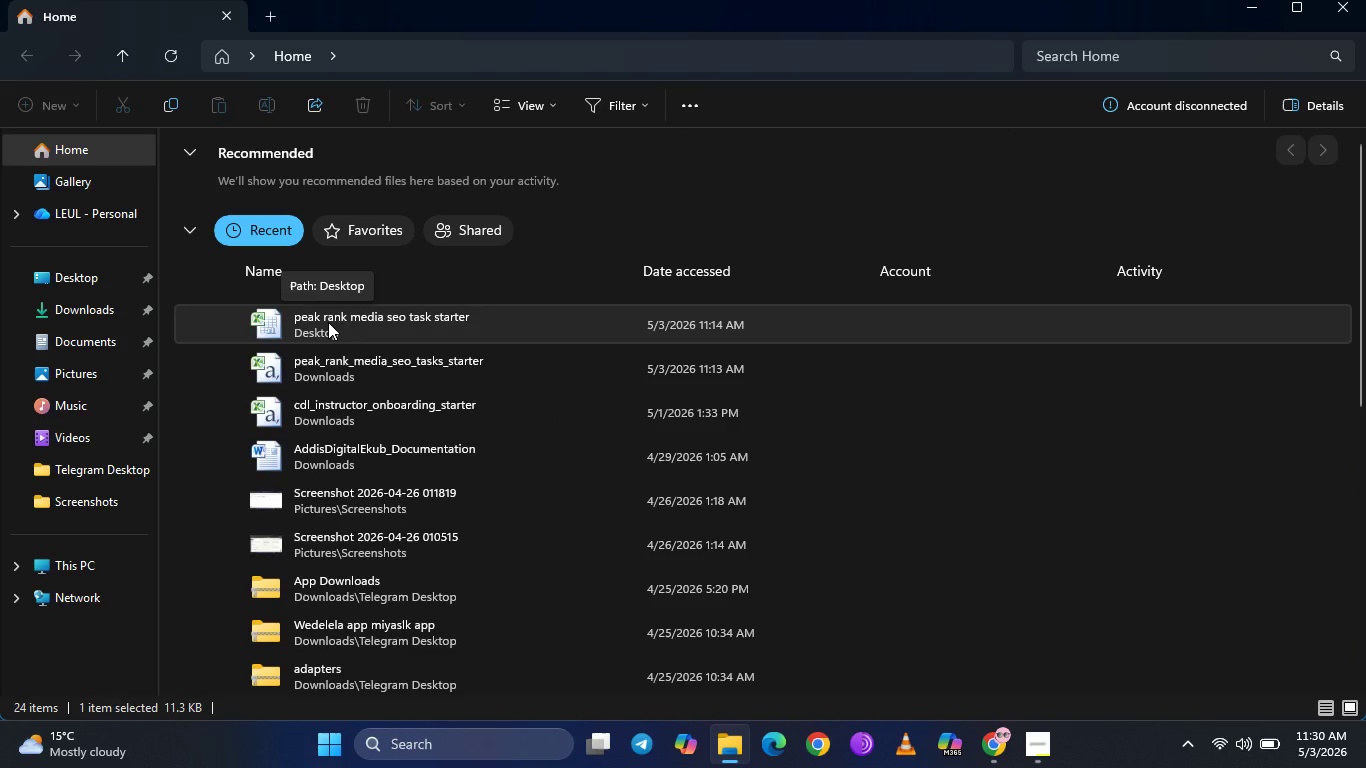 
double_click([328, 322])
 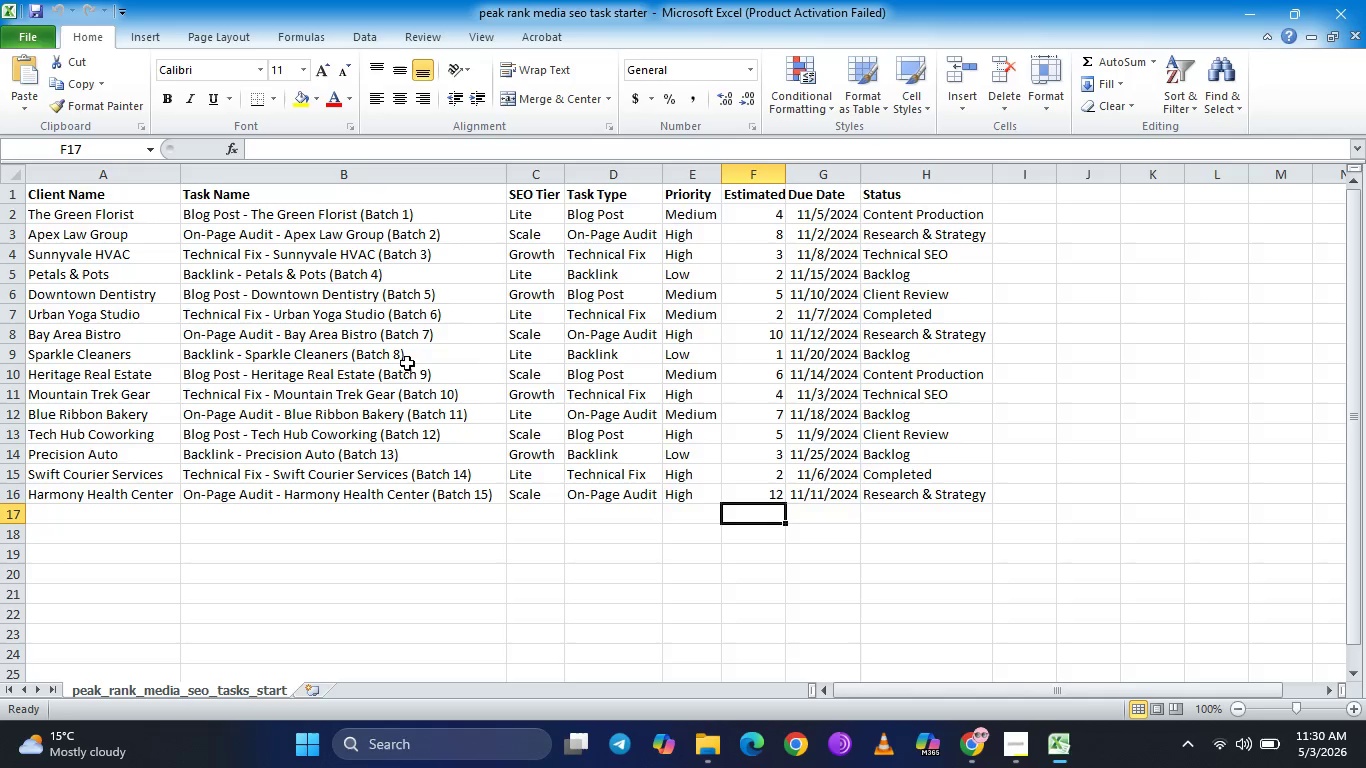 
wait(9.12)
 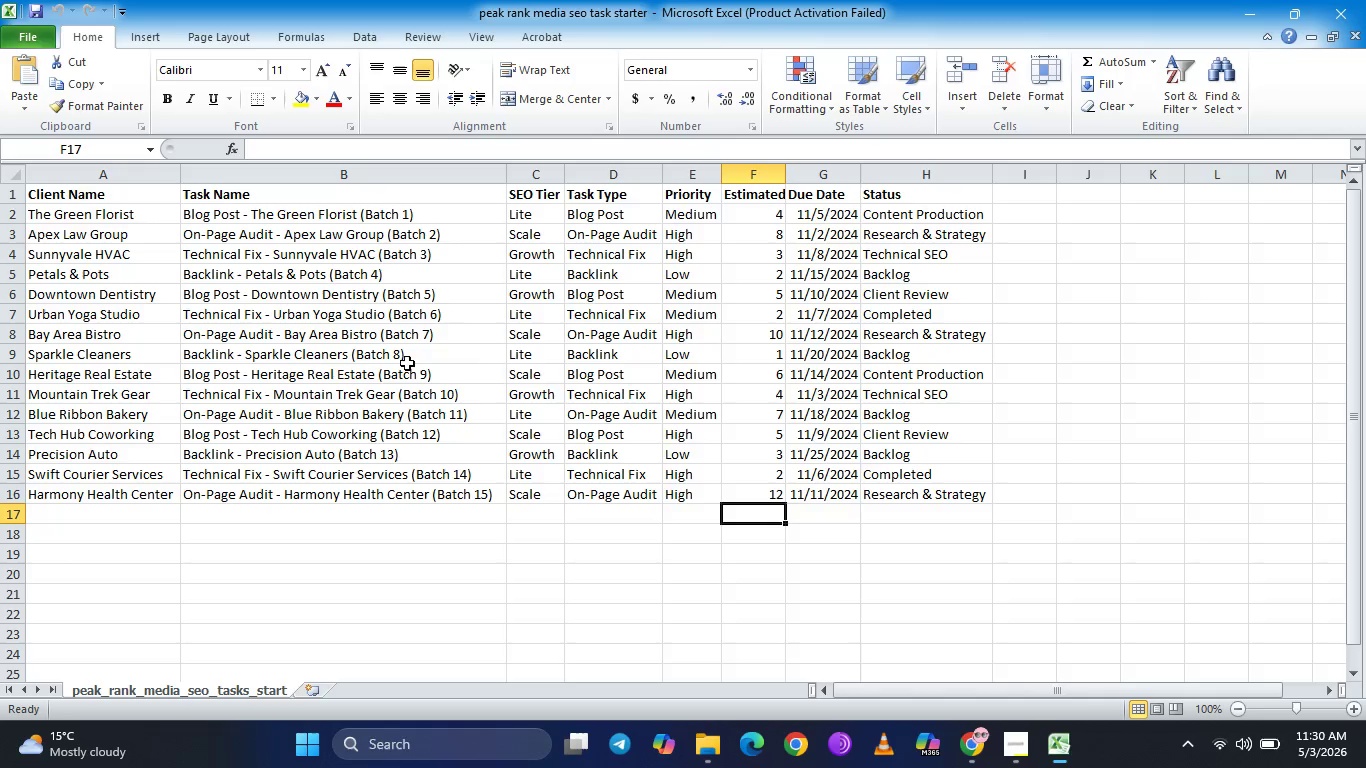 
left_click([878, 553])
 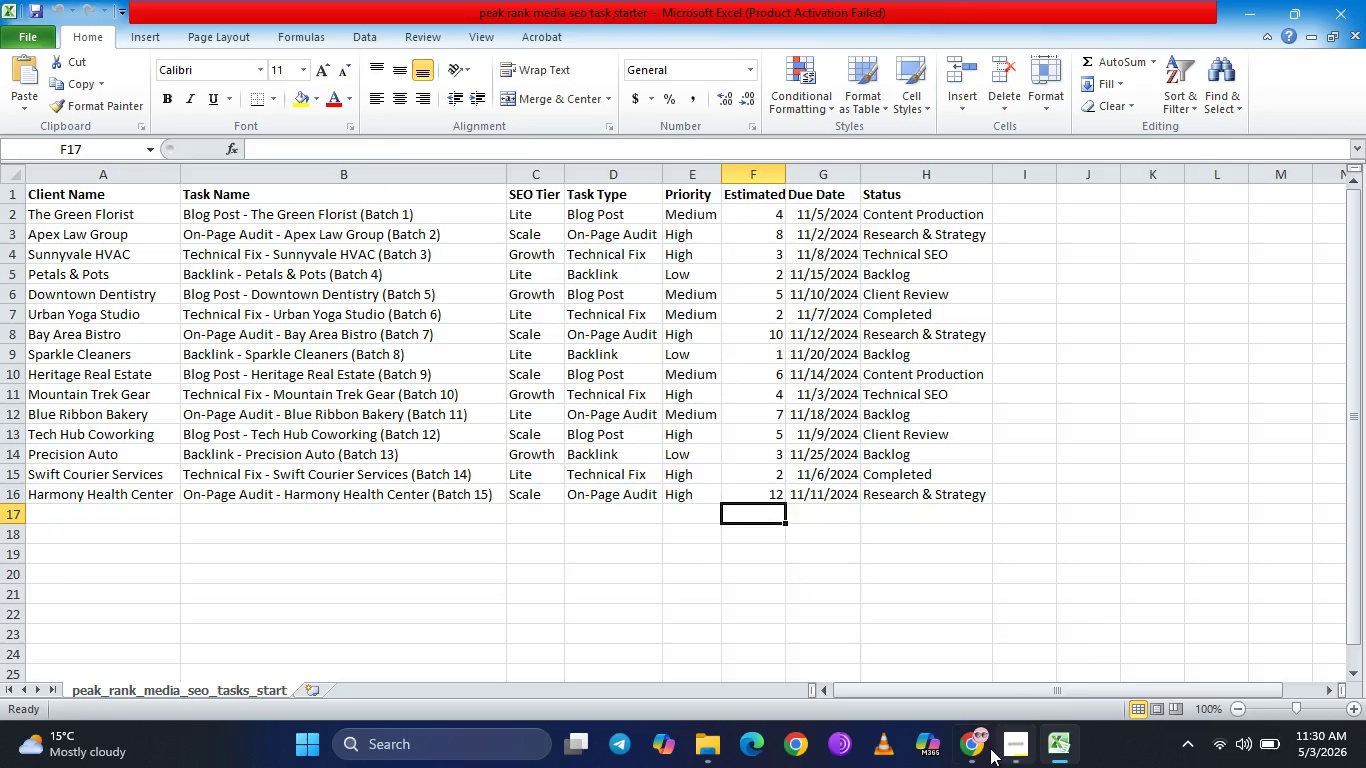 
left_click([975, 747])
 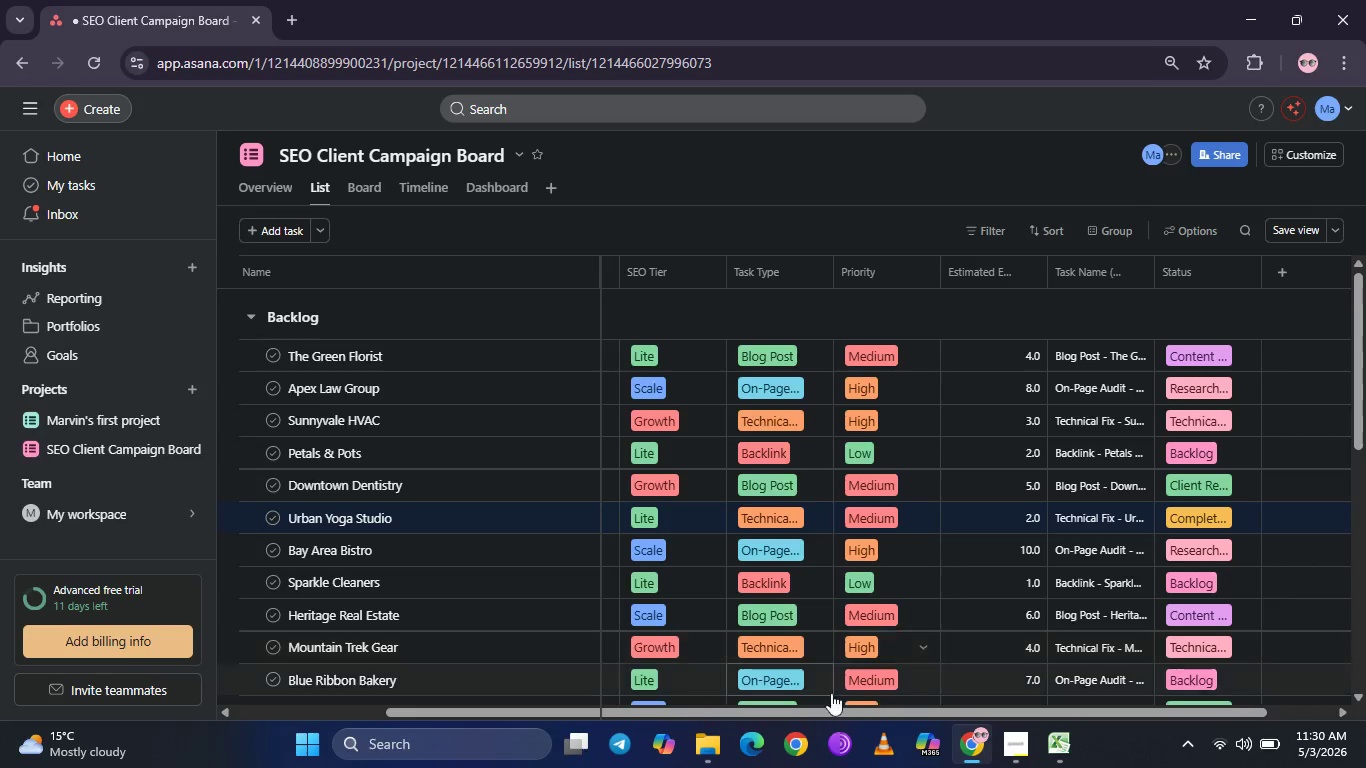 
left_click_drag(start_coordinate=[827, 711], to_coordinate=[560, 676])
 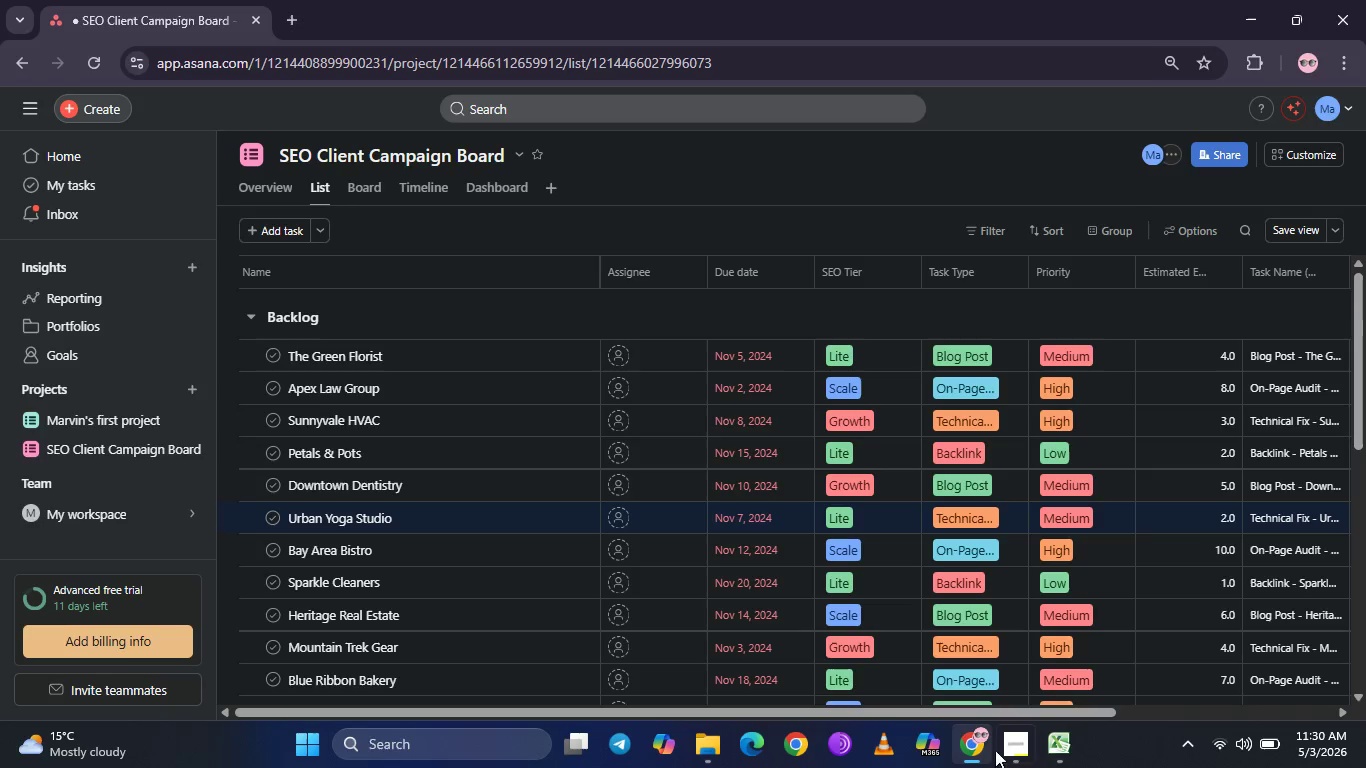 
left_click([1045, 744])
 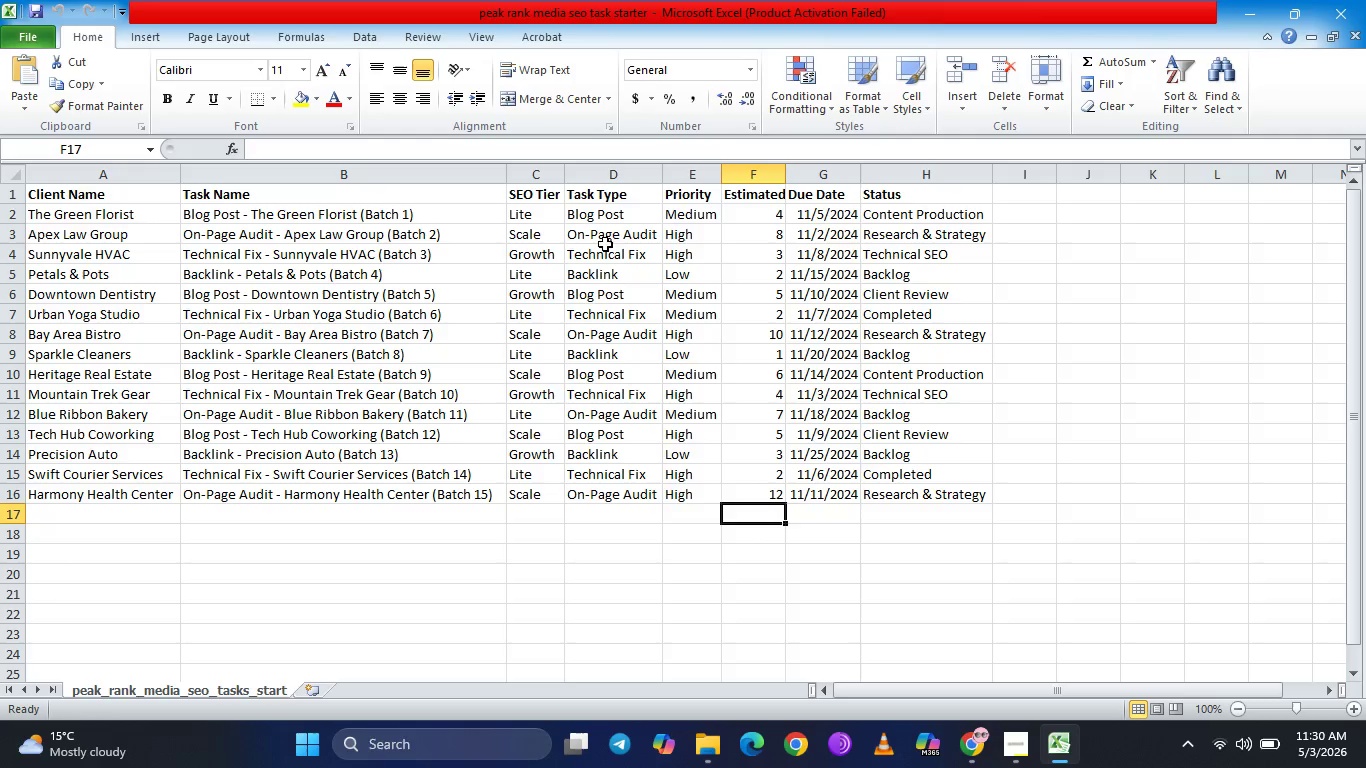 
wait(6.2)
 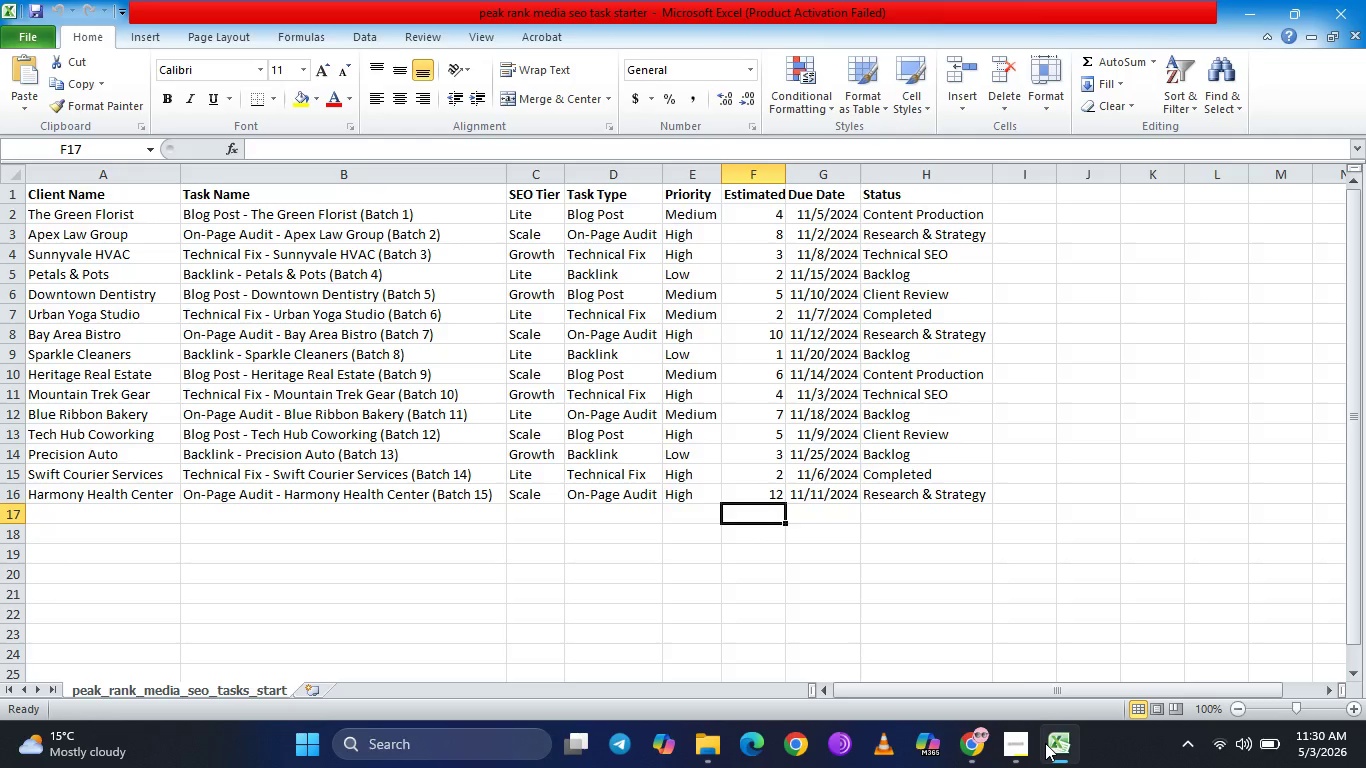 
left_click([1357, 0])
 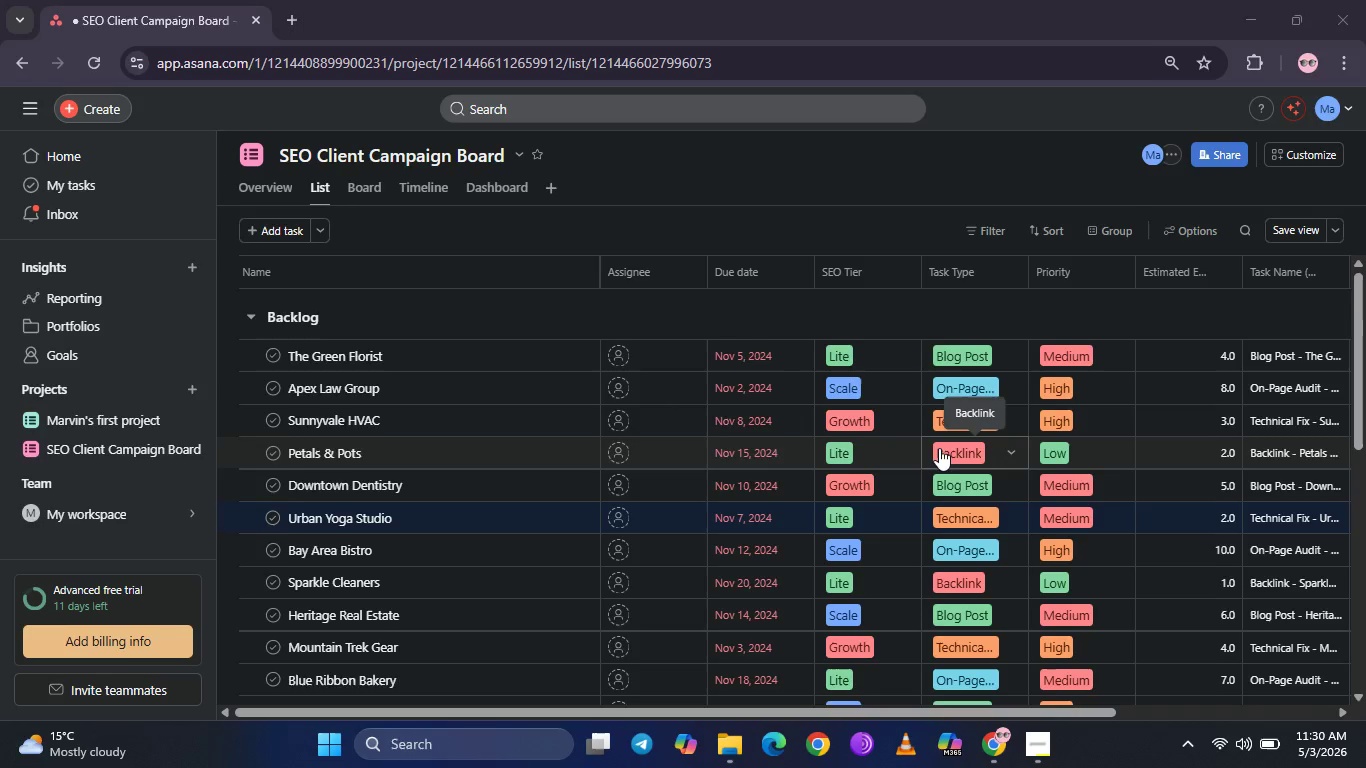 
scroll: coordinate [951, 447], scroll_direction: down, amount: 1.0
 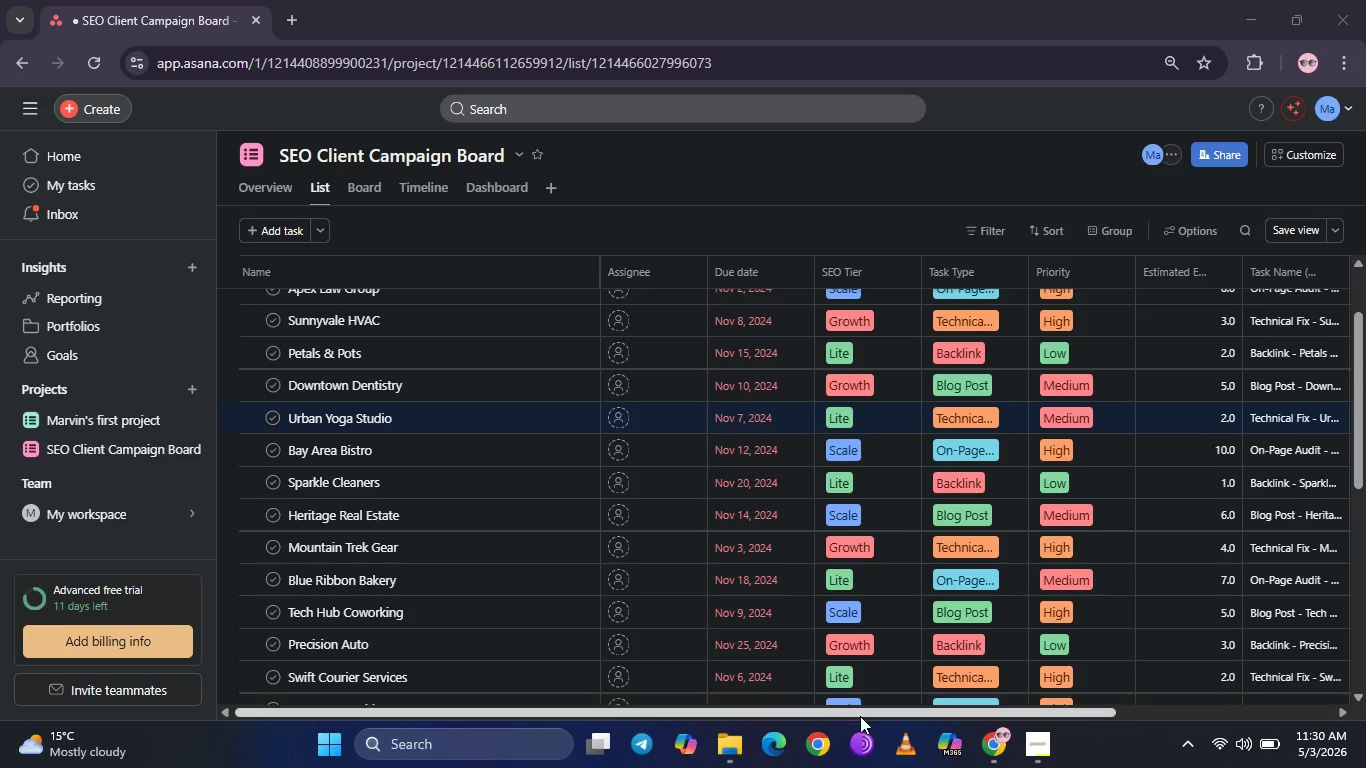 
left_click_drag(start_coordinate=[860, 712], to_coordinate=[1116, 713])
 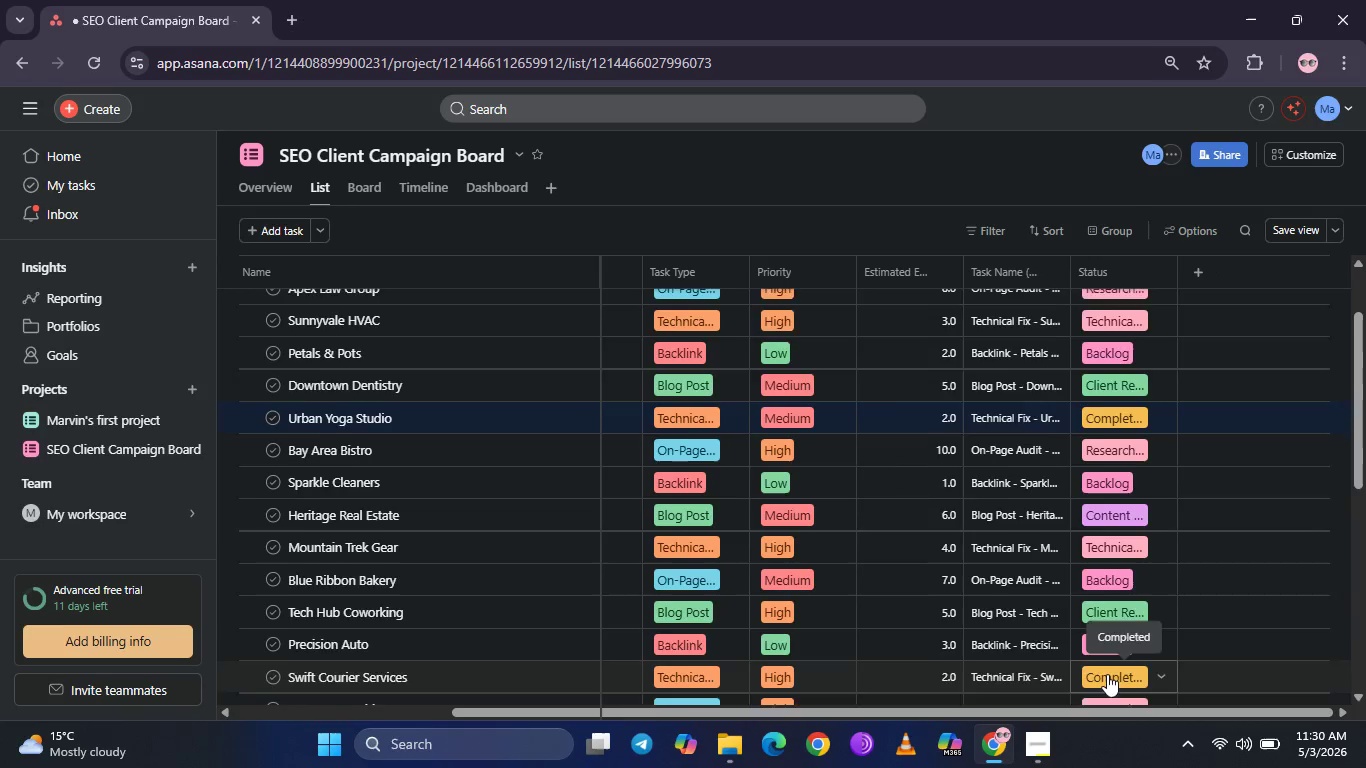 
scroll: coordinate [1107, 674], scroll_direction: up, amount: 3.0
 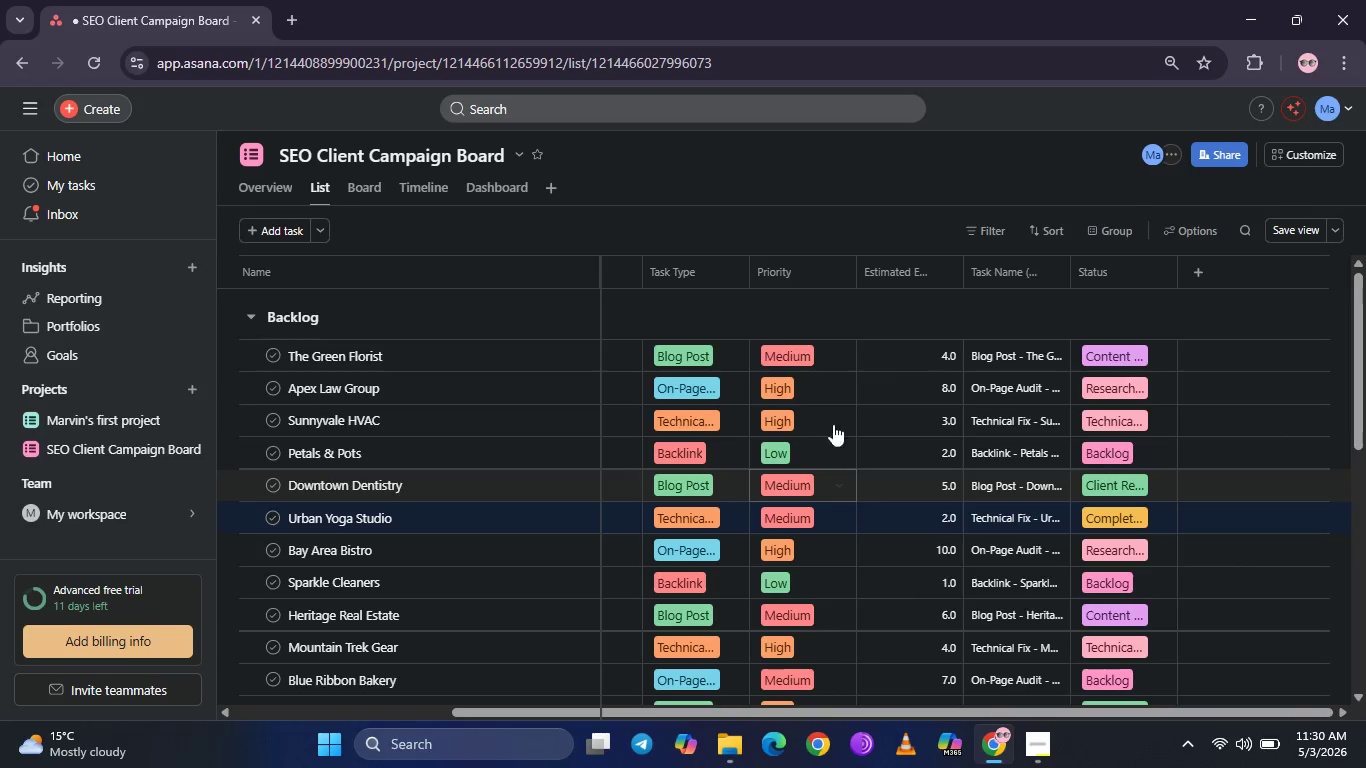 
left_click_drag(start_coordinate=[789, 279], to_coordinate=[827, 282])
 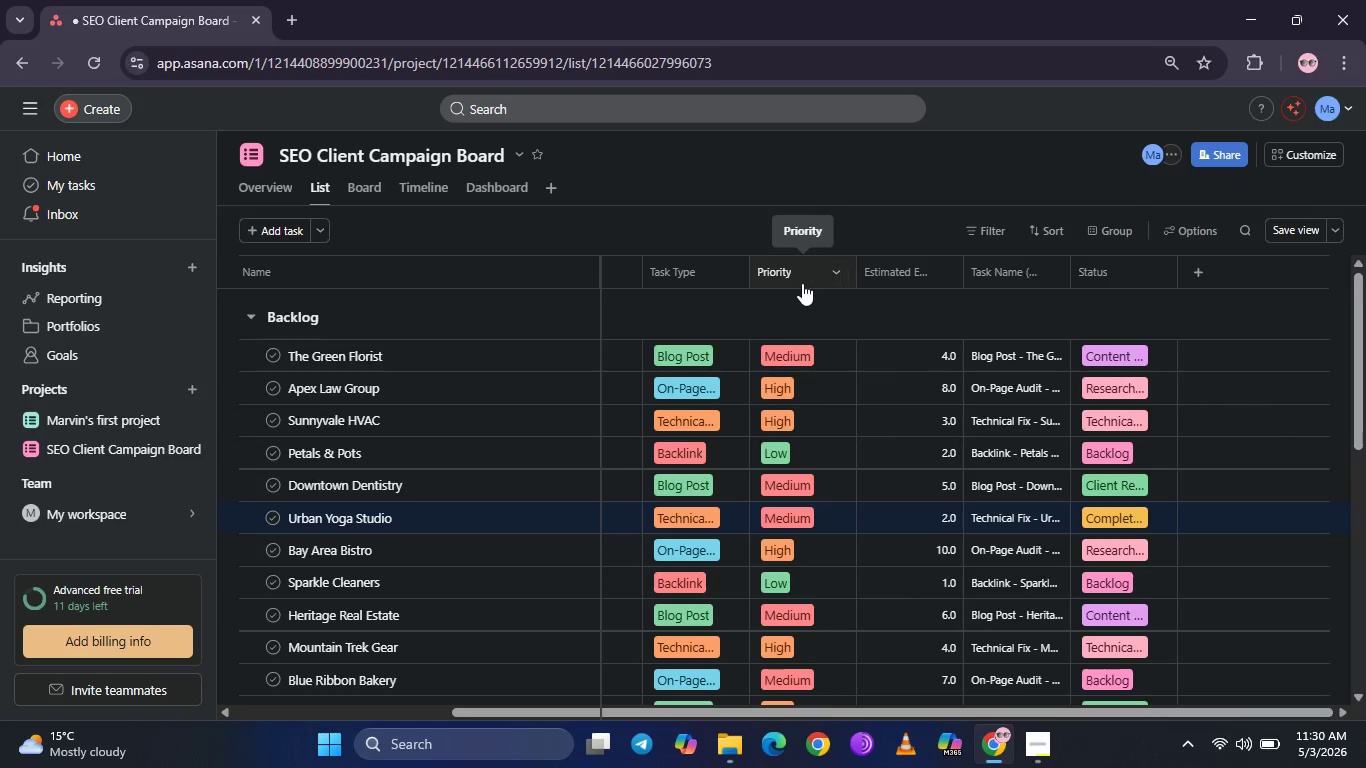 
mouse_move([763, 290])
 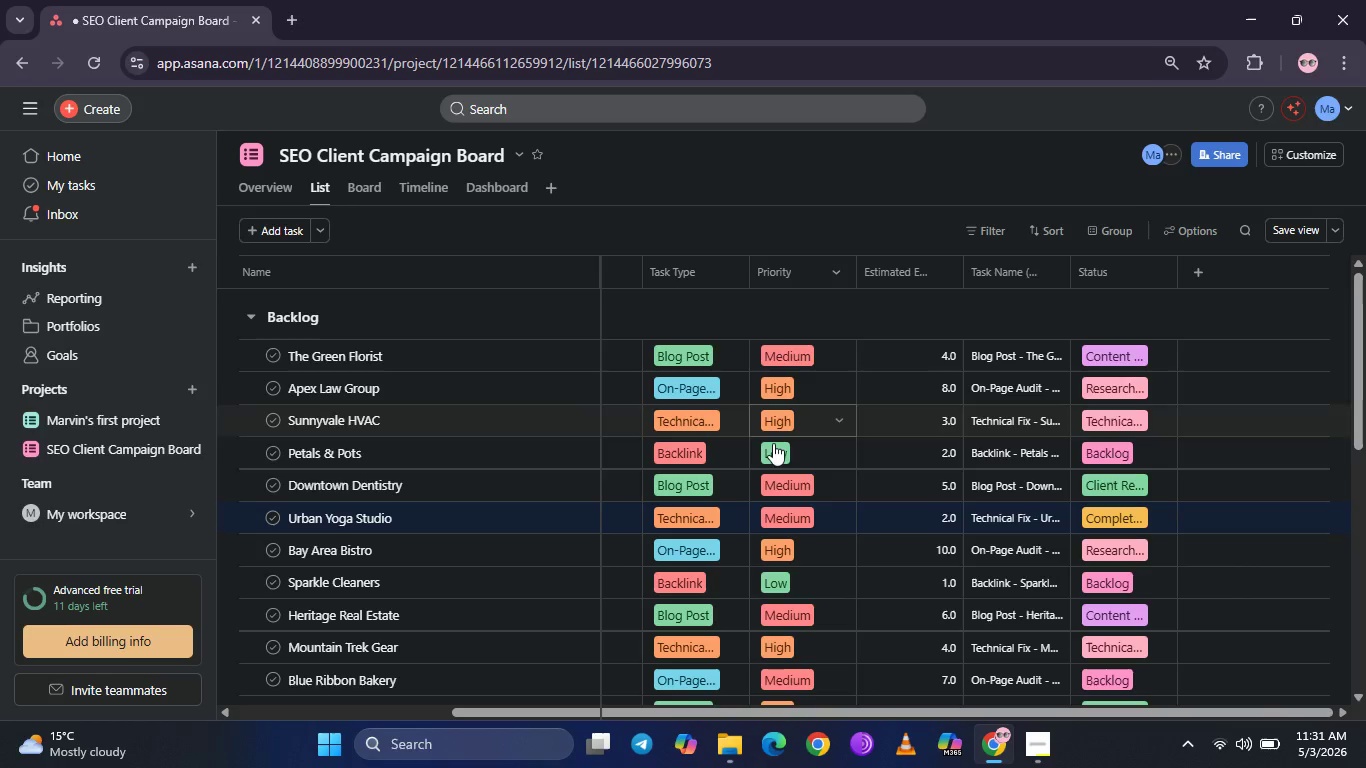 
wait(5.85)
 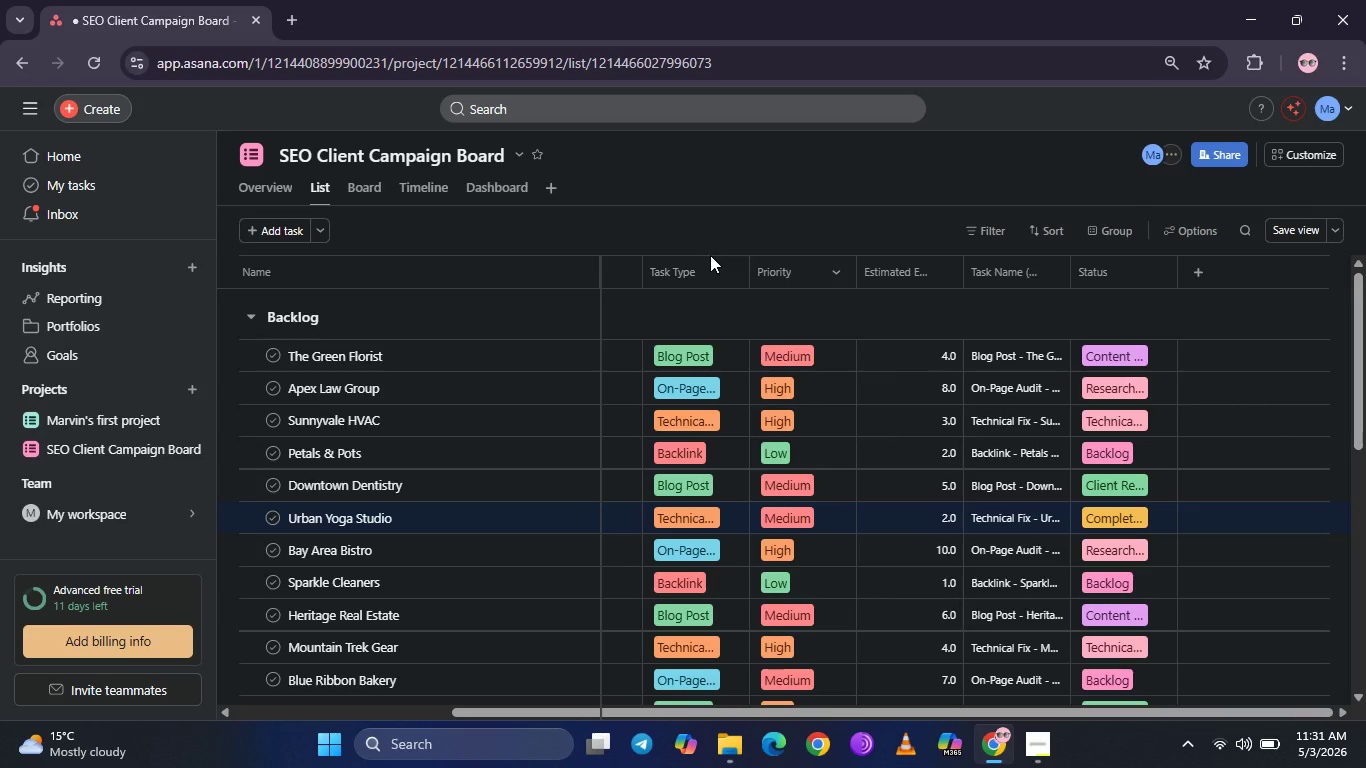 
left_click([806, 458])
 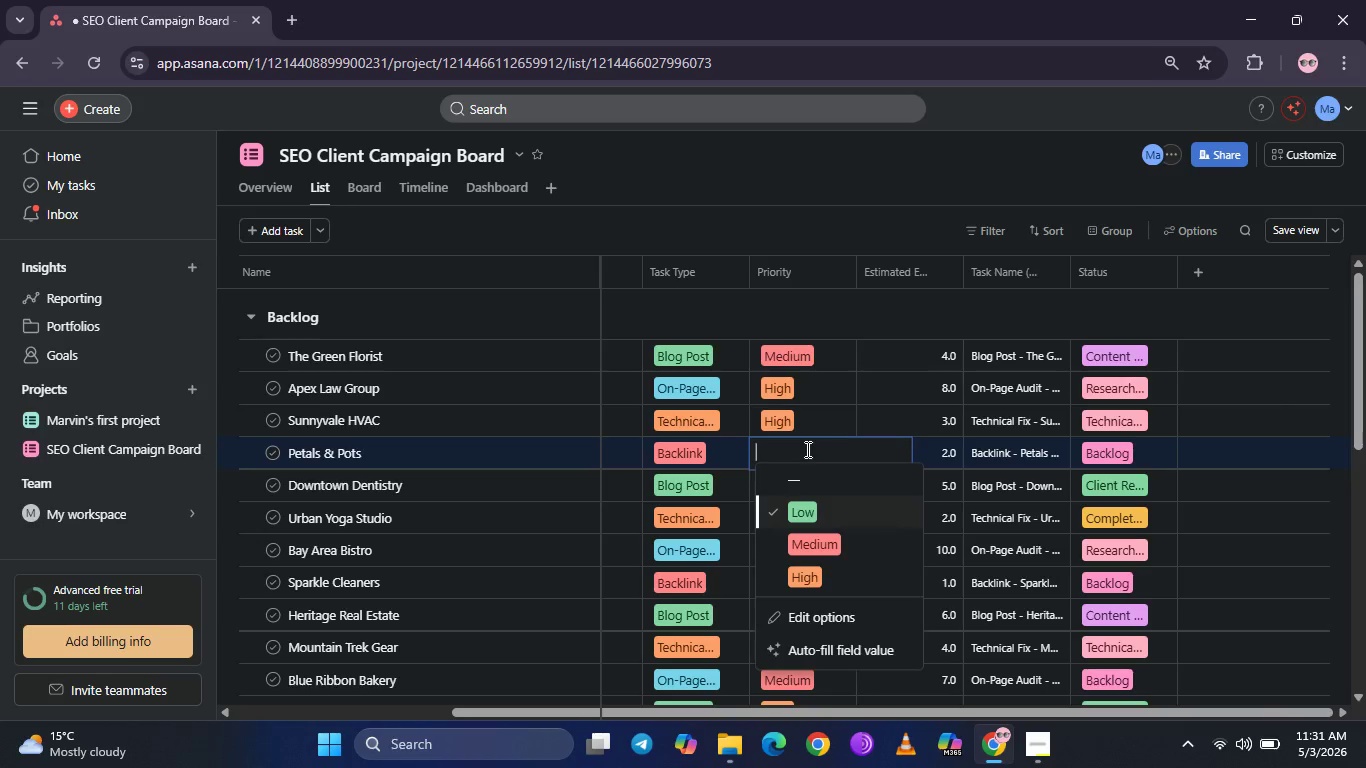 
left_click([806, 449])
 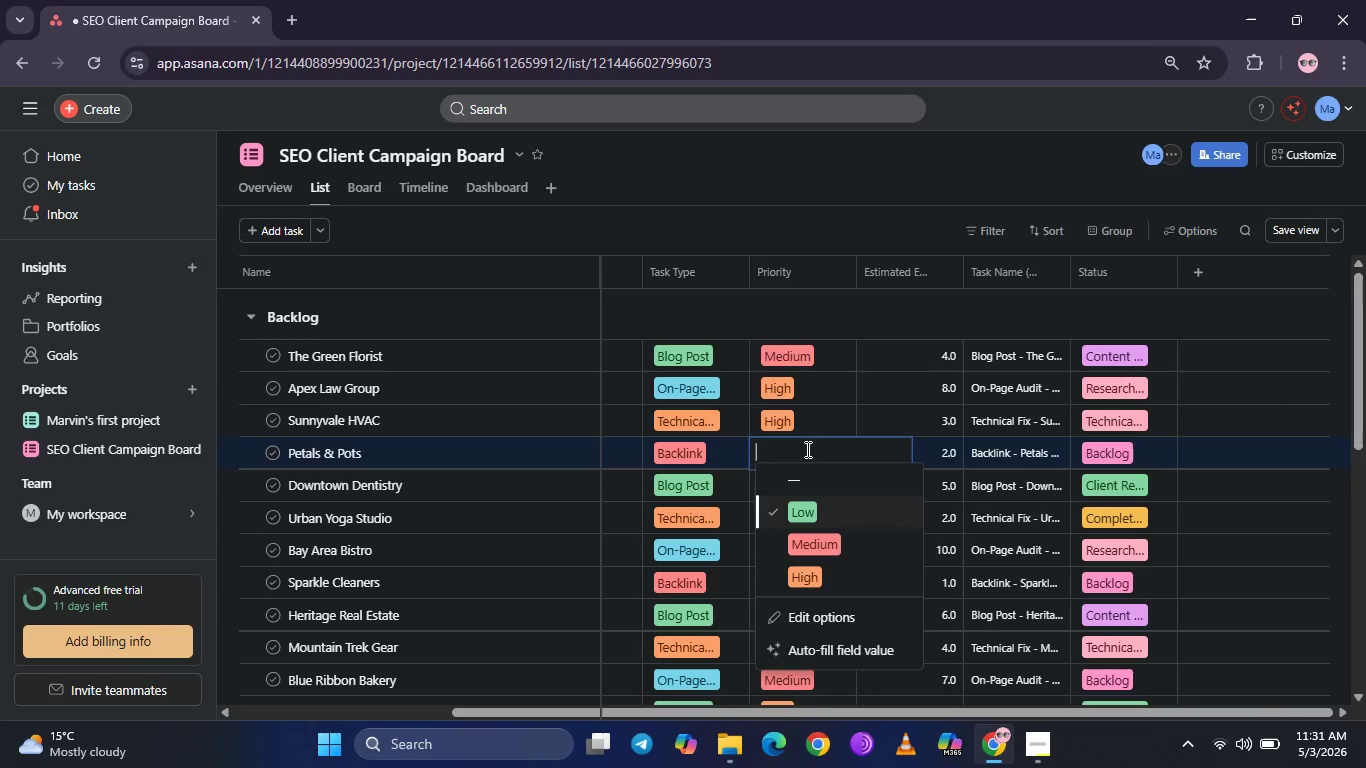 
left_click([806, 449])
 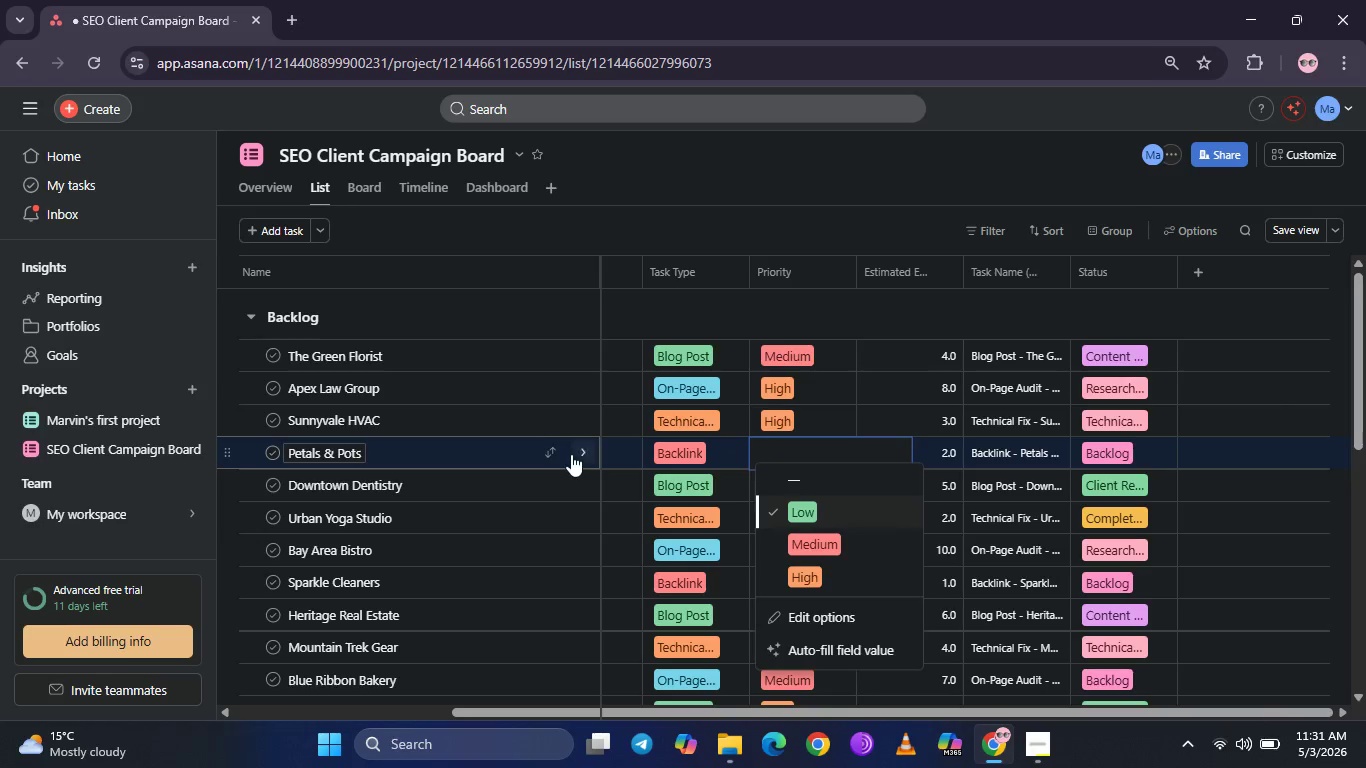 
left_click([571, 454])
 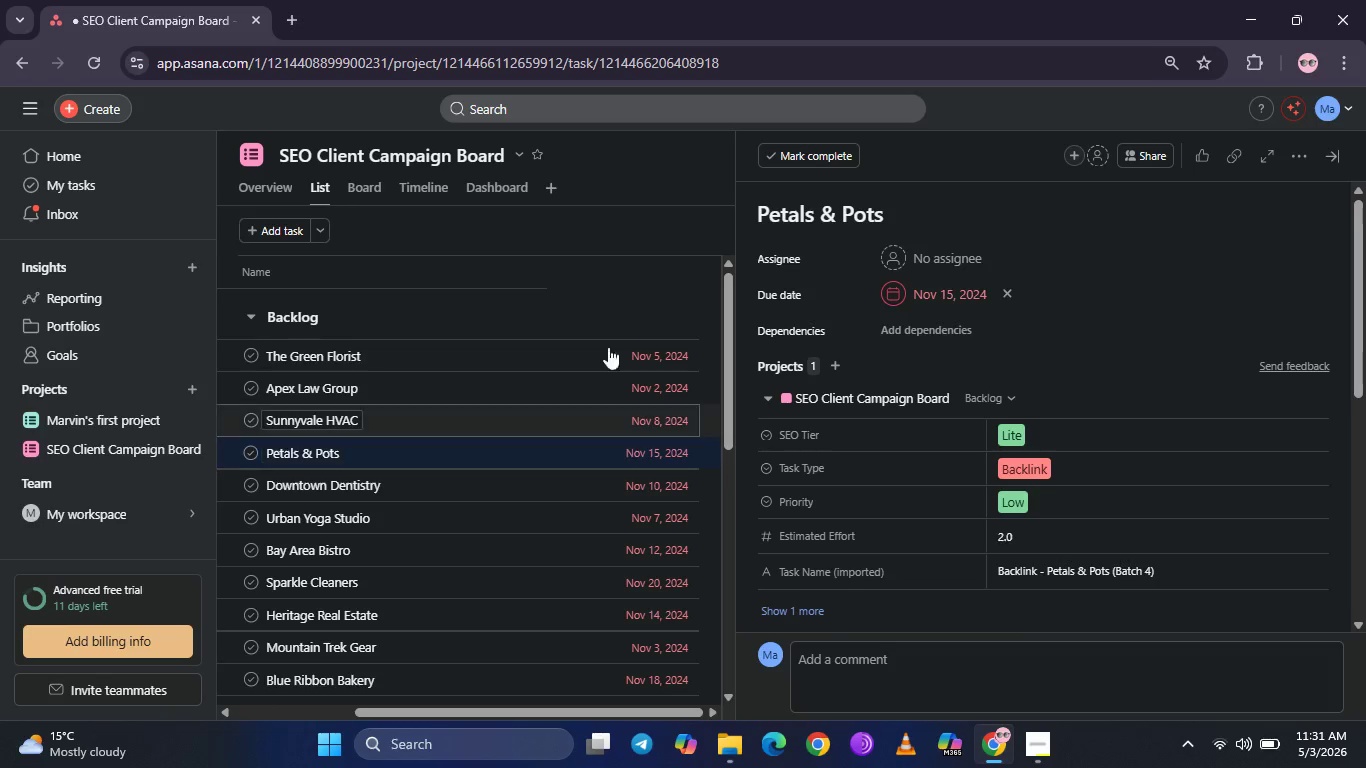 
wait(5.31)
 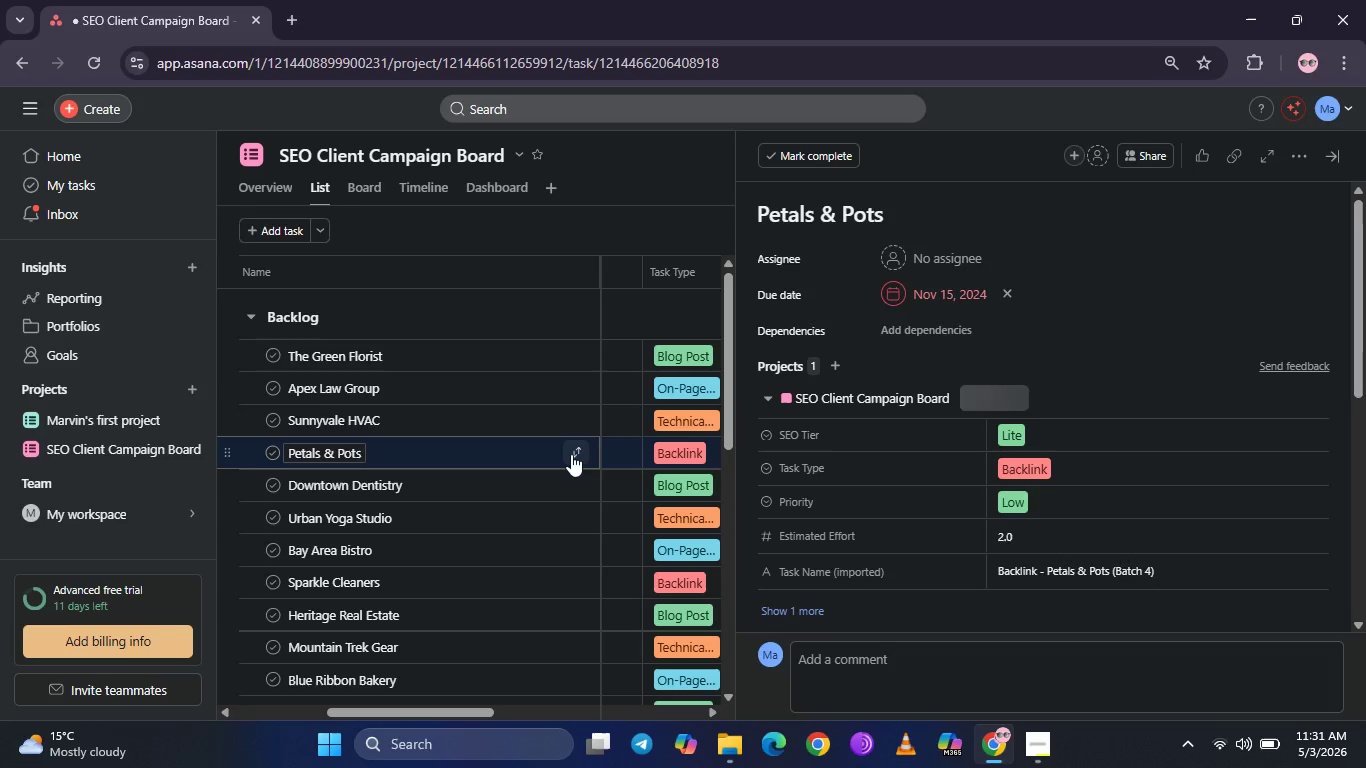 
left_click([686, 169])
 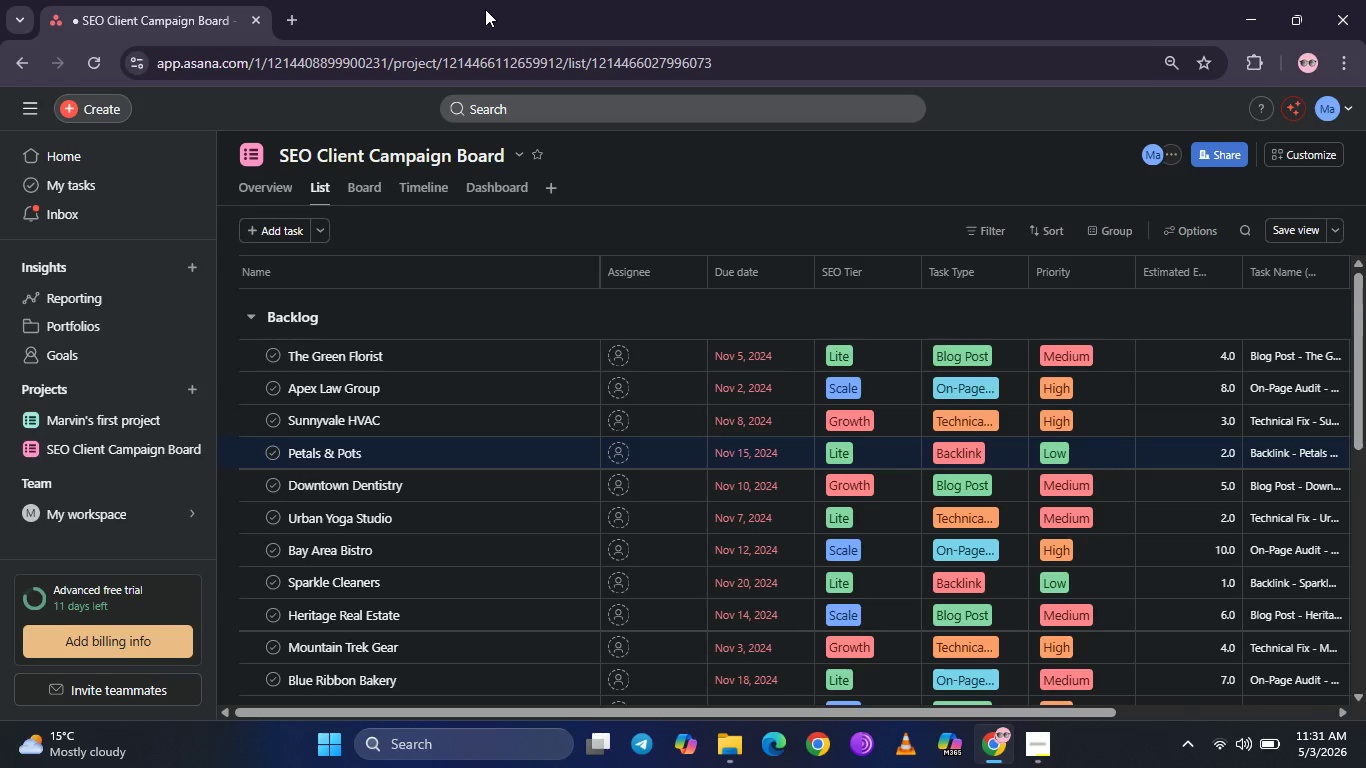 
wait(15.48)
 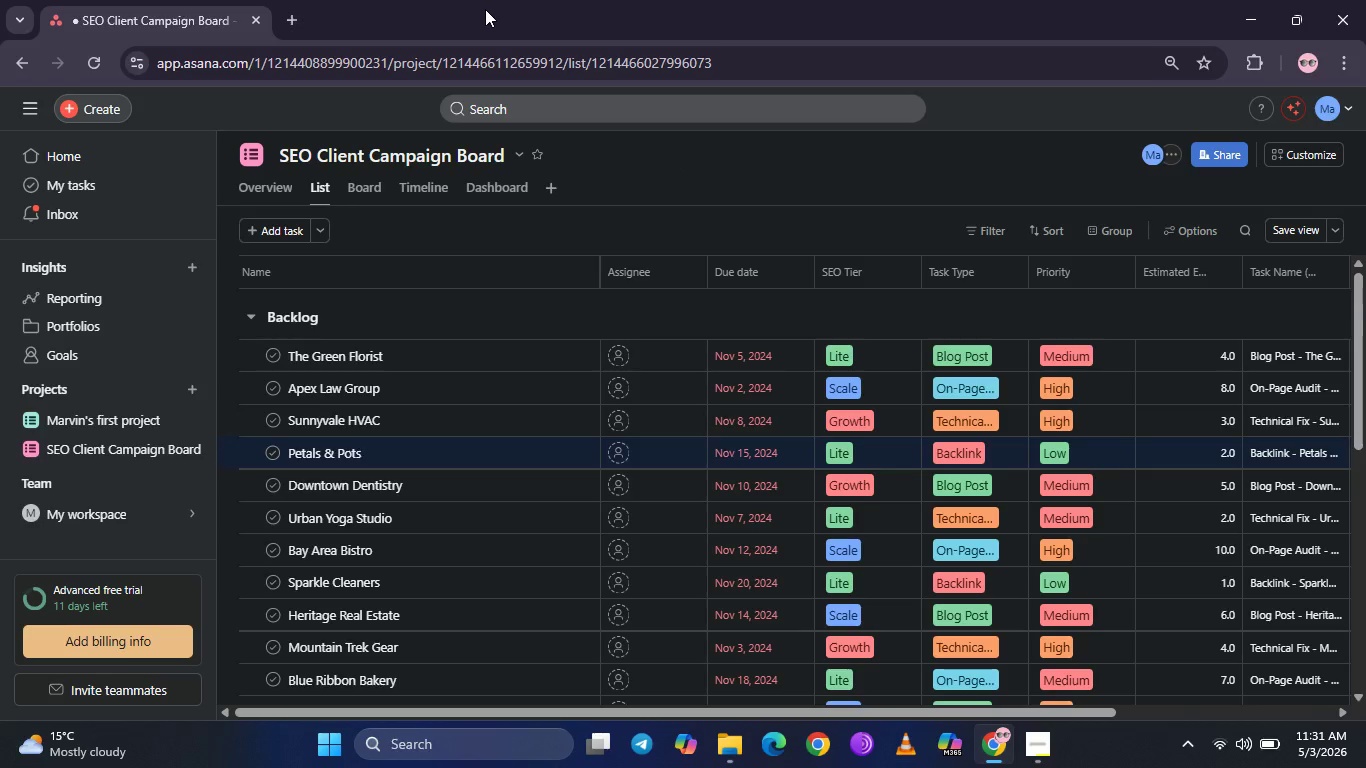 
left_click_drag(start_coordinate=[727, 711], to_coordinate=[1081, 693])
 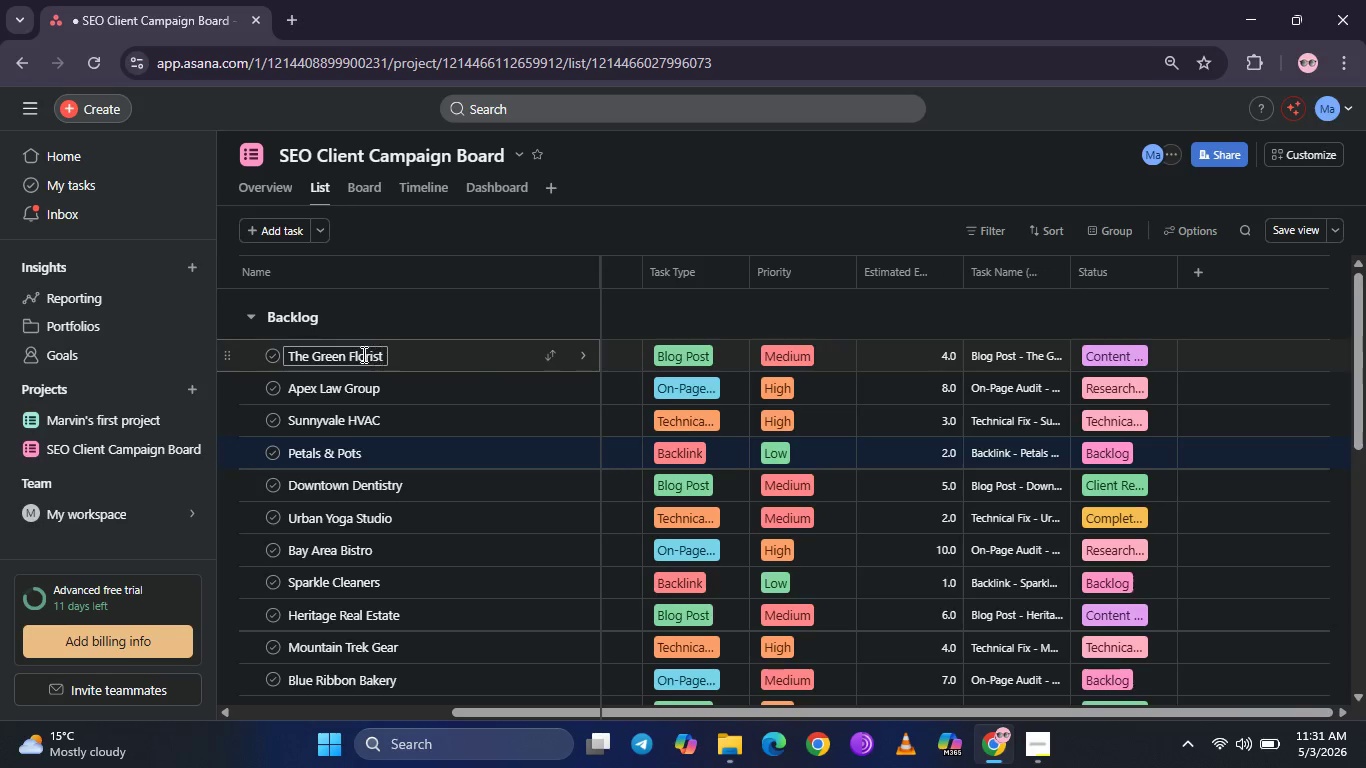 
left_click([298, 360])
 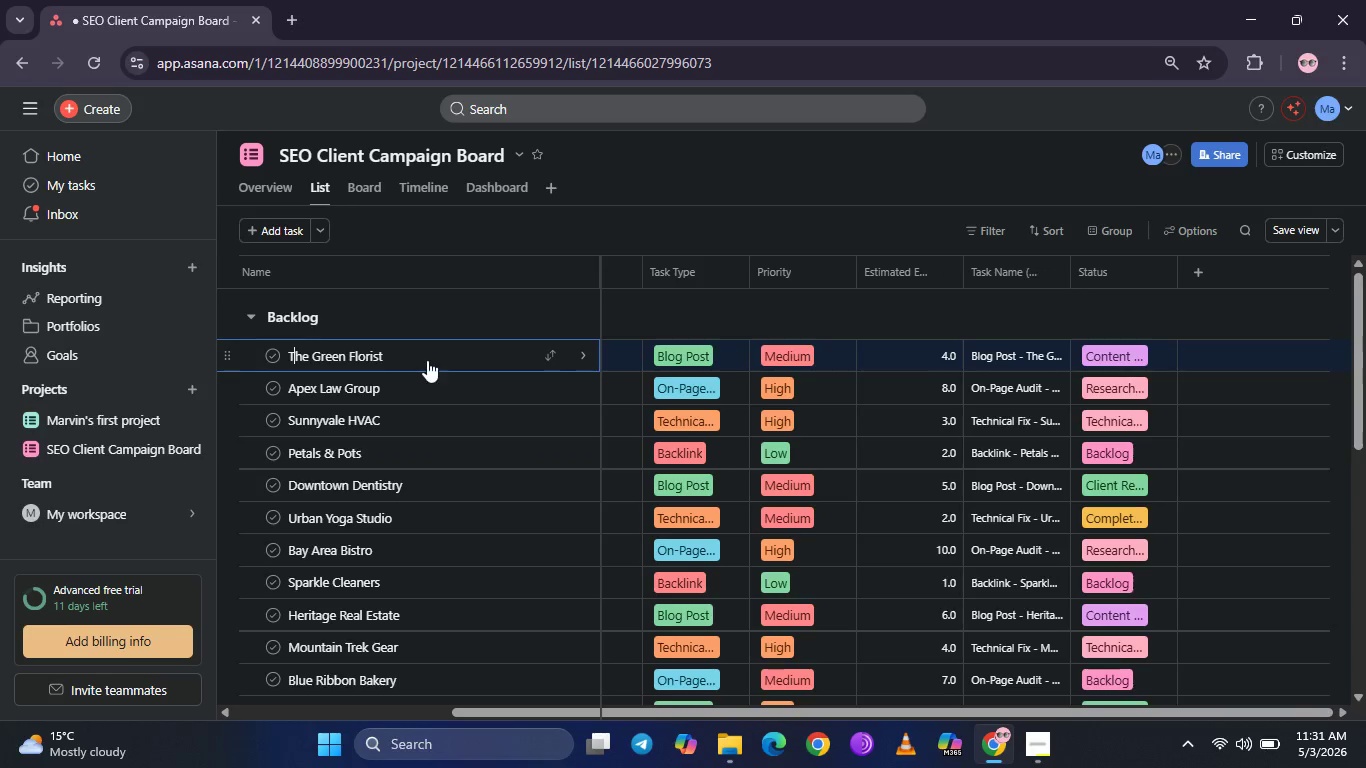 
left_click([427, 360])
 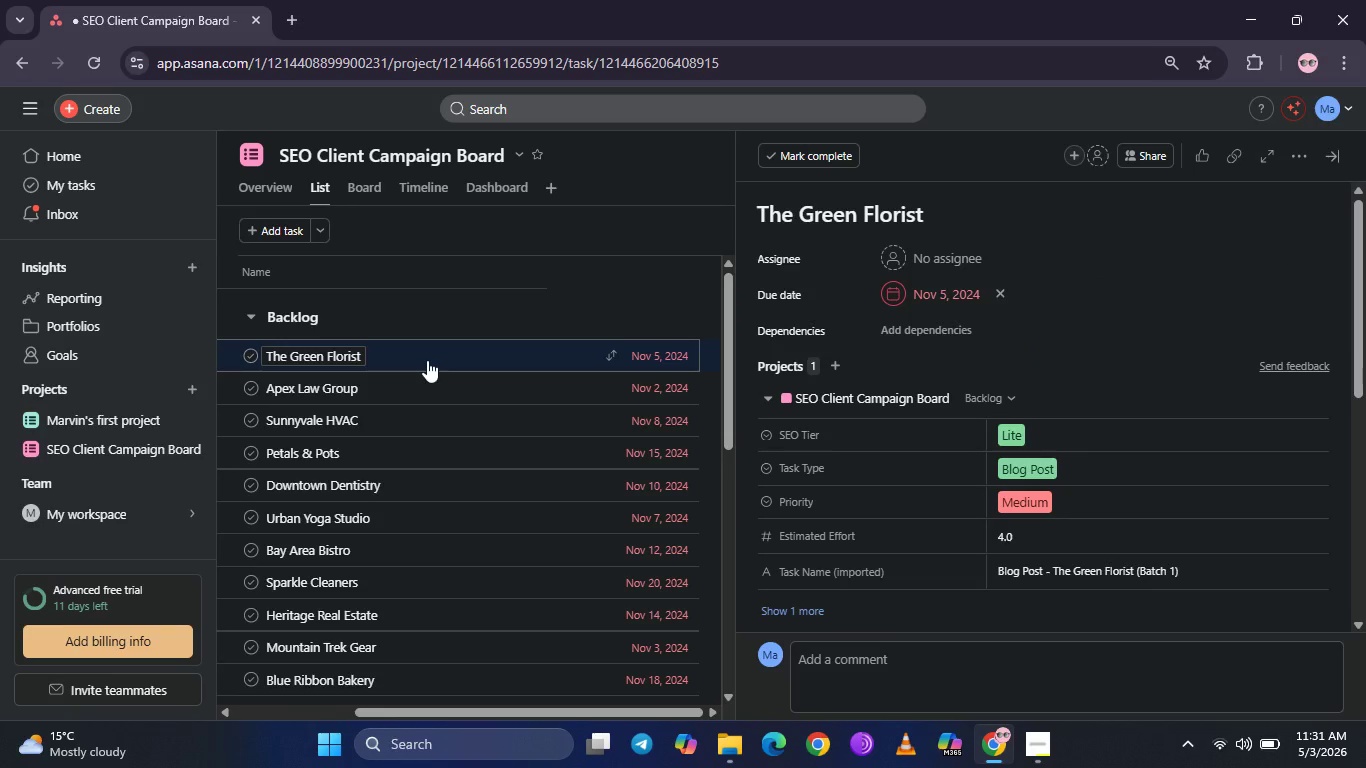 
wait(6.12)
 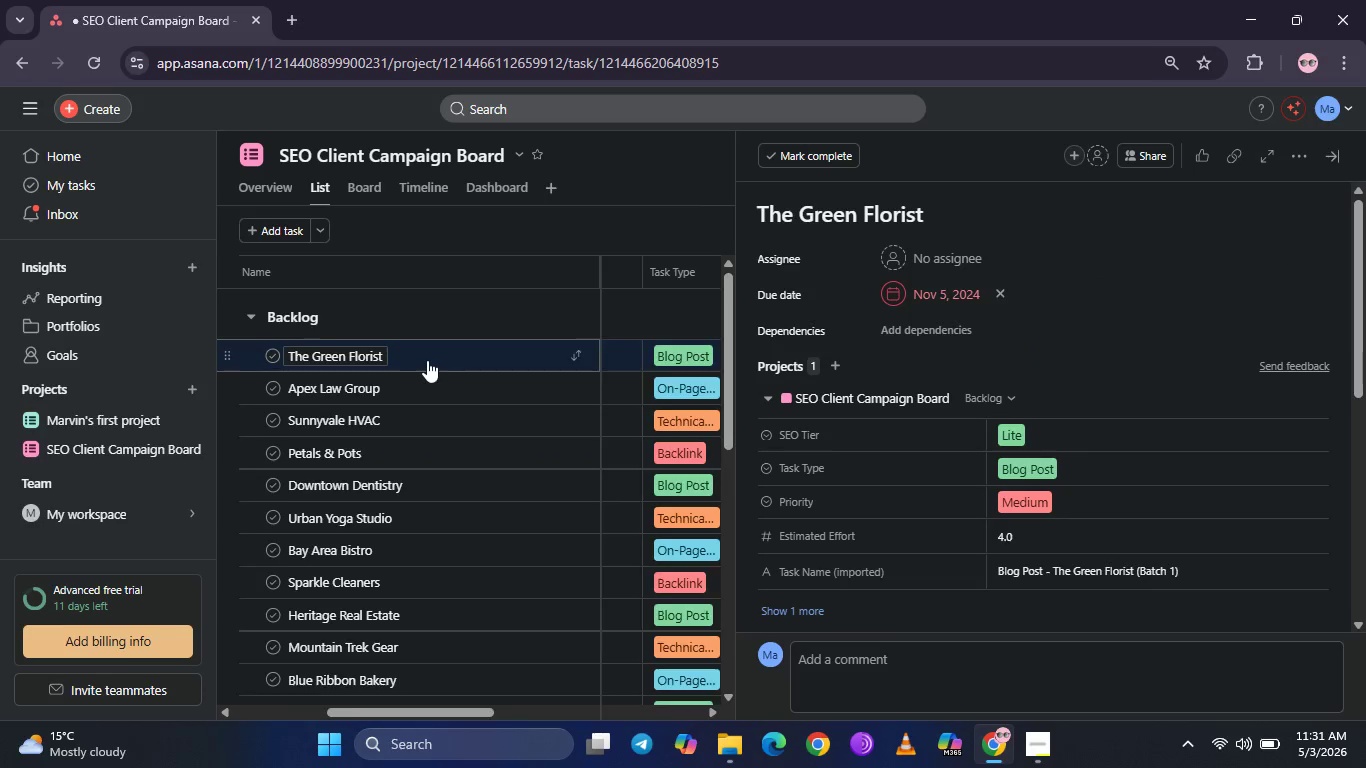 
mouse_move([907, 325])
 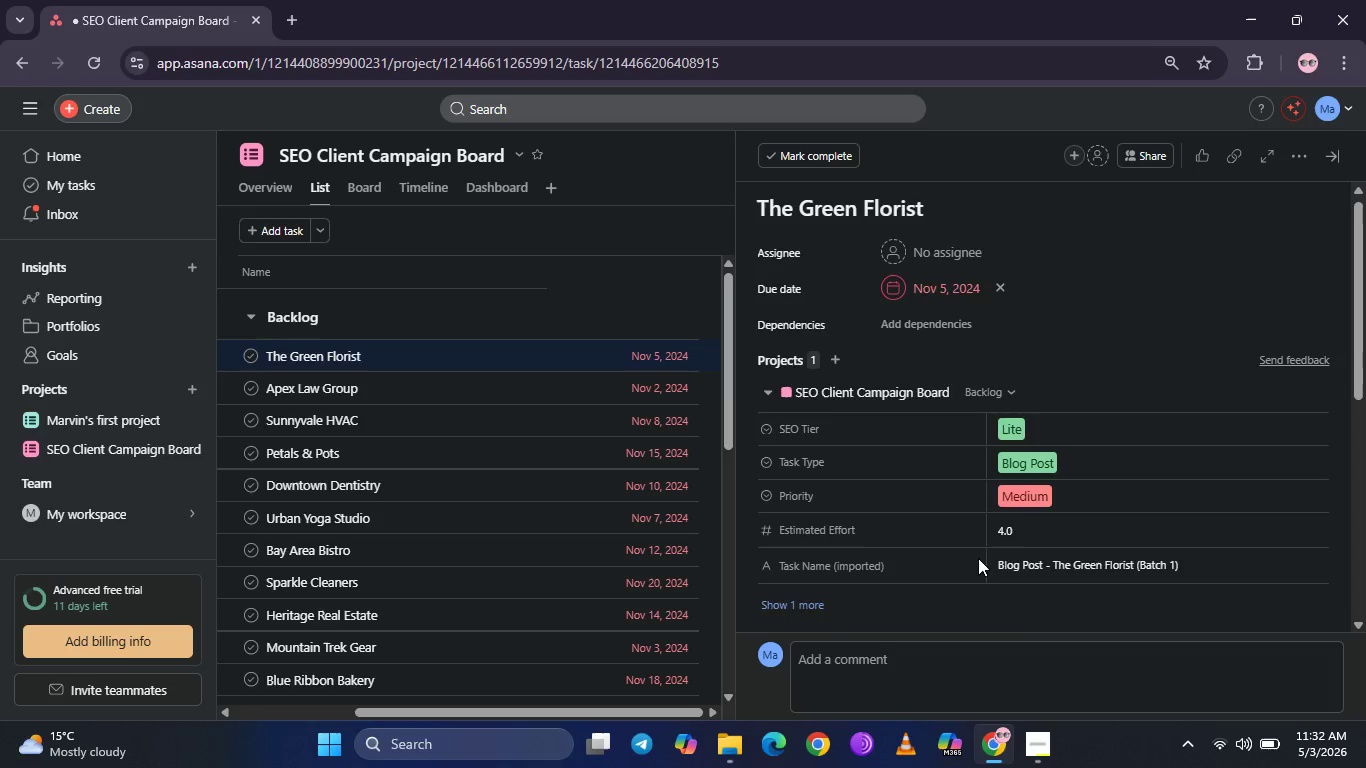 
scroll: coordinate [978, 558], scroll_direction: down, amount: 2.0
 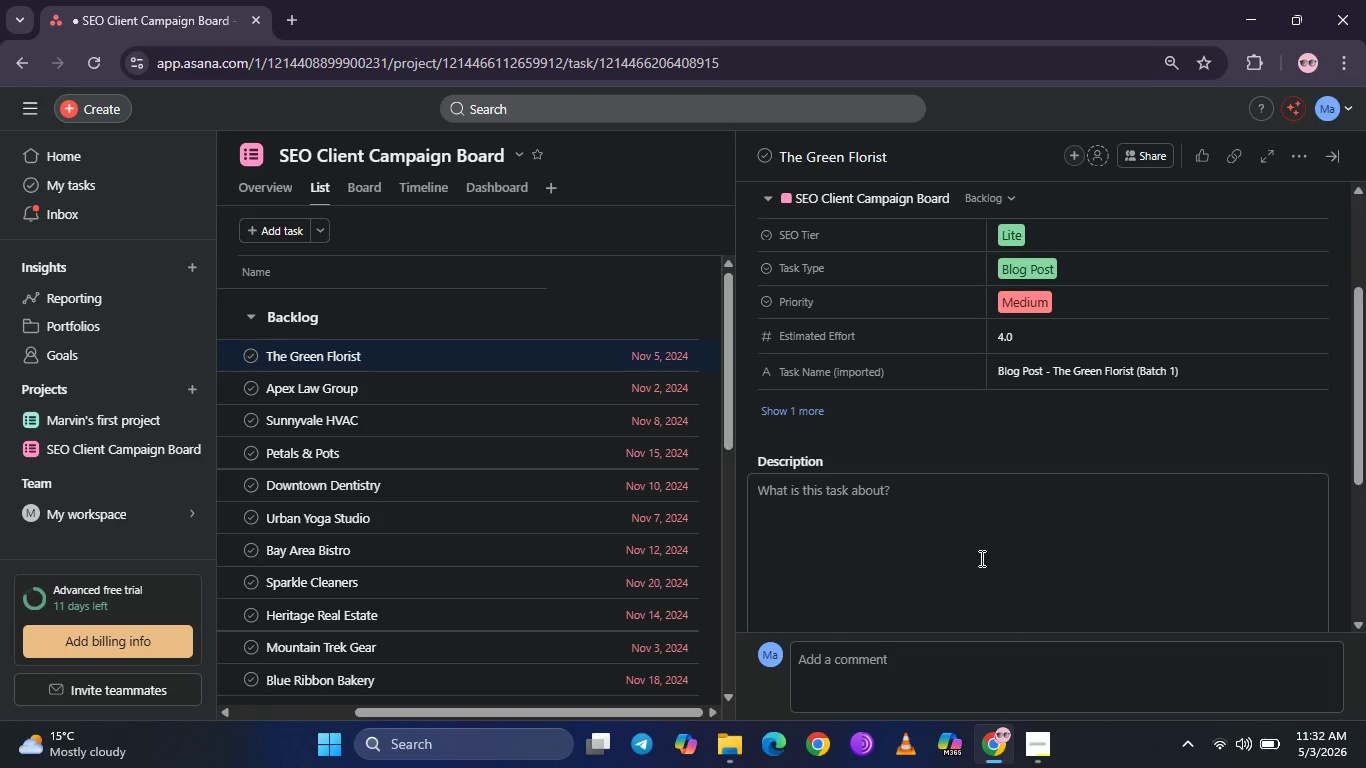 
scroll: coordinate [980, 558], scroll_direction: up, amount: 1.0
 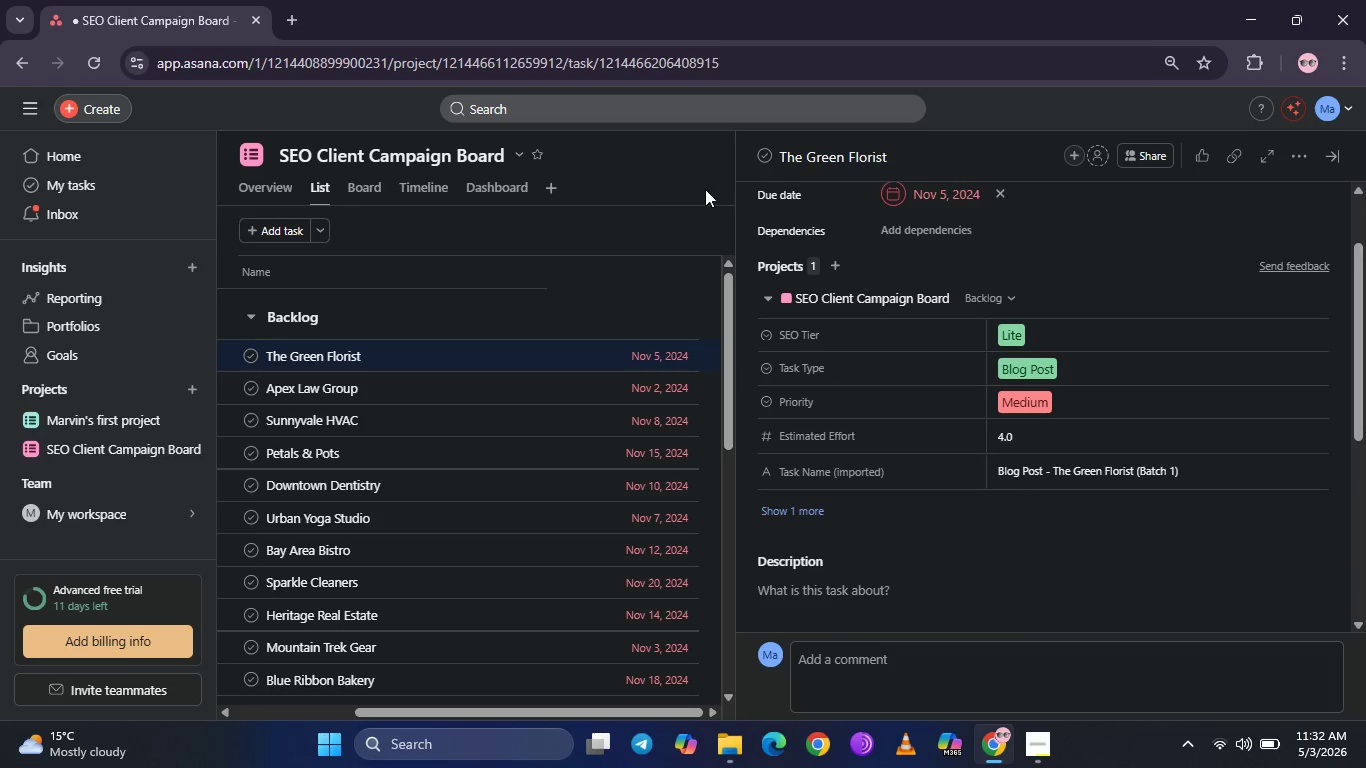 
left_click([705, 181])
 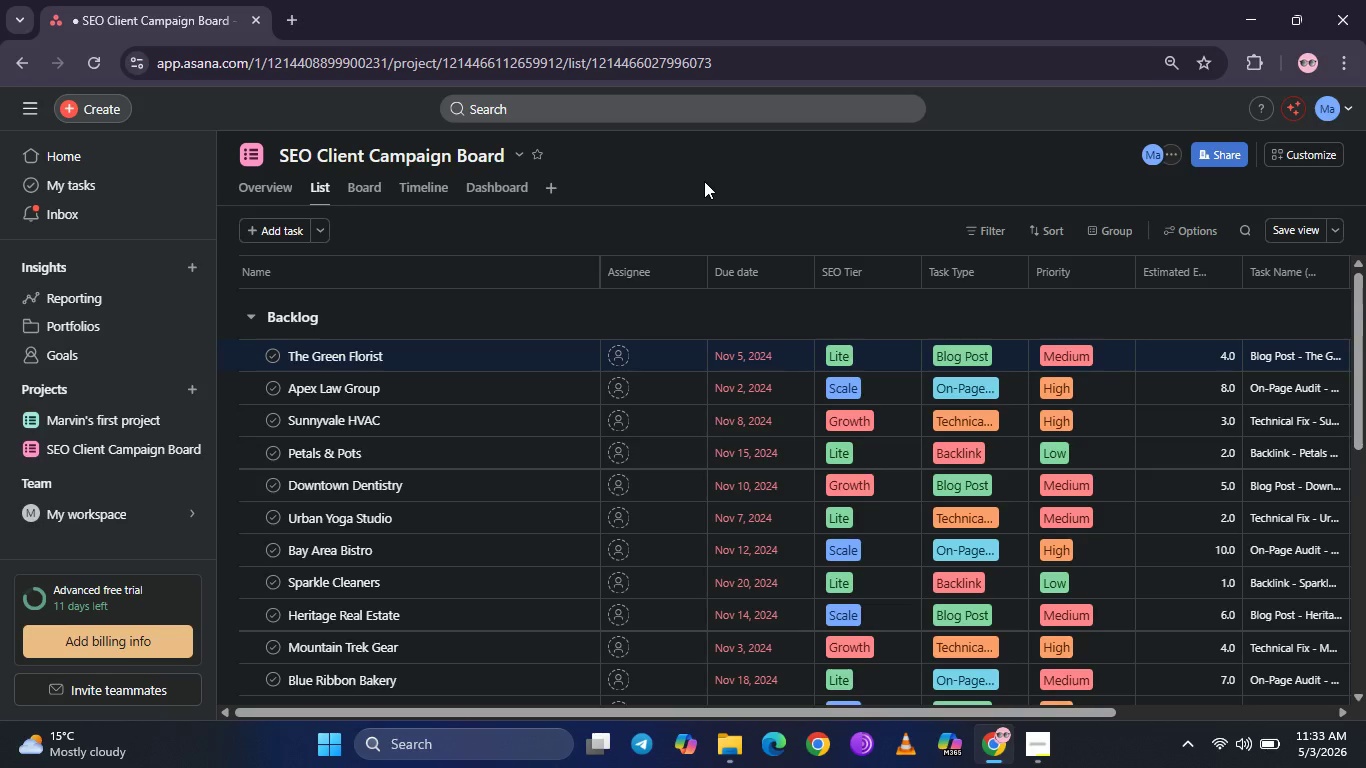 
wait(83.3)
 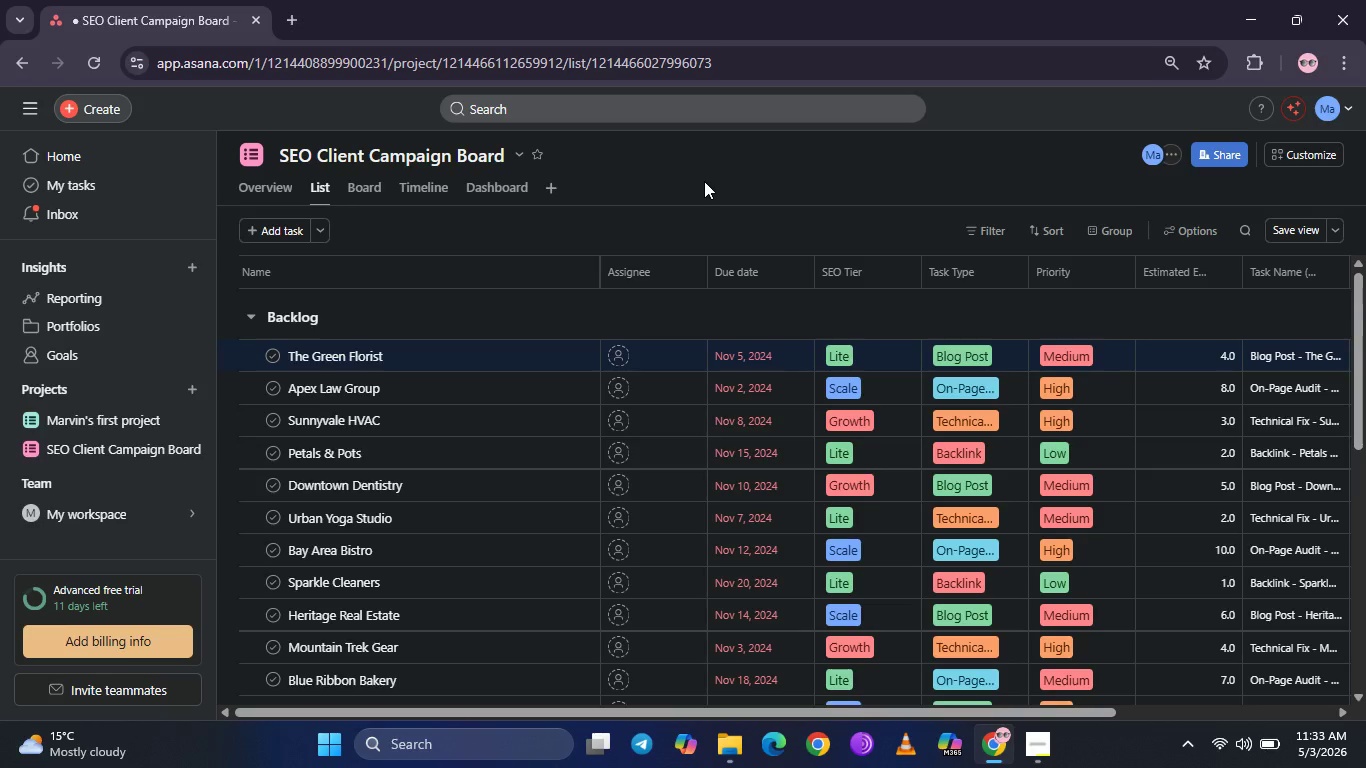 
left_click_drag(start_coordinate=[603, 264], to_coordinate=[487, 268])
 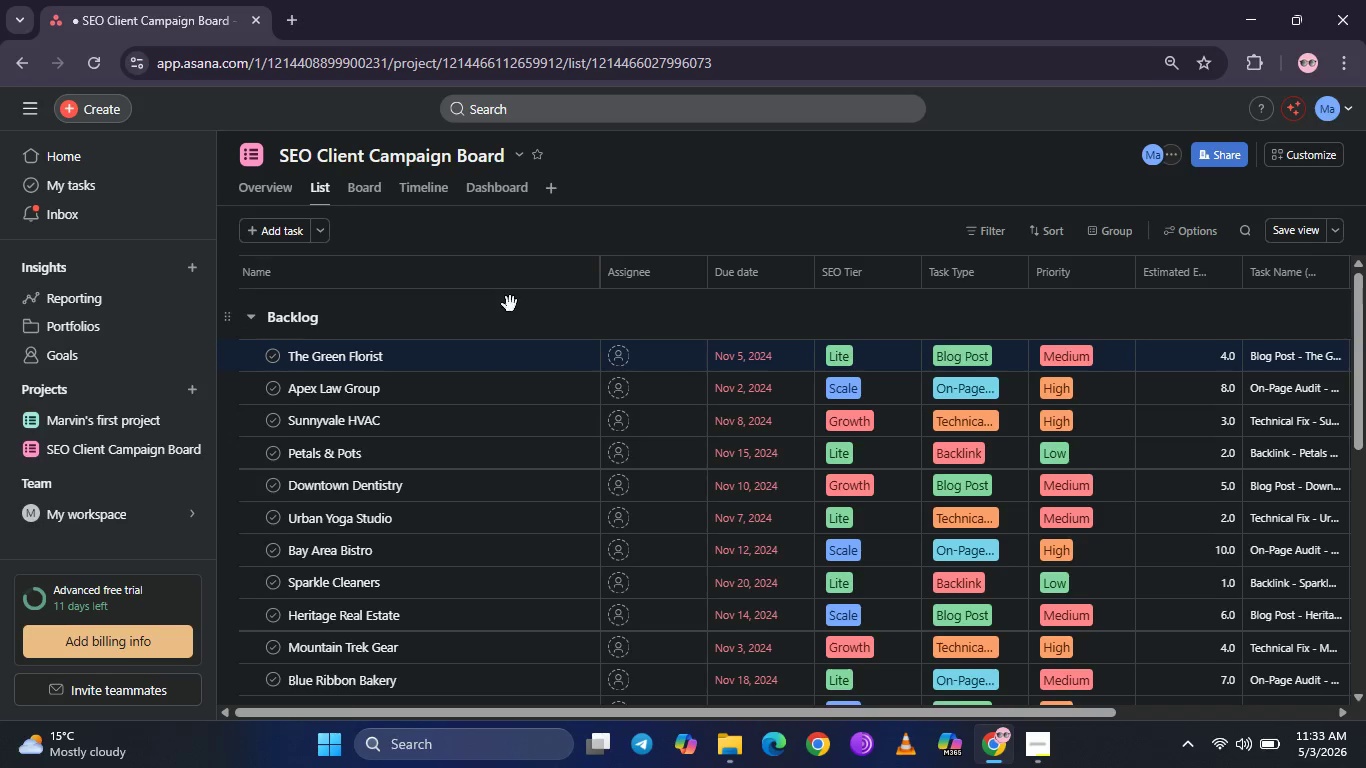 
scroll: coordinate [493, 402], scroll_direction: down, amount: 7.0
 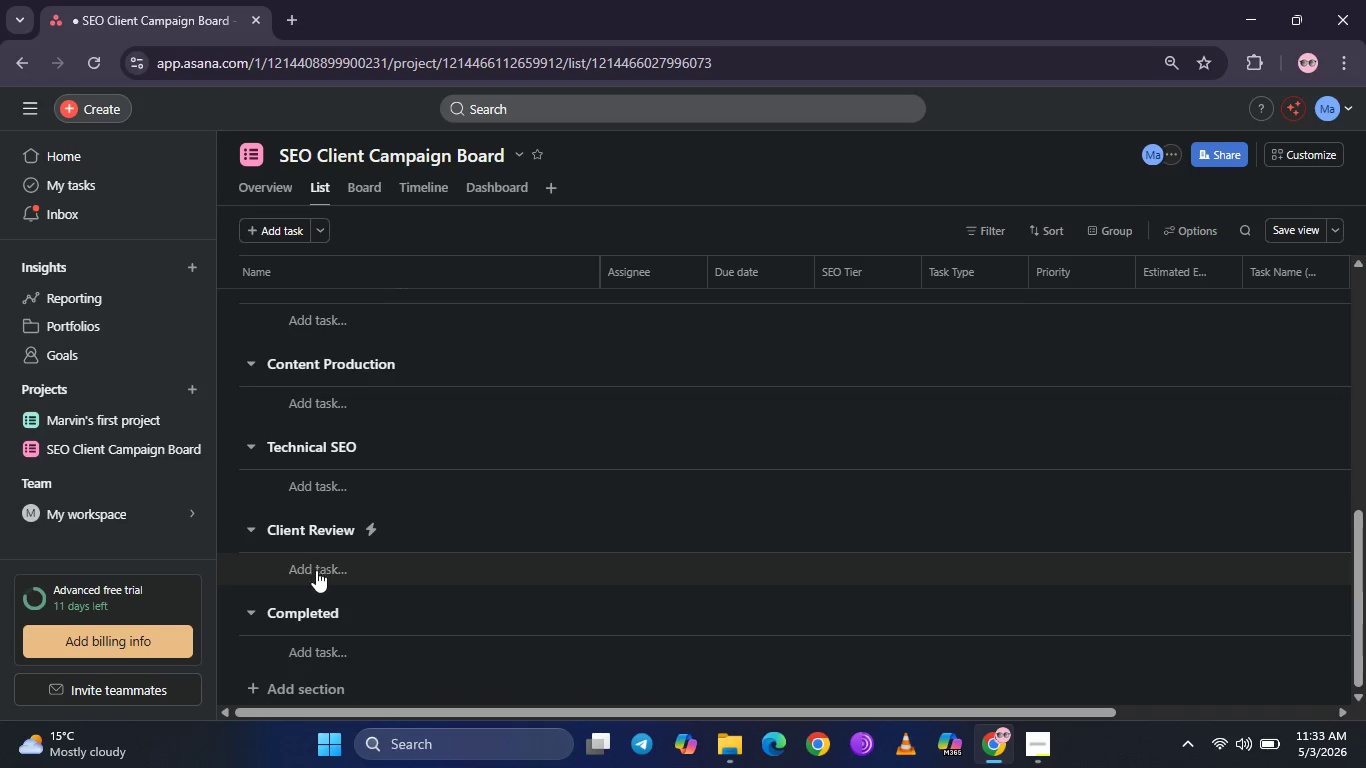 
left_click([316, 567])
 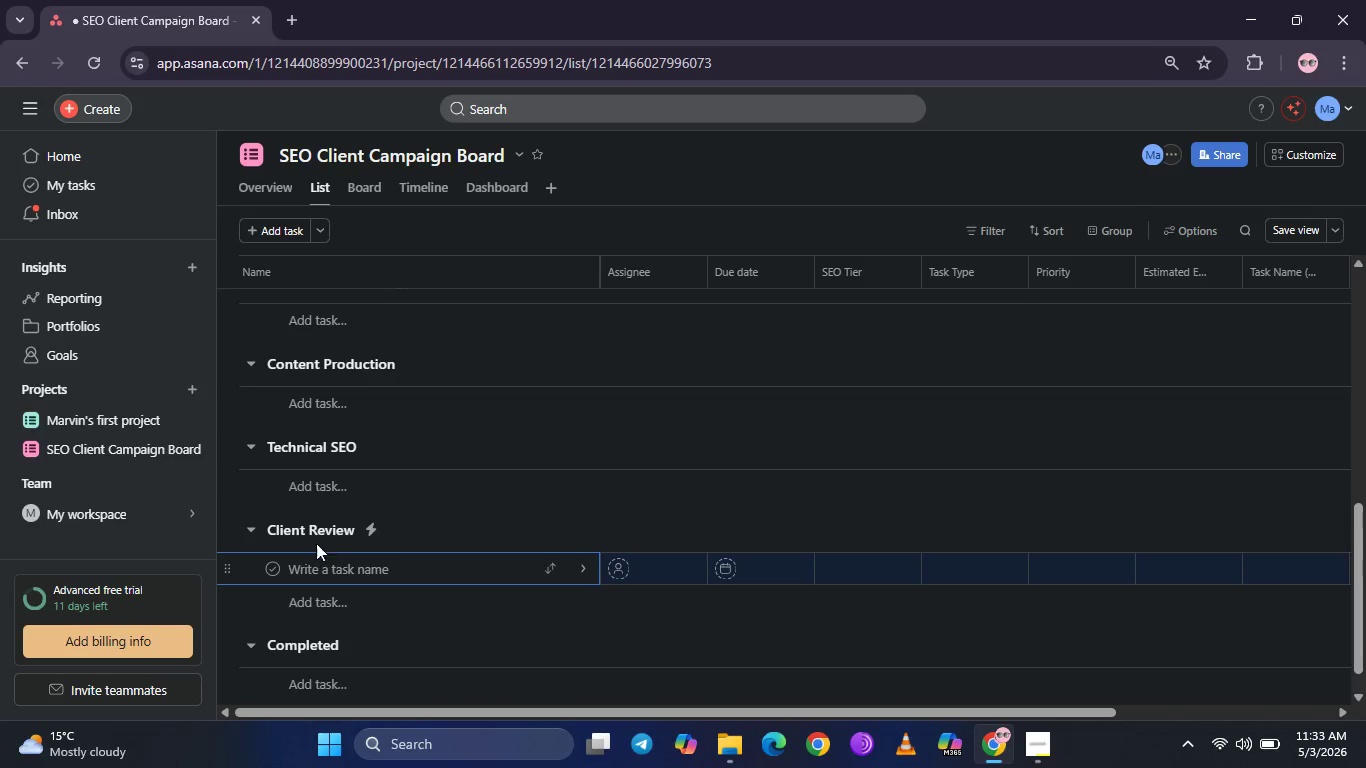 
left_click([316, 535])
 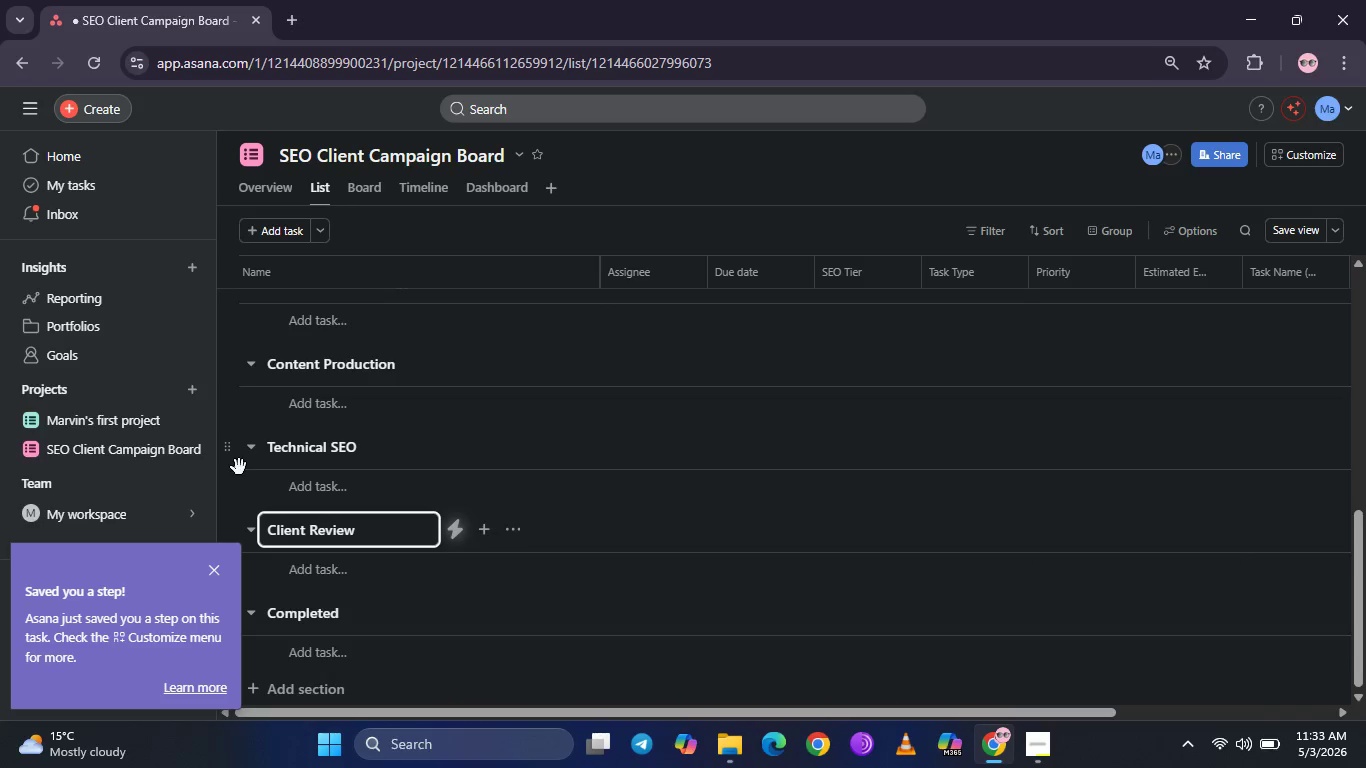 
left_click([229, 489])
 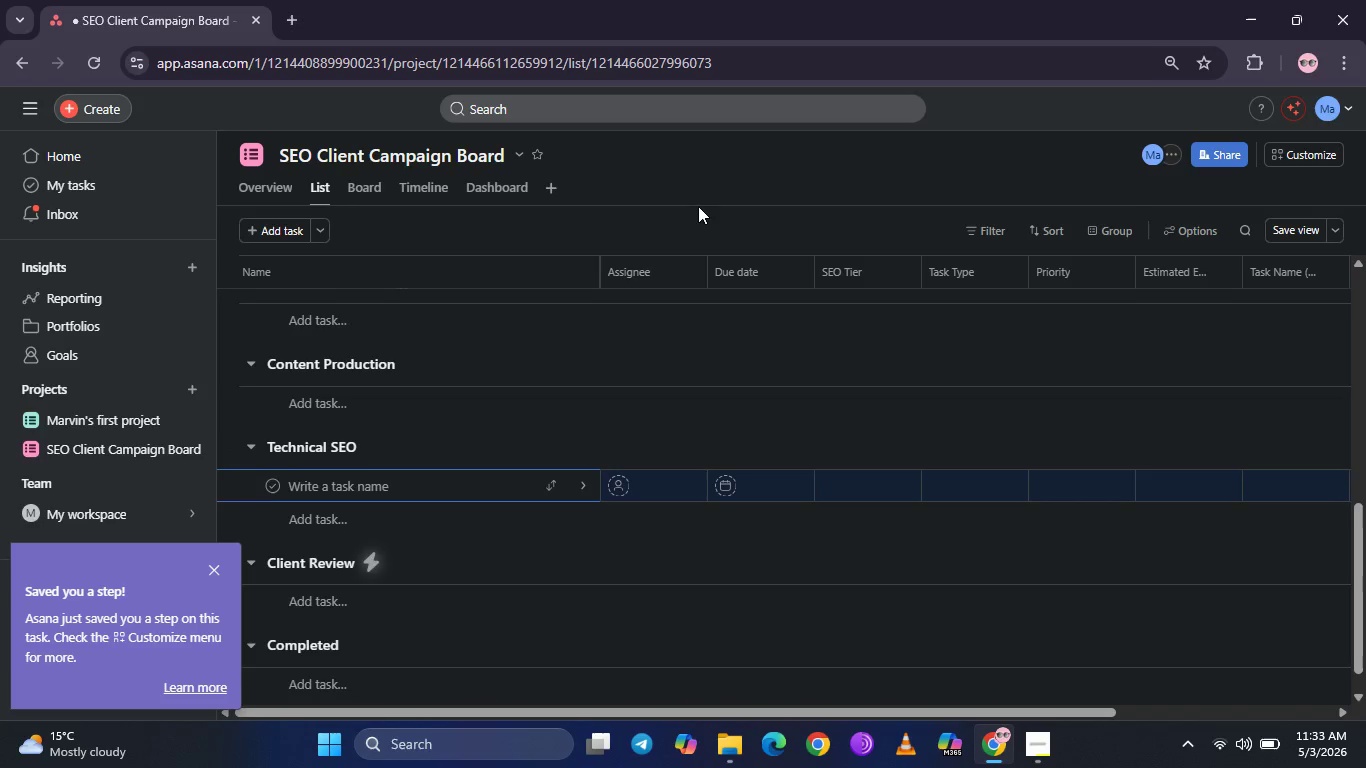 
left_click([702, 203])
 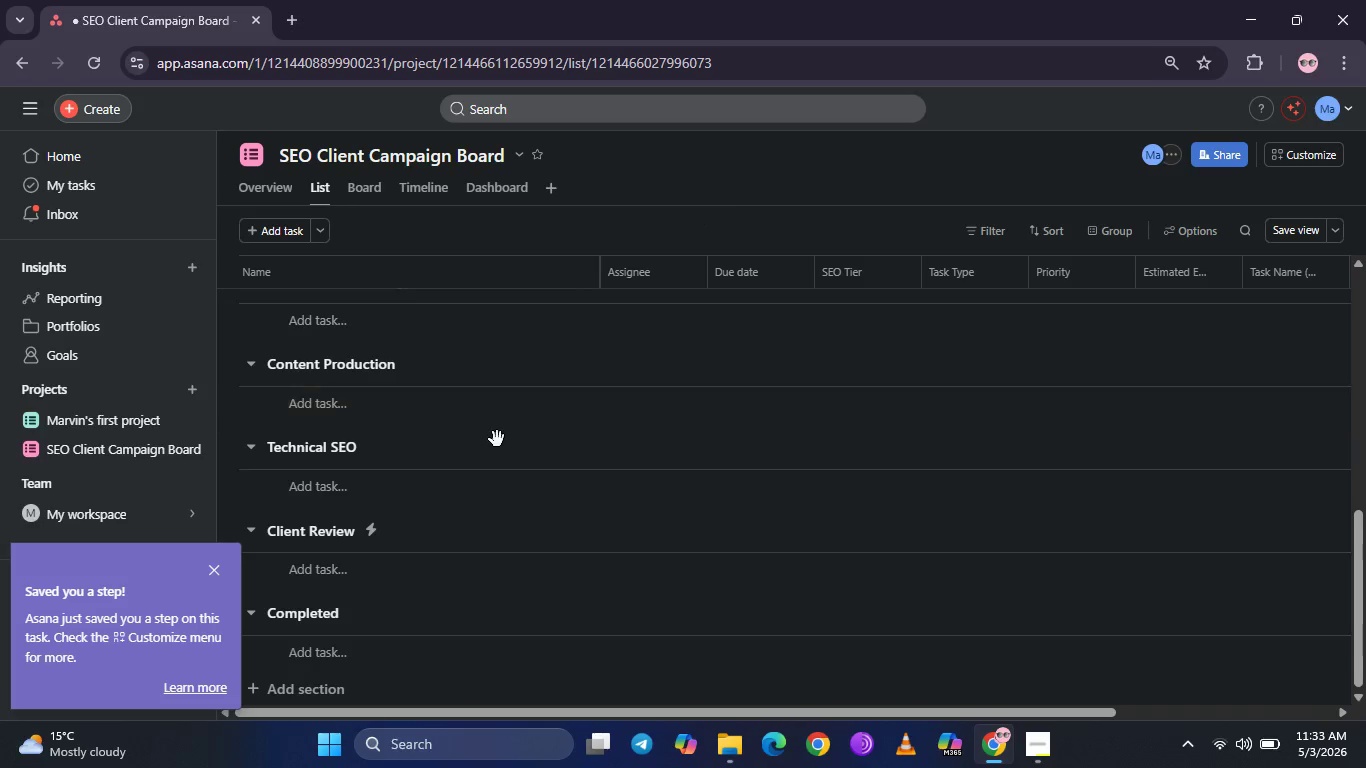 
scroll: coordinate [565, 441], scroll_direction: up, amount: 4.0
 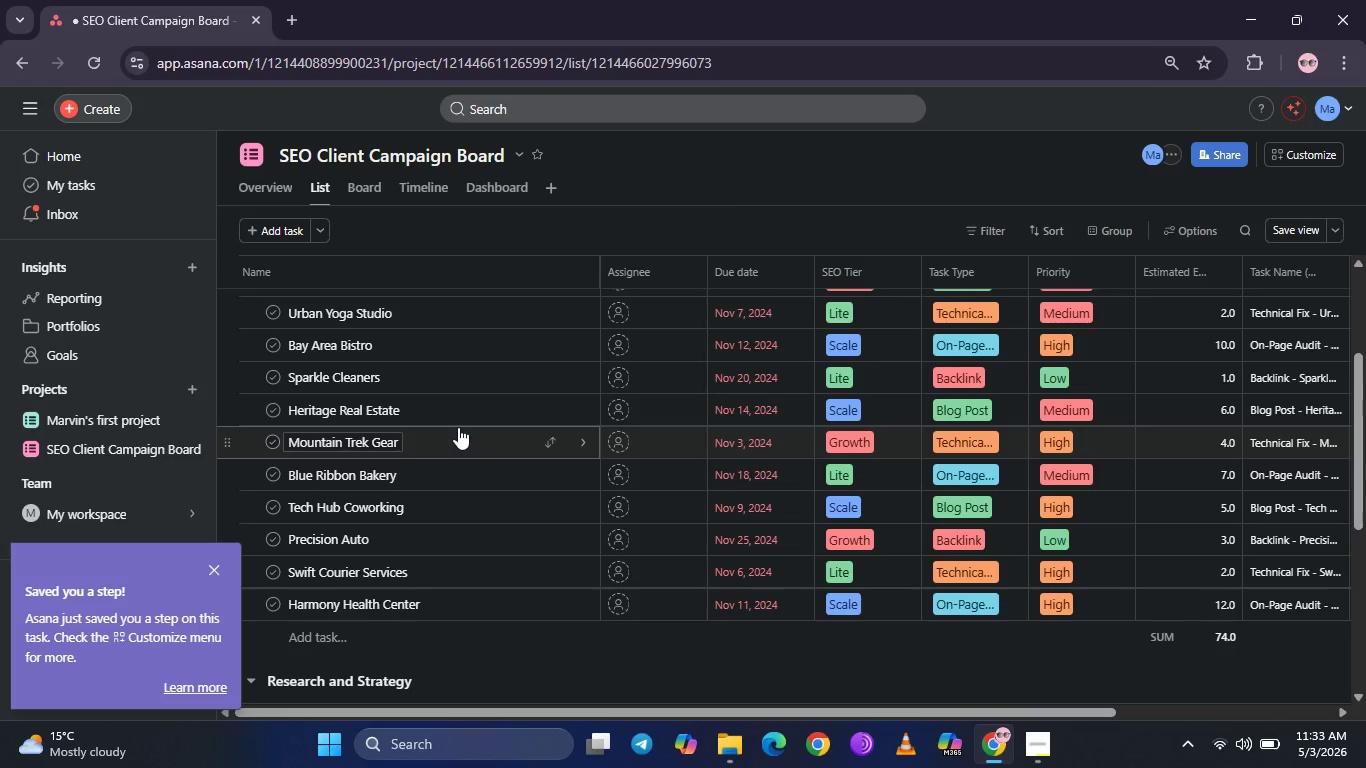 
left_click_drag(start_coordinate=[458, 427], to_coordinate=[496, 426])
 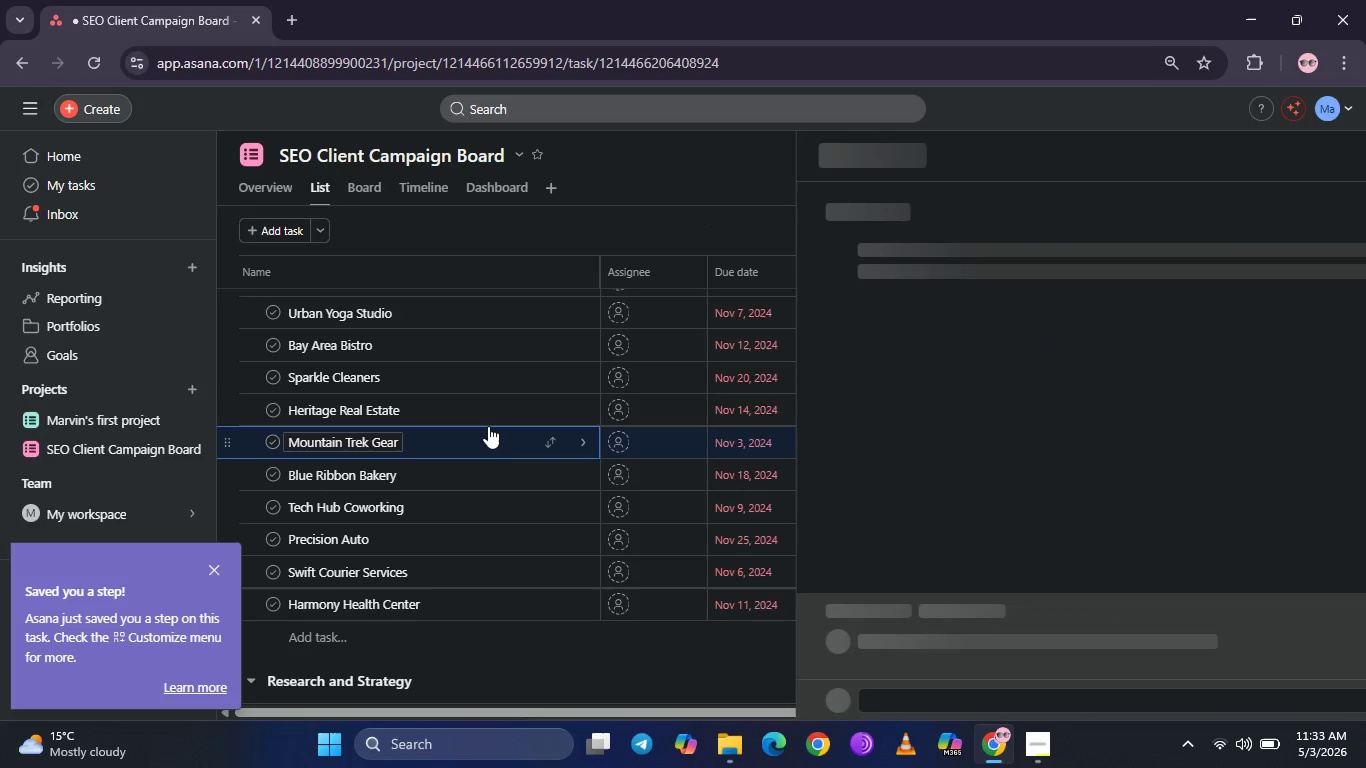 
left_click_drag(start_coordinate=[488, 426], to_coordinate=[488, 447])
 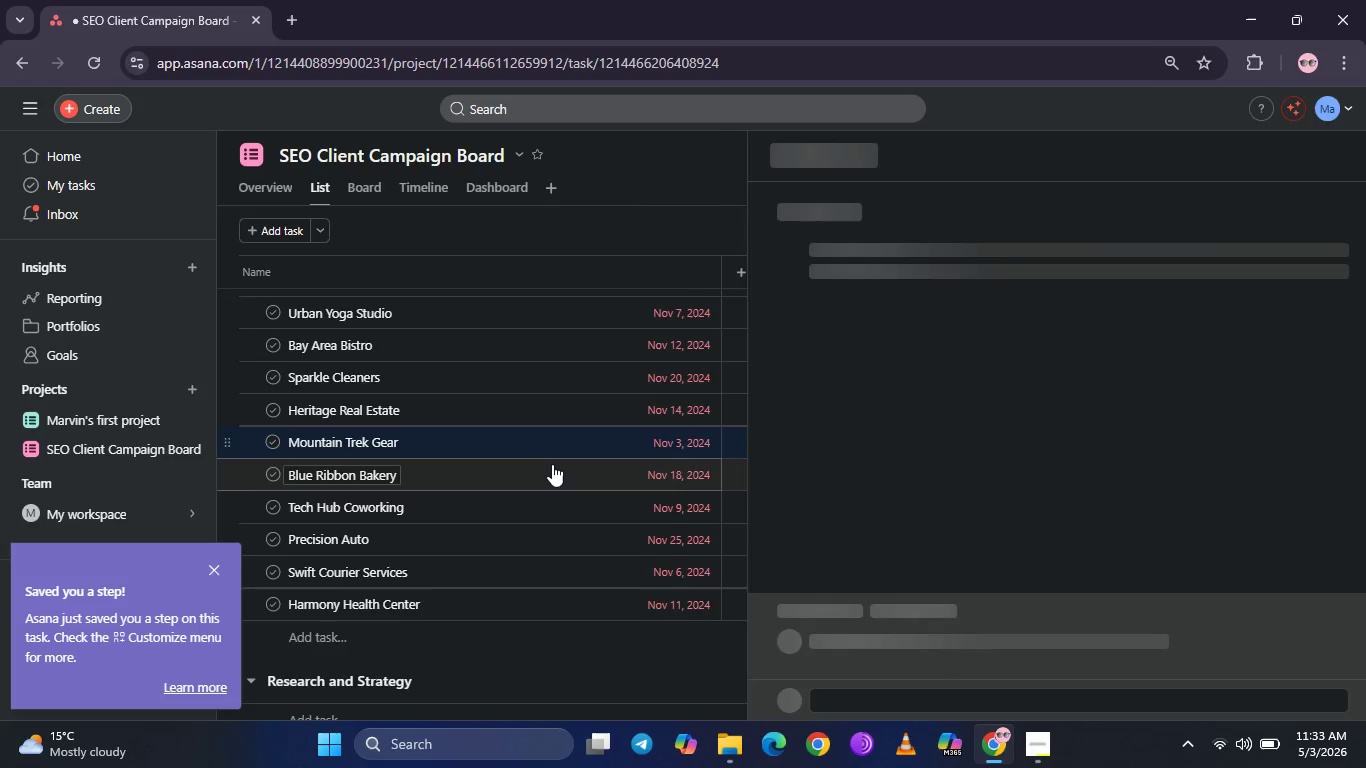 
scroll: coordinate [557, 466], scroll_direction: down, amount: 3.0
 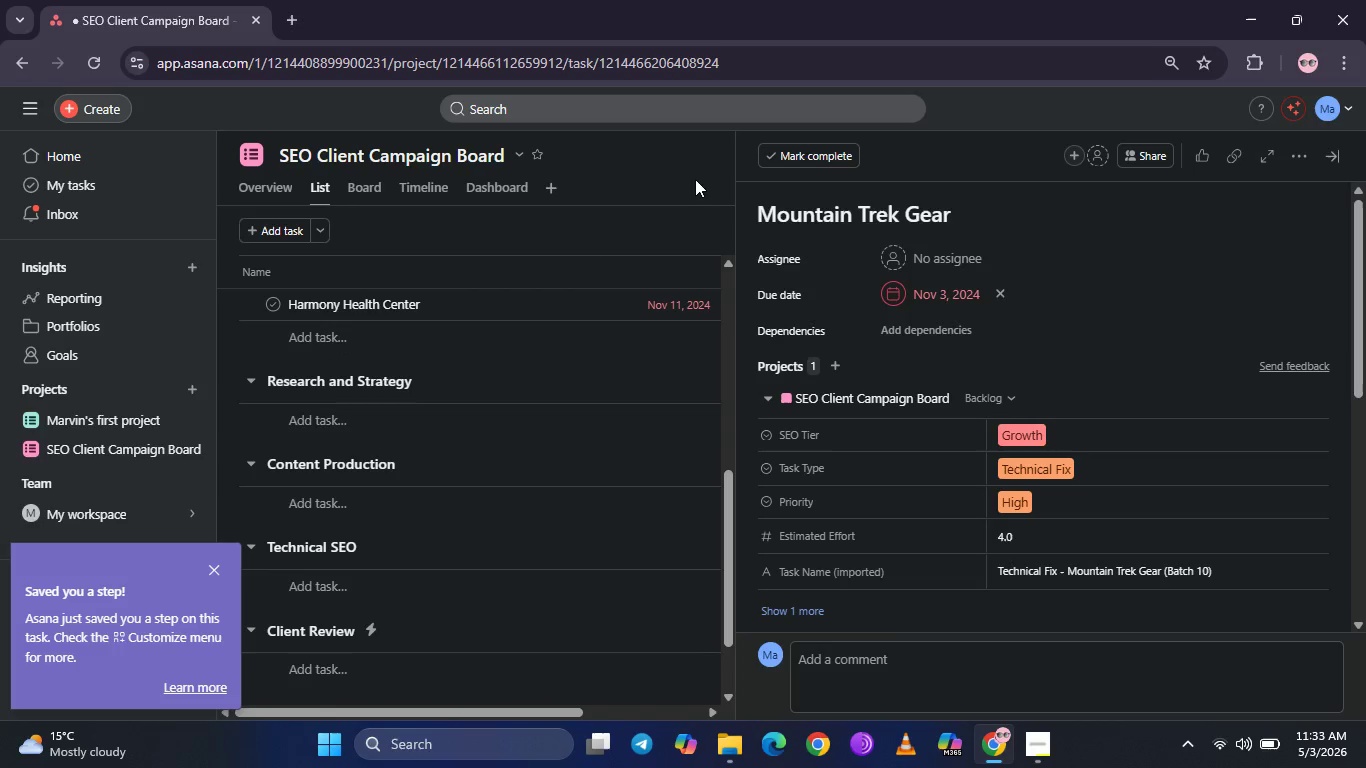 
left_click([672, 156])
 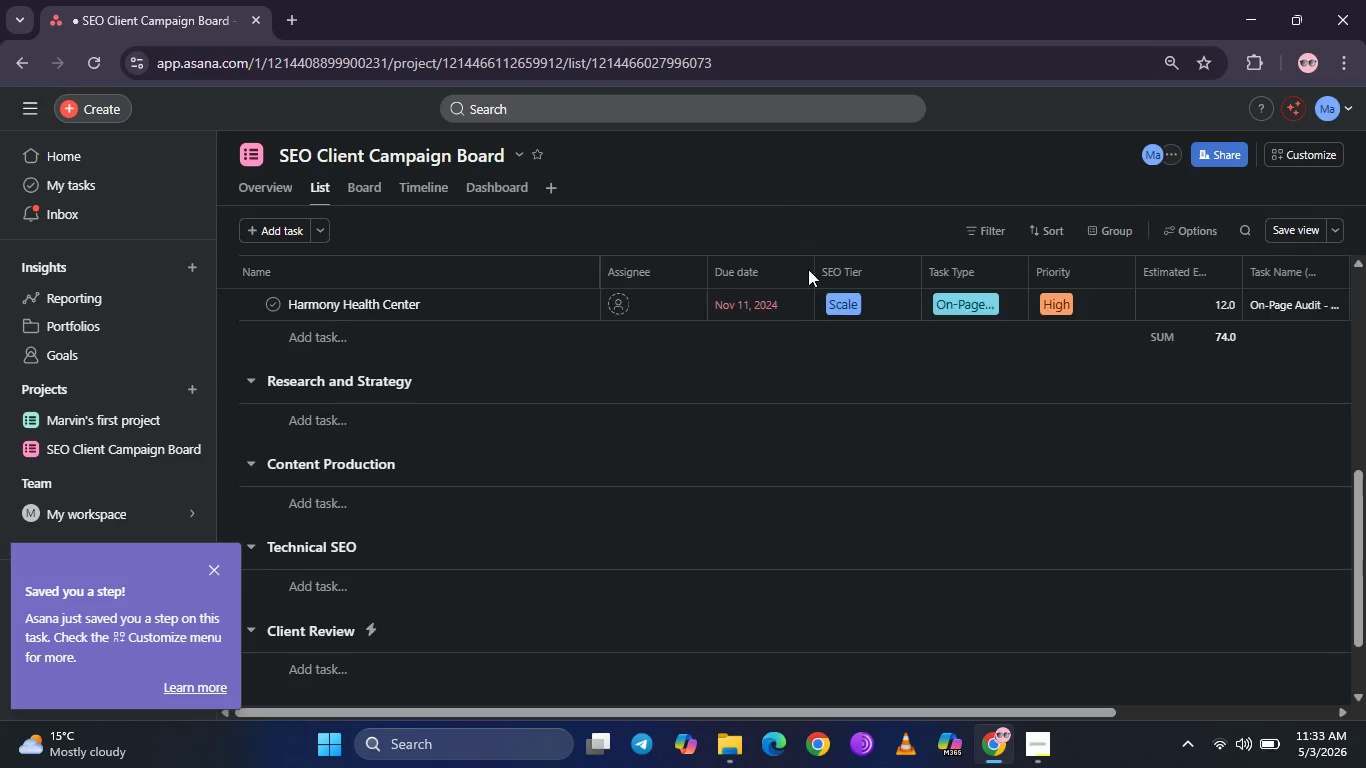 
scroll: coordinate [826, 461], scroll_direction: up, amount: 6.0
 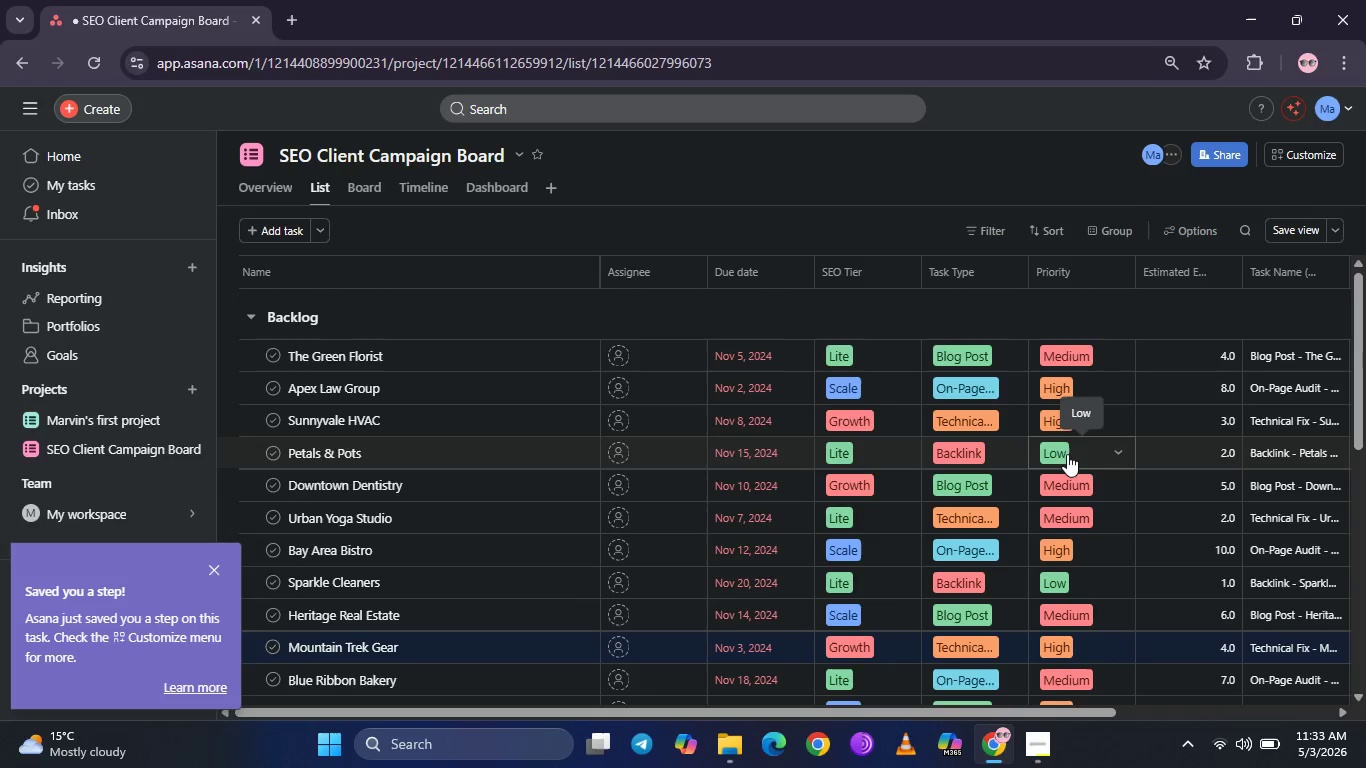 
left_click([1080, 452])
 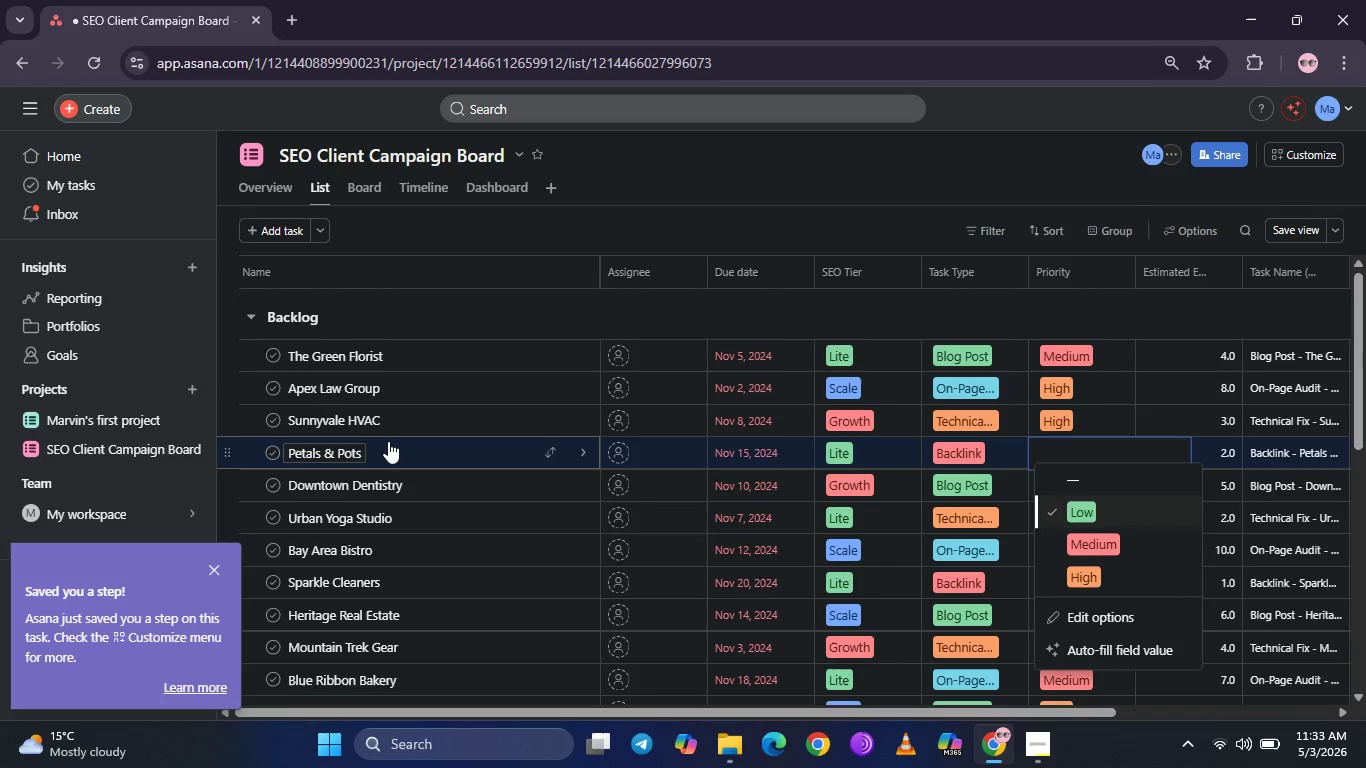 
wait(5.45)
 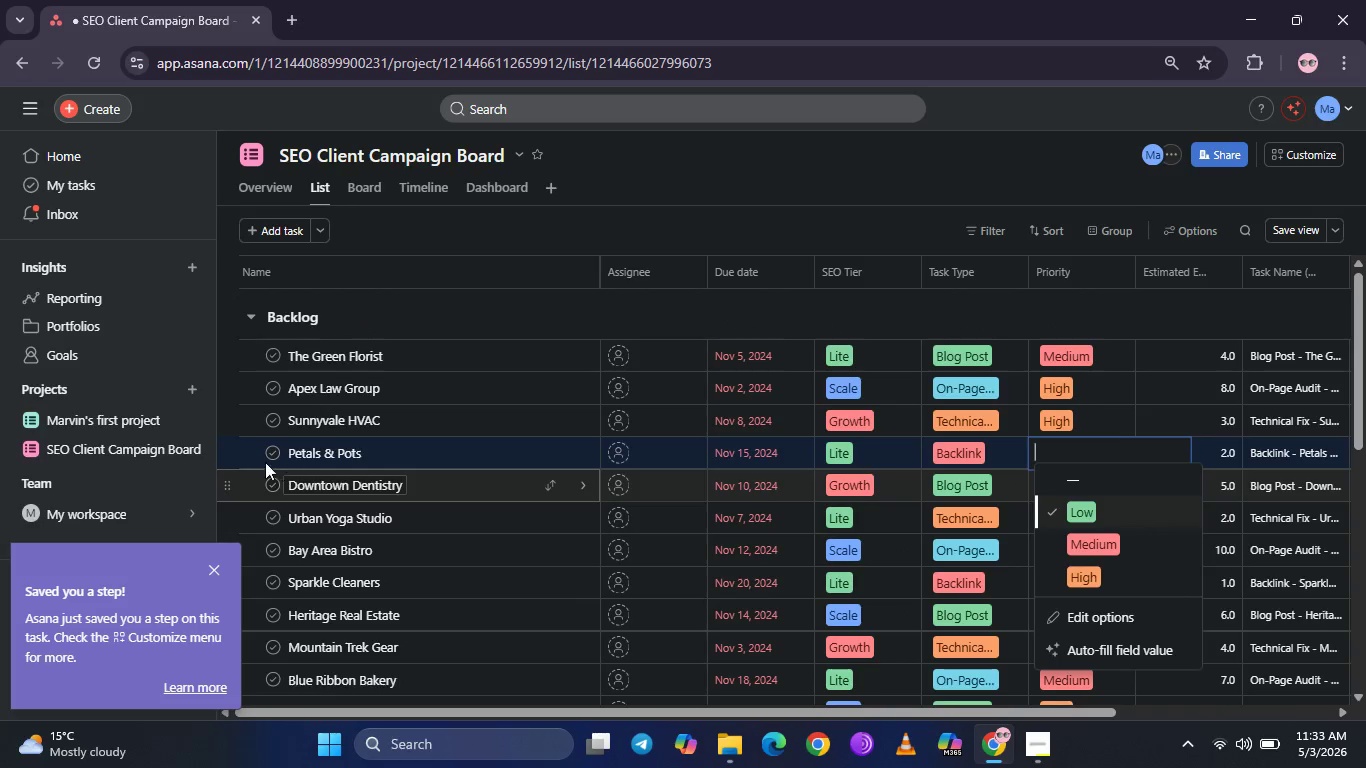 
left_click_drag(start_coordinate=[361, 456], to_coordinate=[285, 465])
 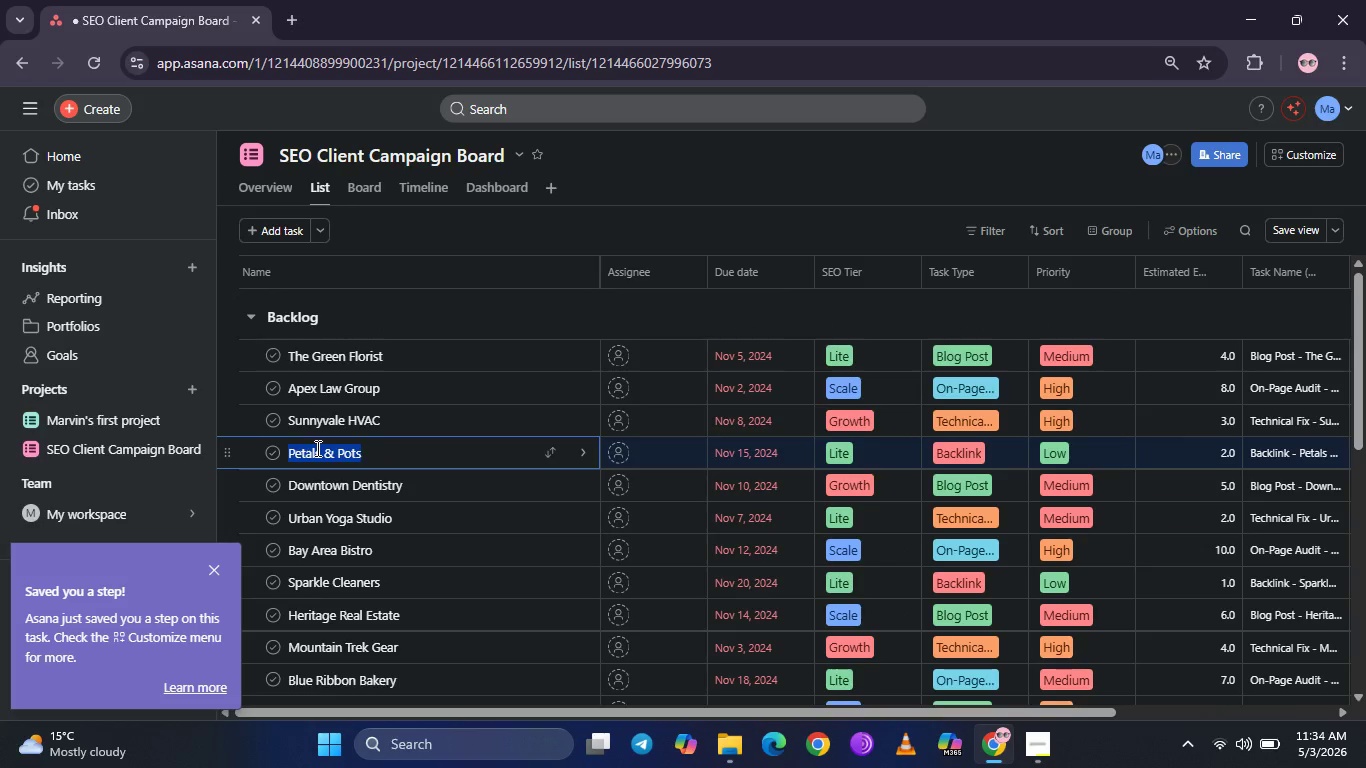 
right_click([316, 448])
 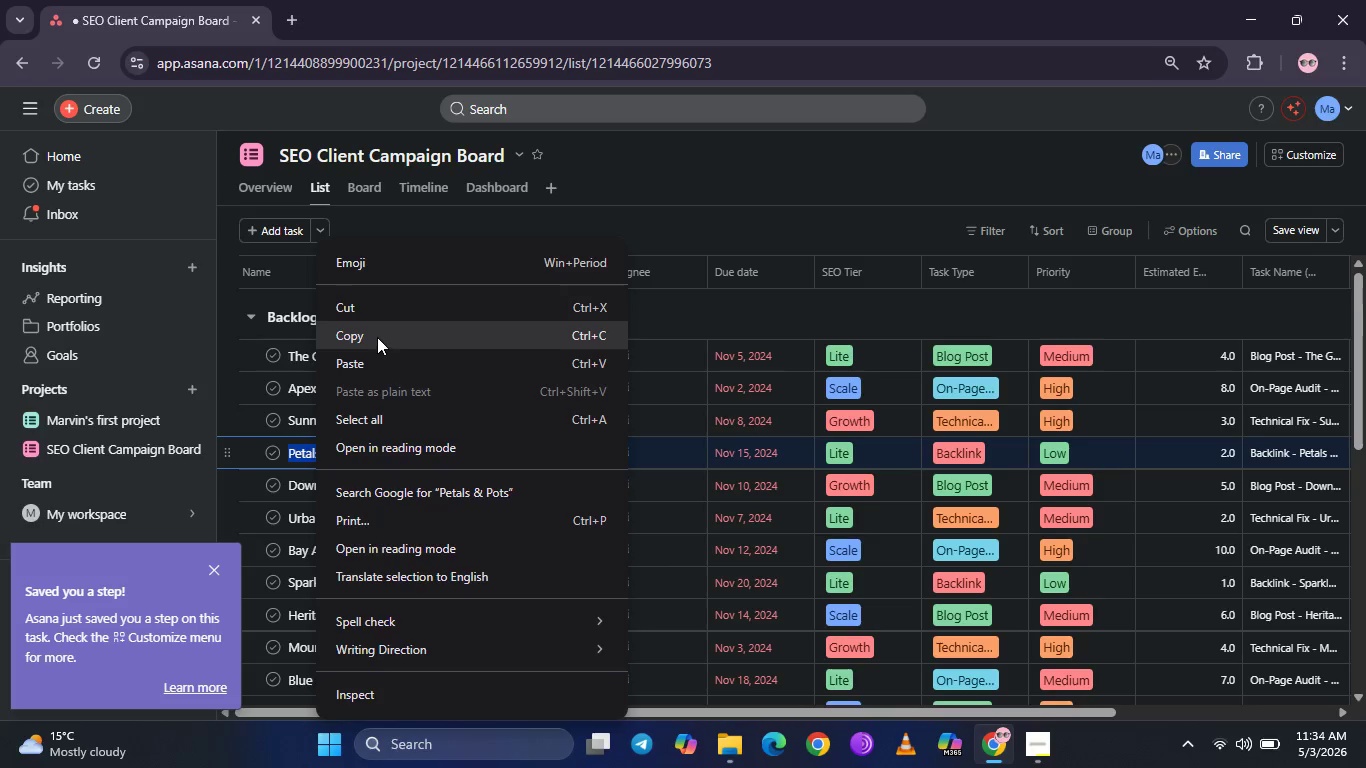 
left_click([377, 337])
 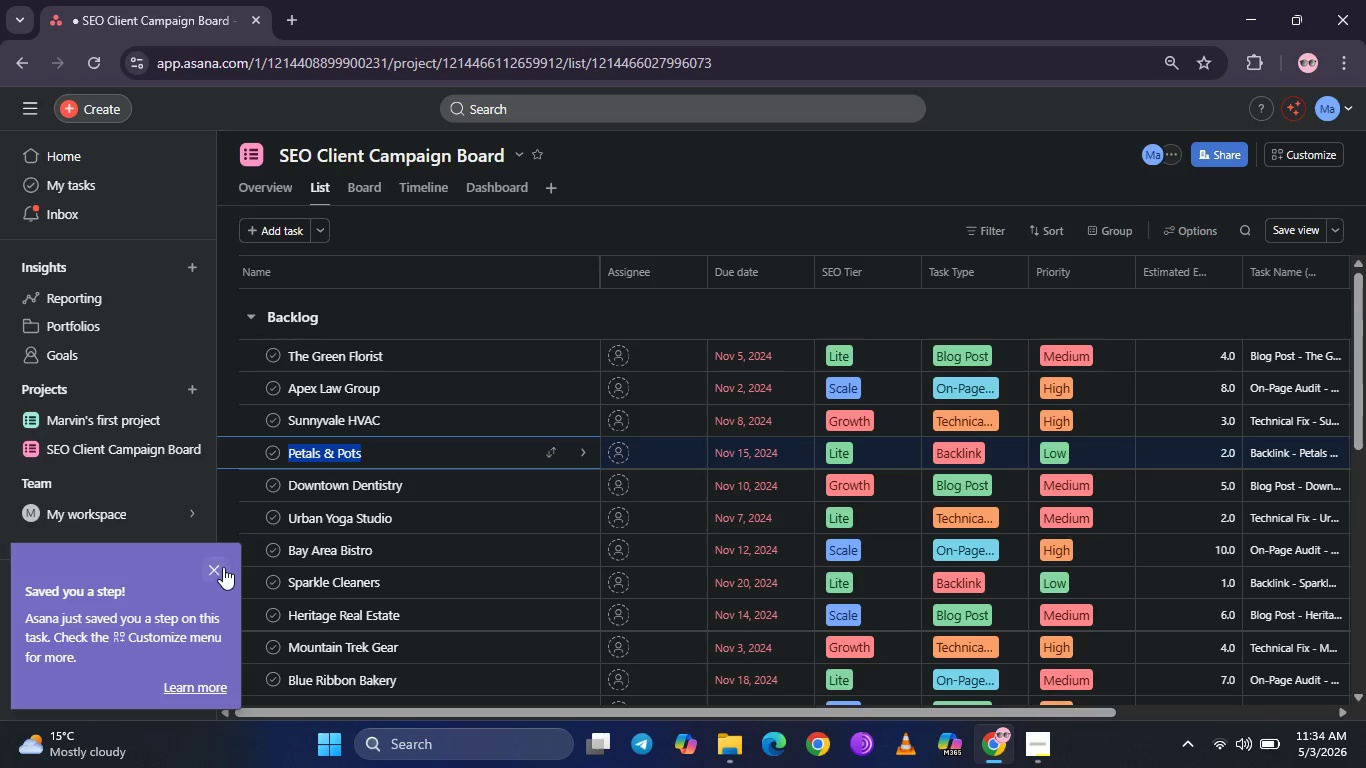 
left_click([212, 565])
 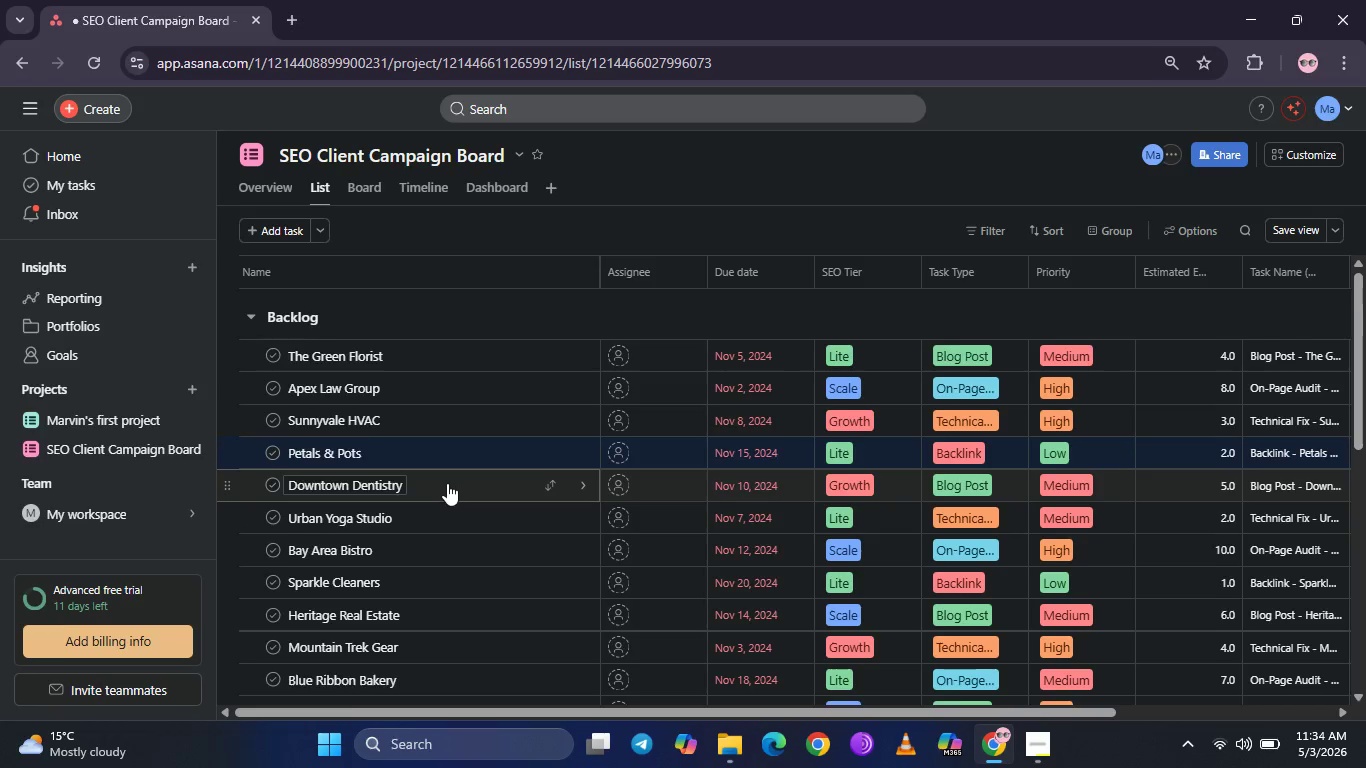 
scroll: coordinate [448, 484], scroll_direction: down, amount: 8.0
 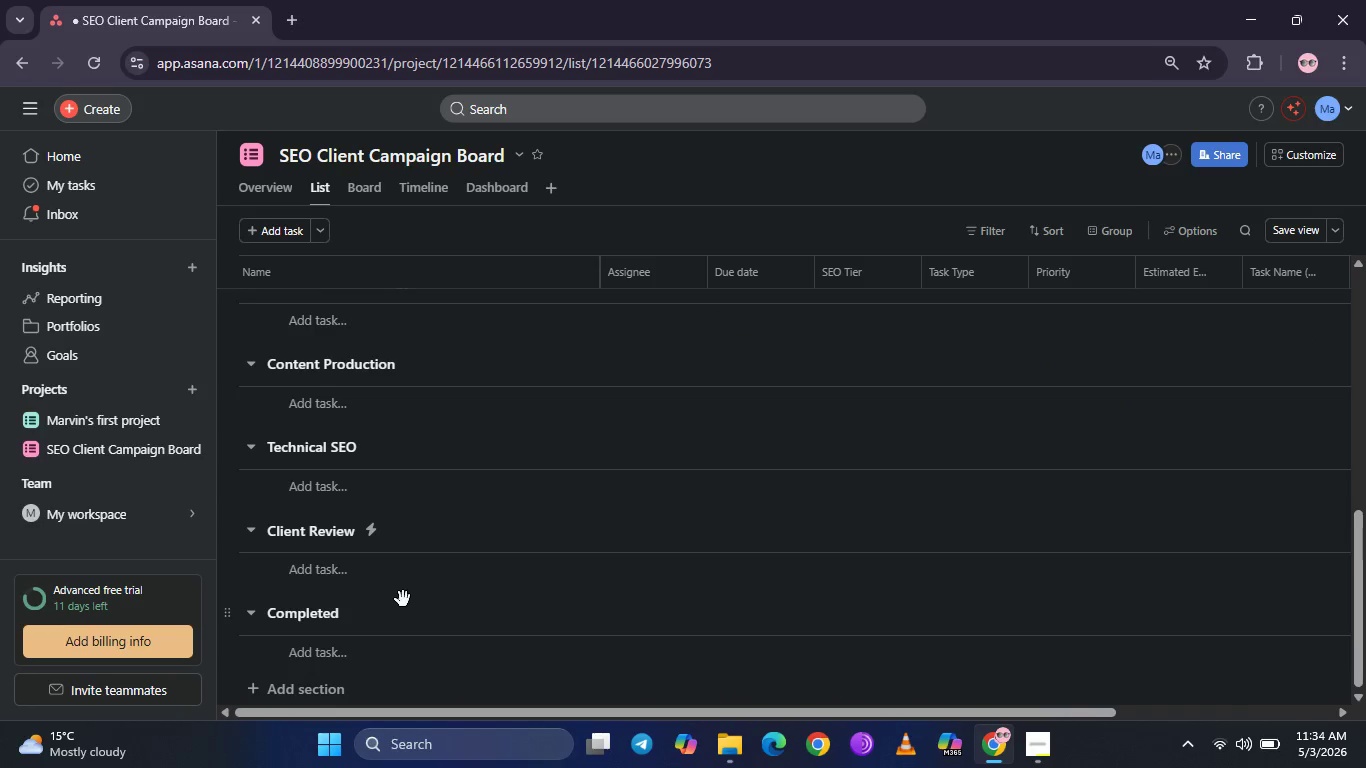 
left_click([403, 582])
 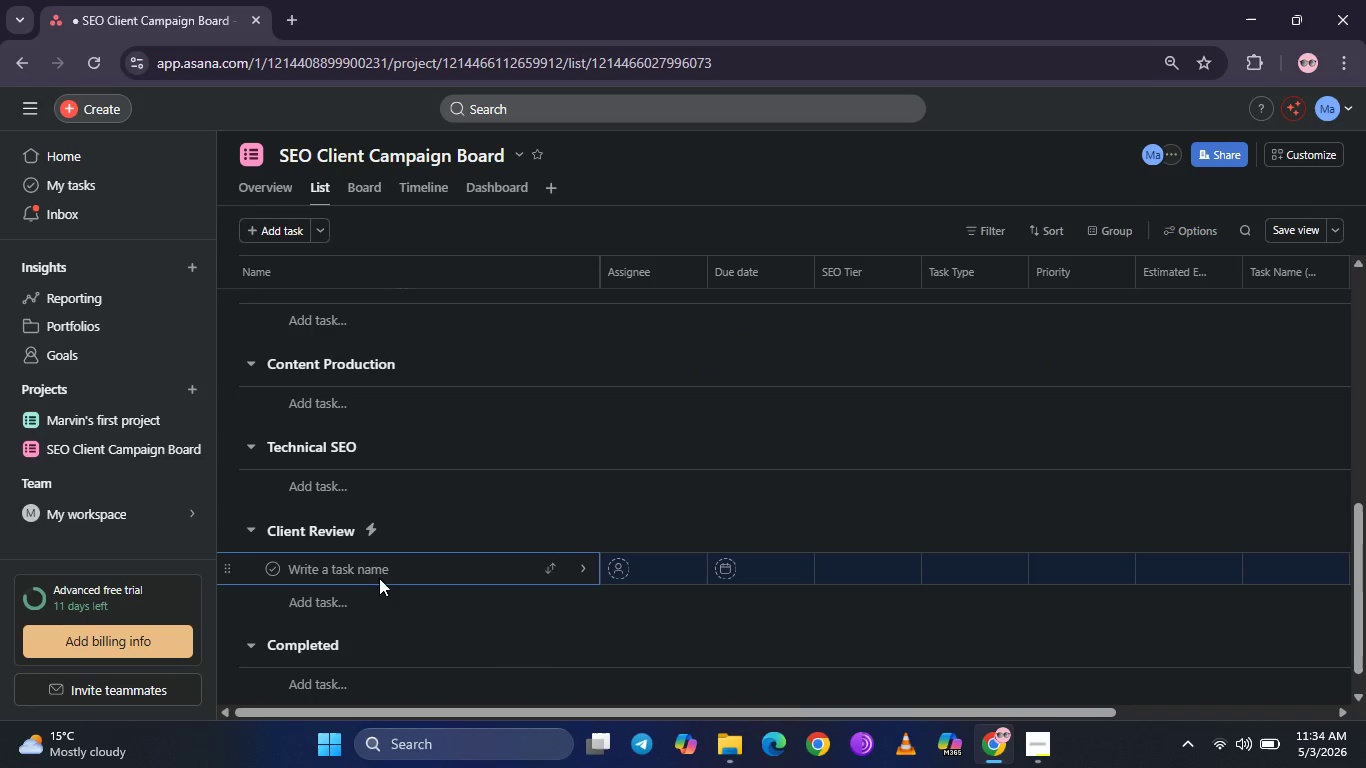 
hold_key(key=ControlLeft, duration=0.7)
 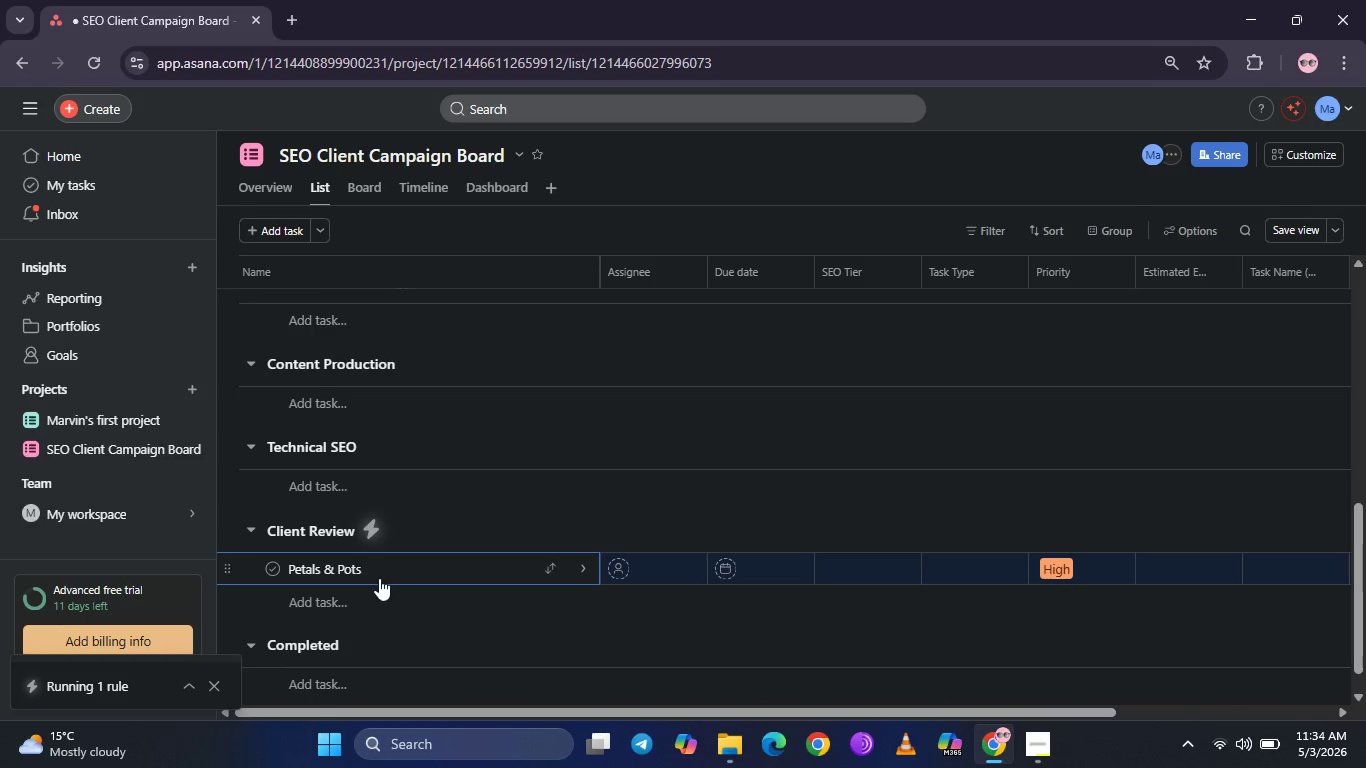 
key(V)
 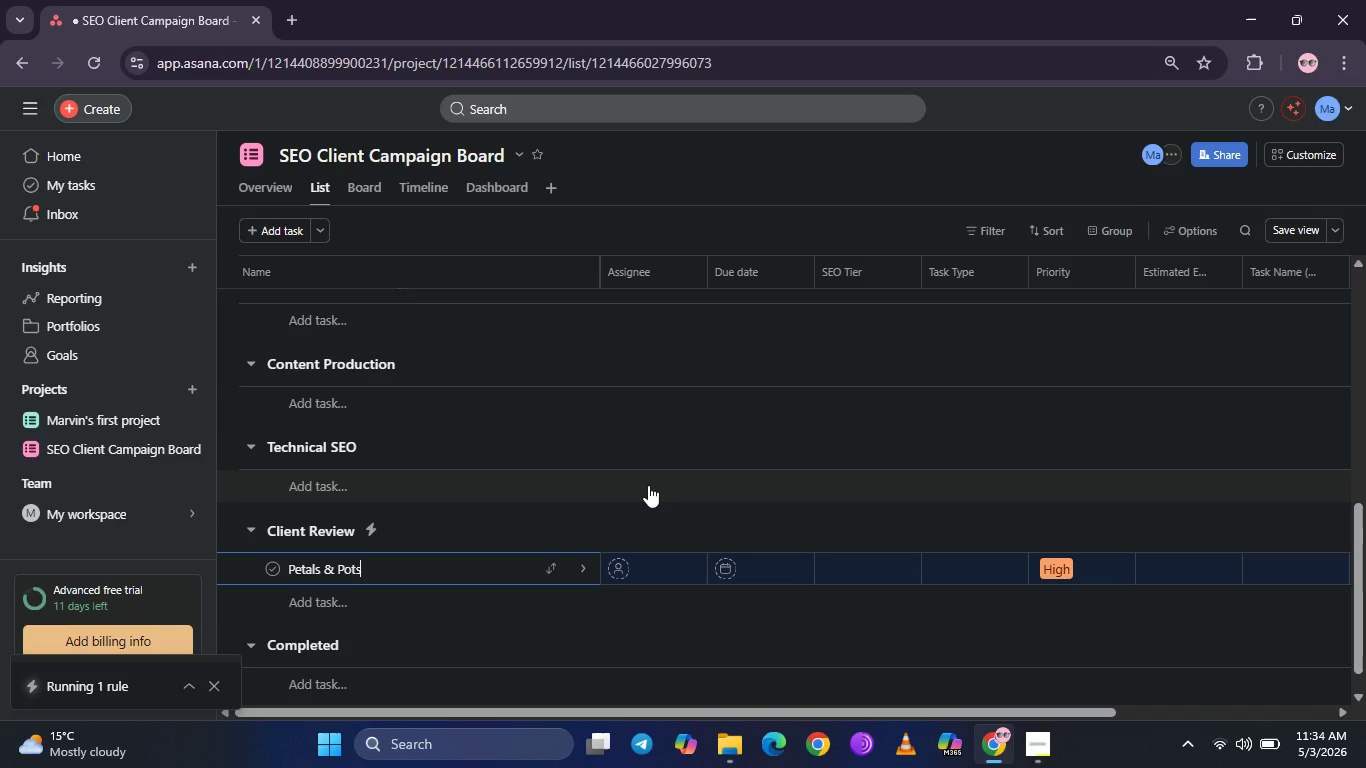 
wait(7.16)
 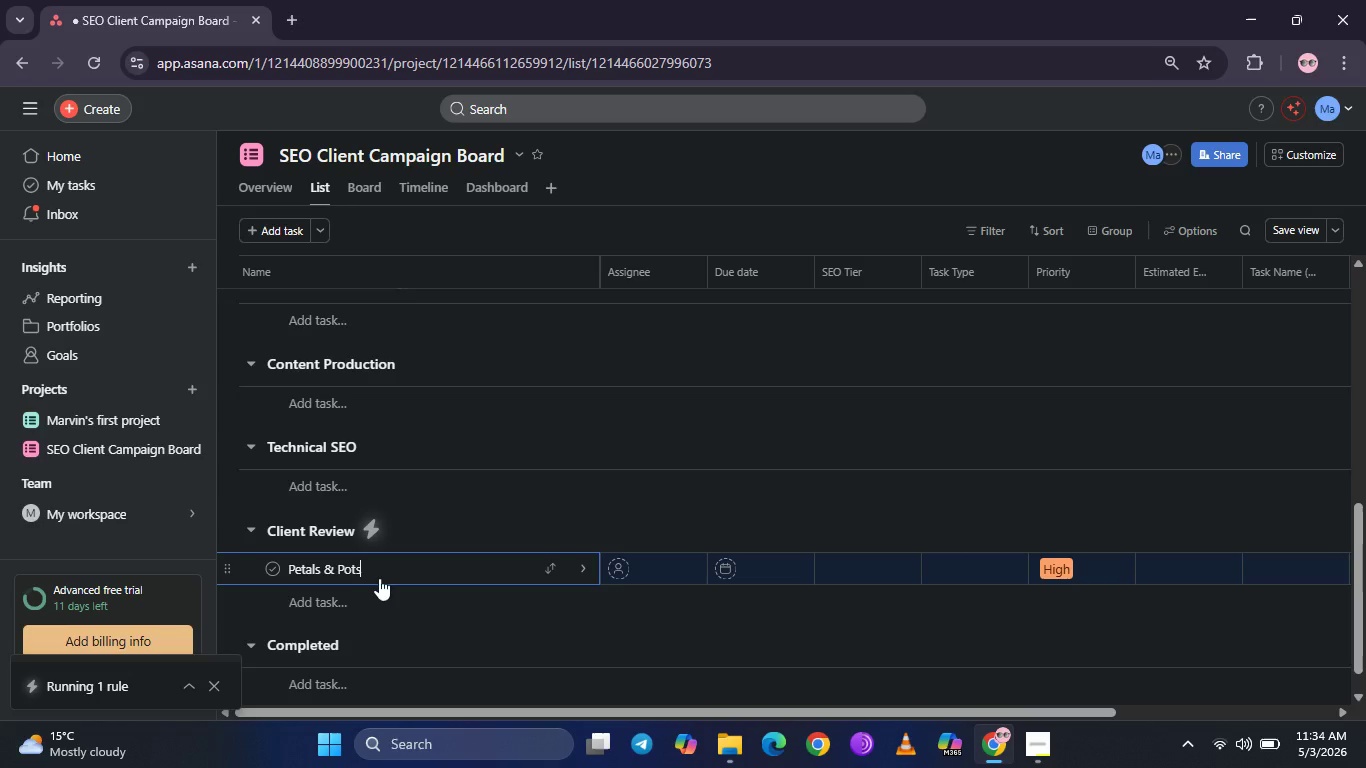 
scroll: coordinate [481, 456], scroll_direction: up, amount: 7.0
 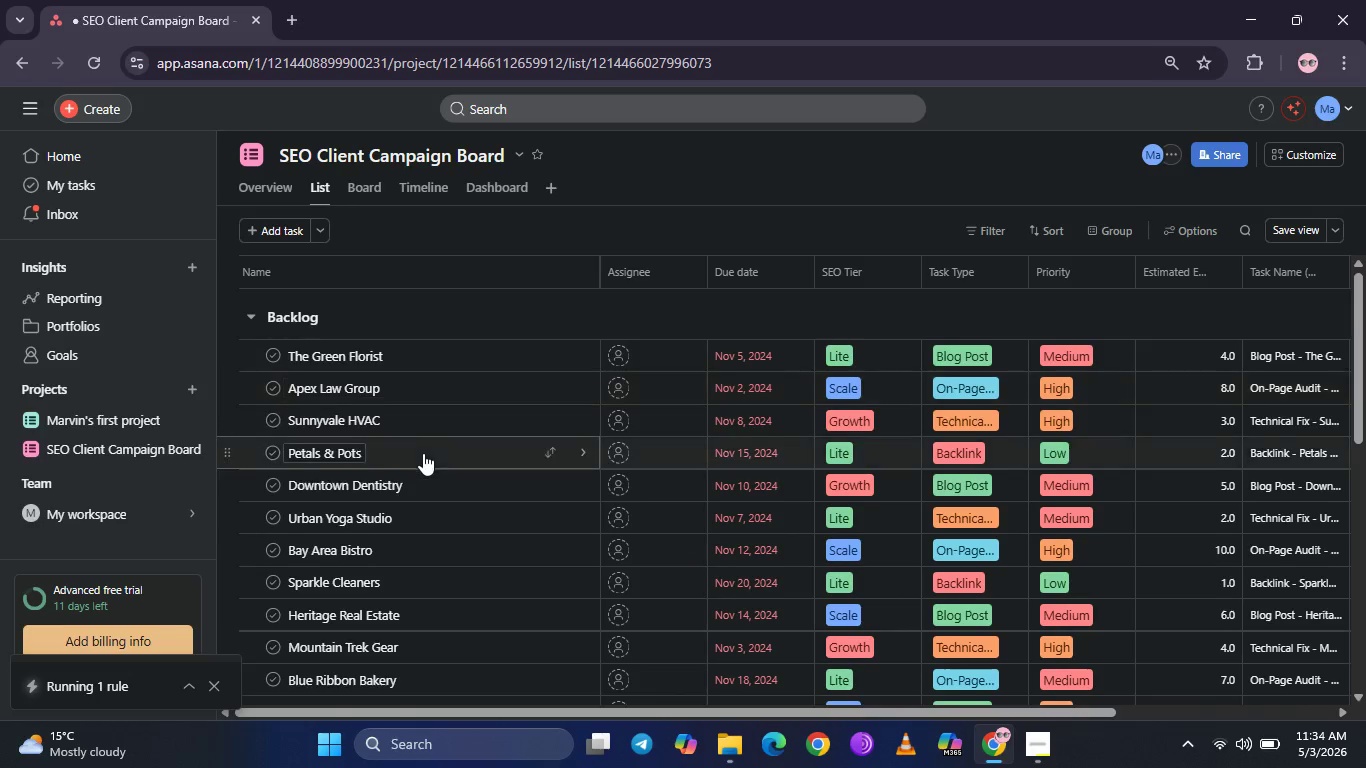 
scroll: coordinate [435, 492], scroll_direction: down, amount: 5.0
 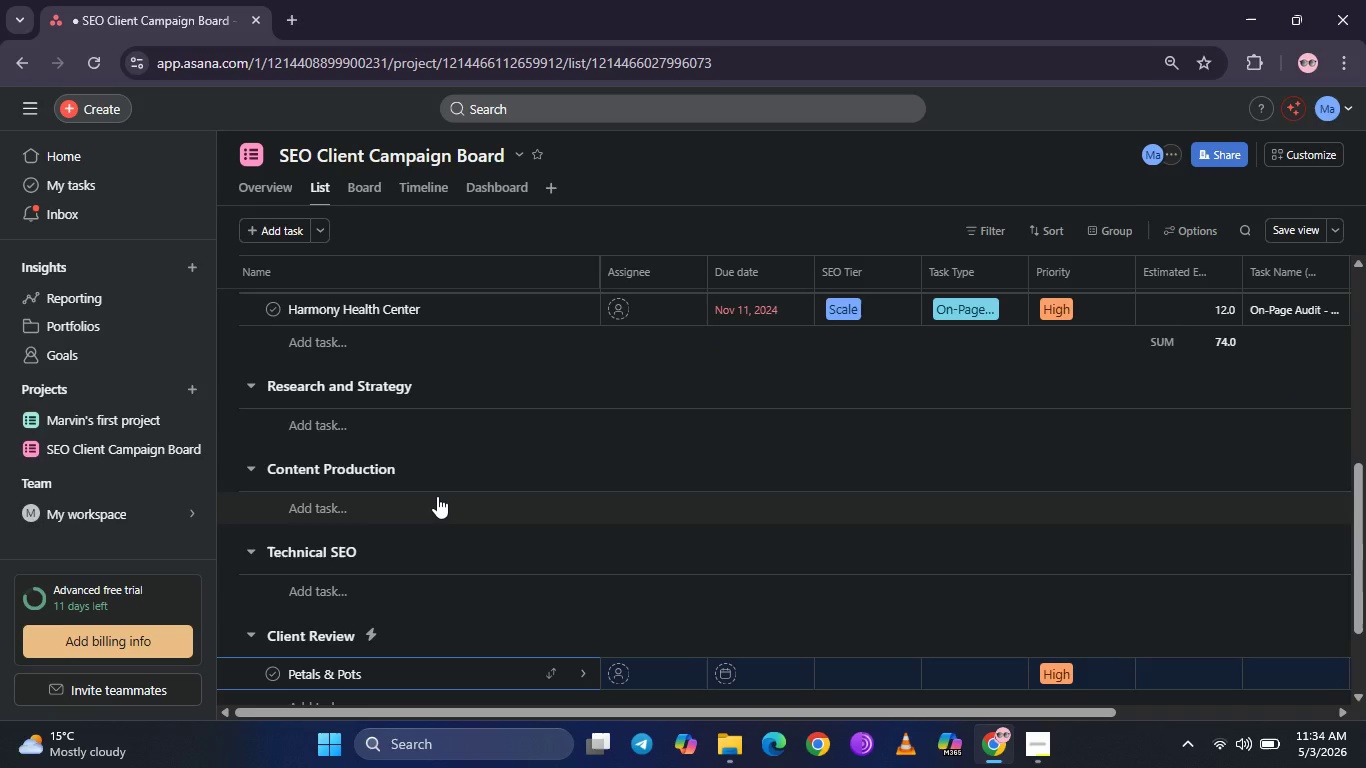 
scroll: coordinate [451, 546], scroll_direction: up, amount: 2.0
 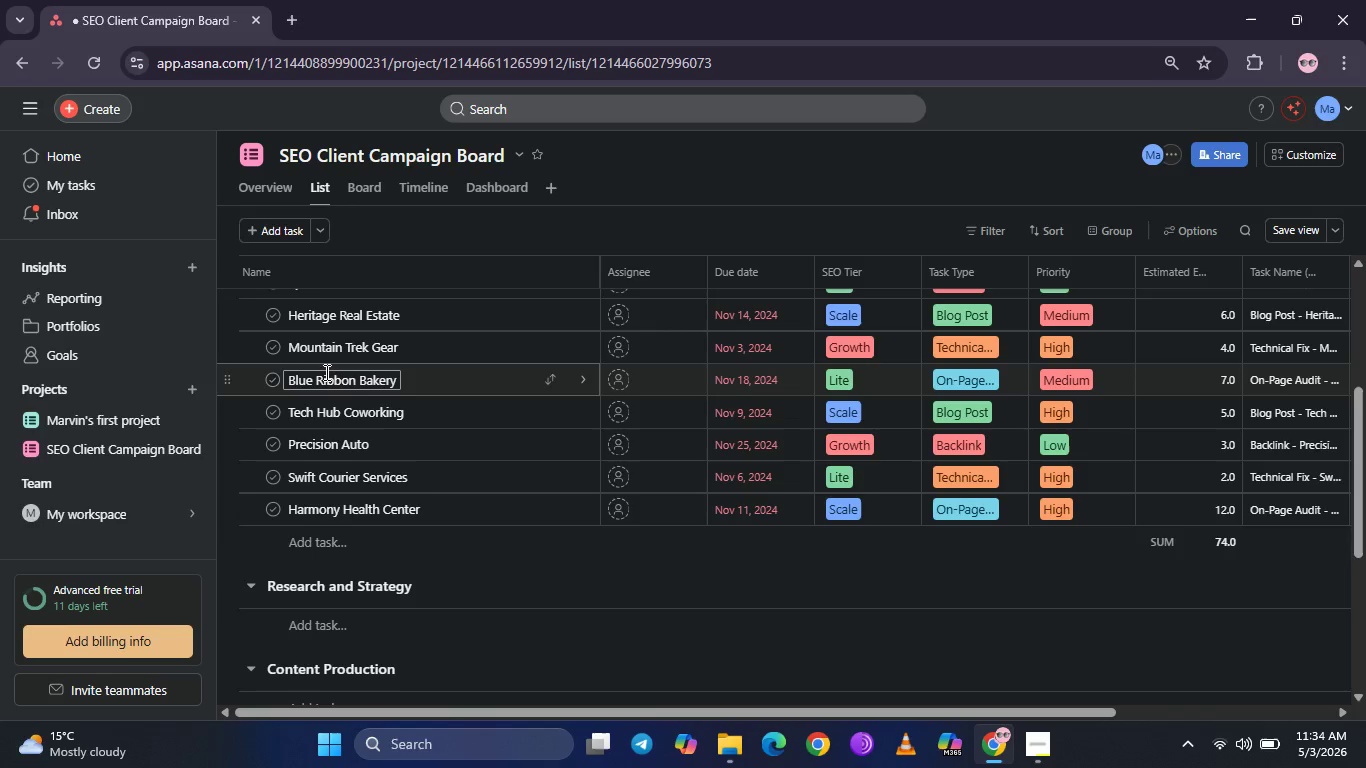 
left_click([354, 377])
 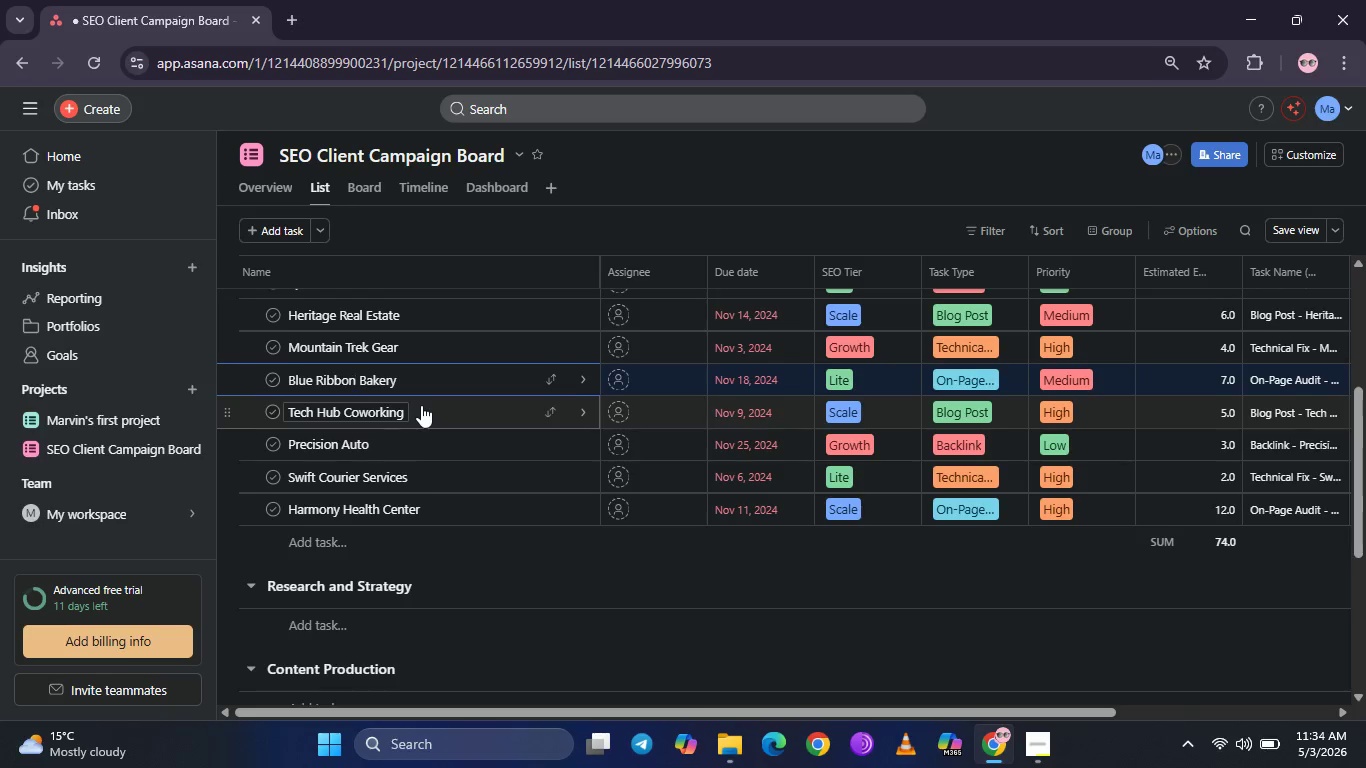 
scroll: coordinate [578, 378], scroll_direction: down, amount: 2.0
 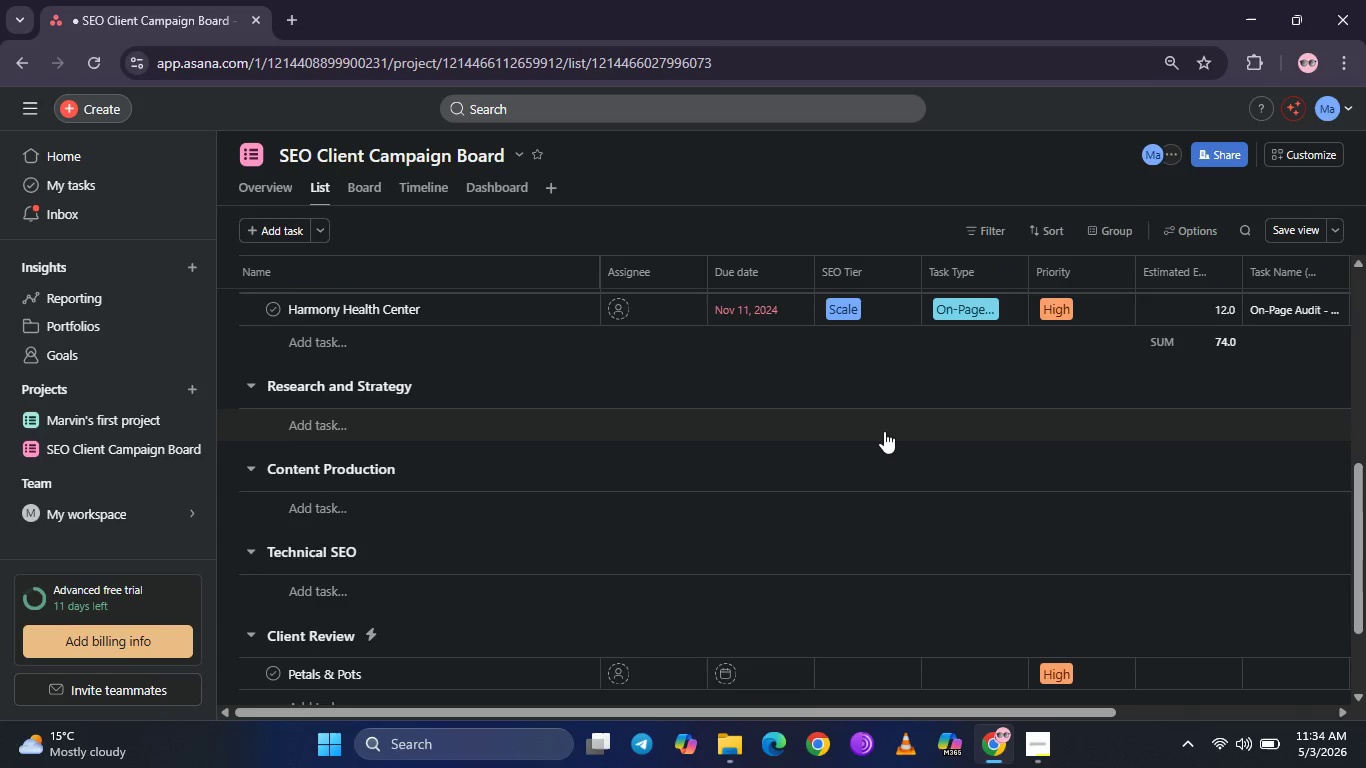 
scroll: coordinate [884, 431], scroll_direction: up, amount: 1.0
 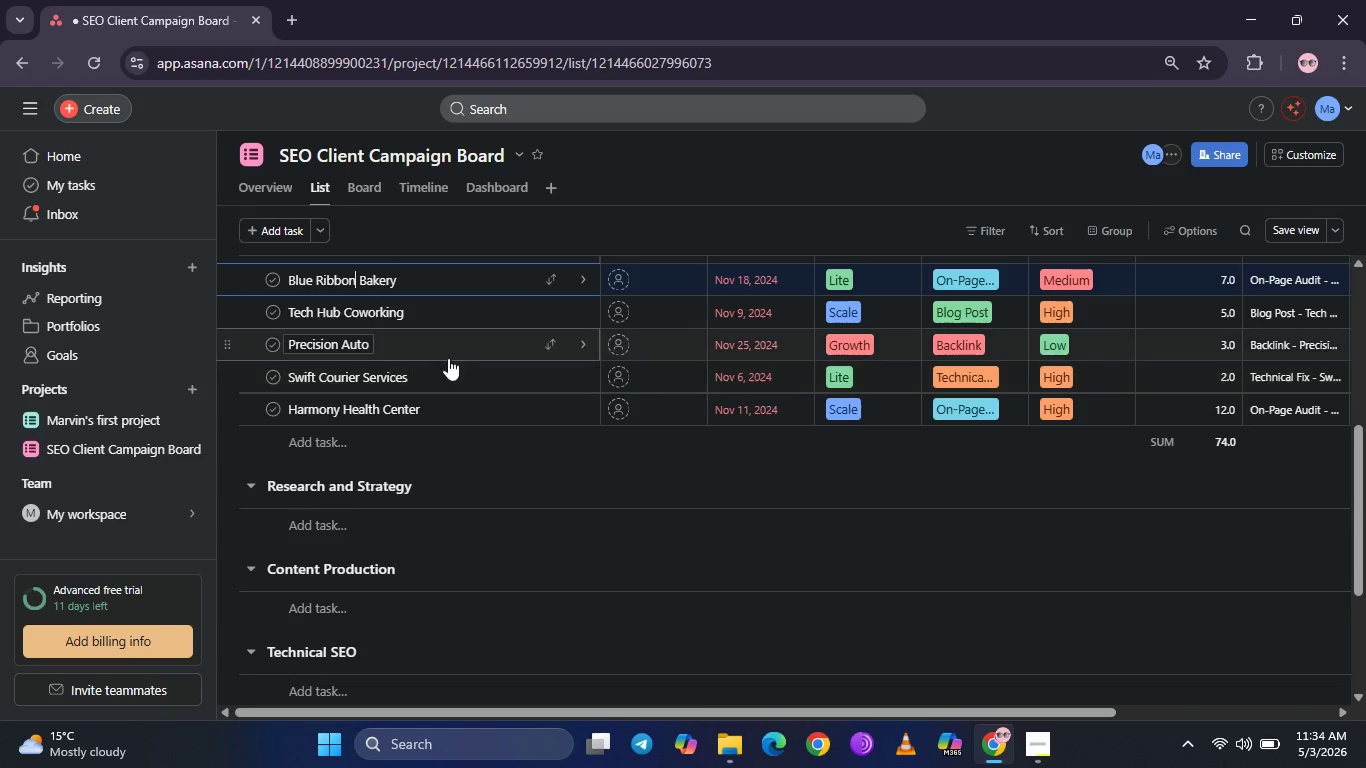 
left_click([360, 341])
 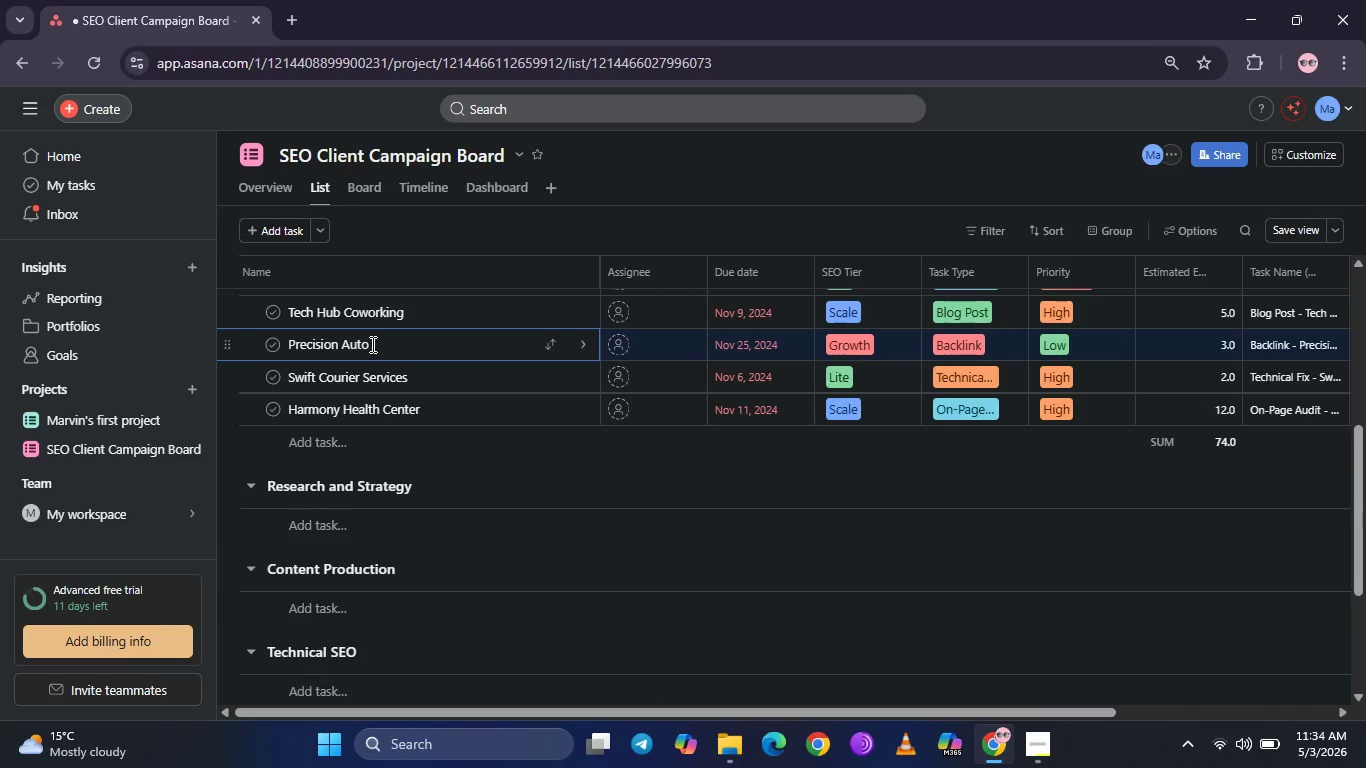 
left_click_drag(start_coordinate=[371, 344], to_coordinate=[289, 345])
 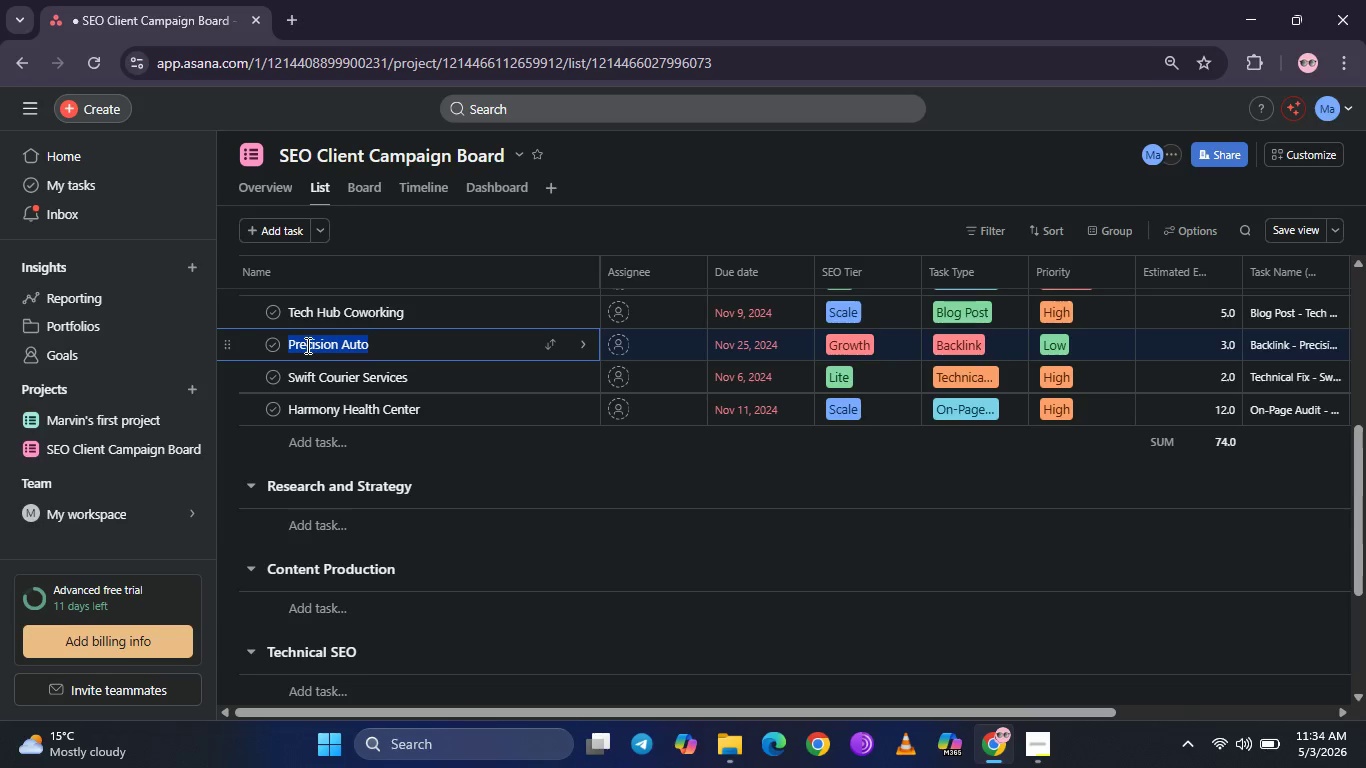 
right_click([306, 345])
 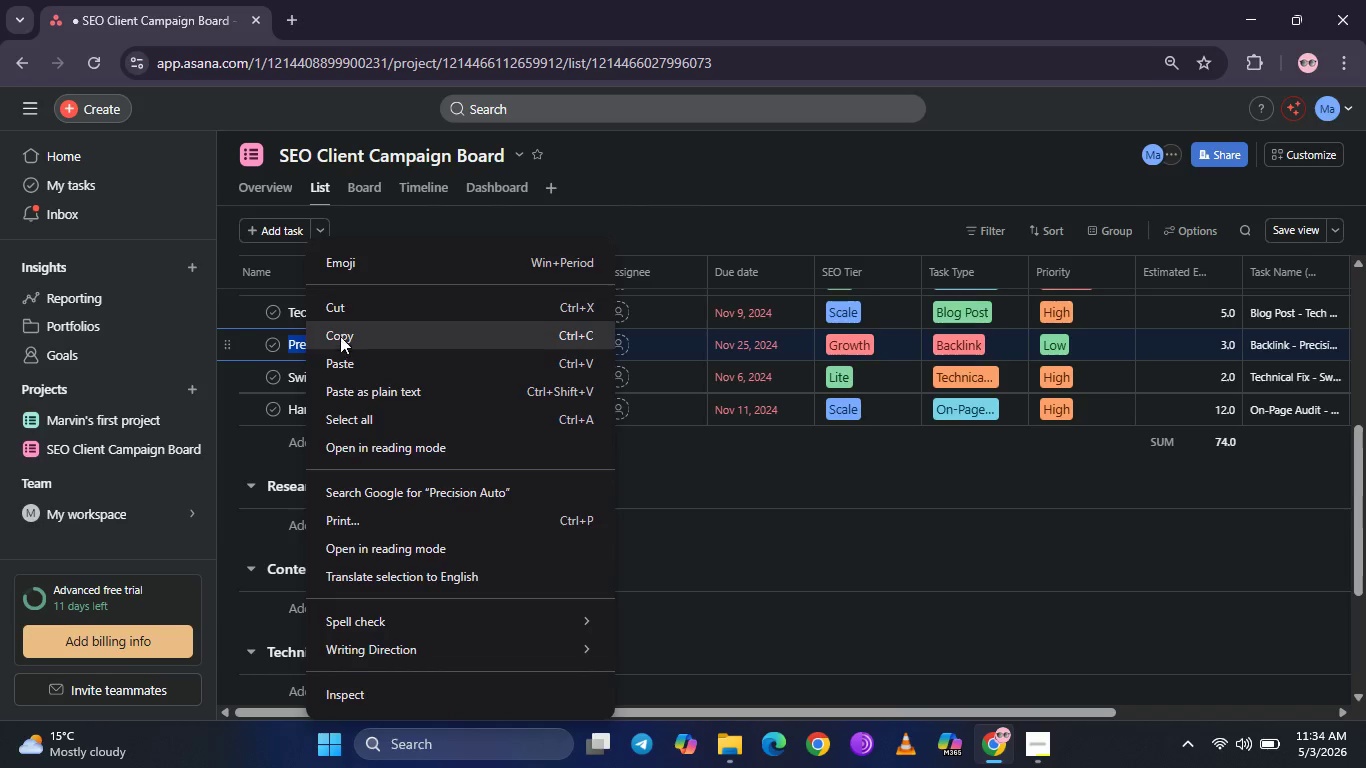 
left_click([340, 336])
 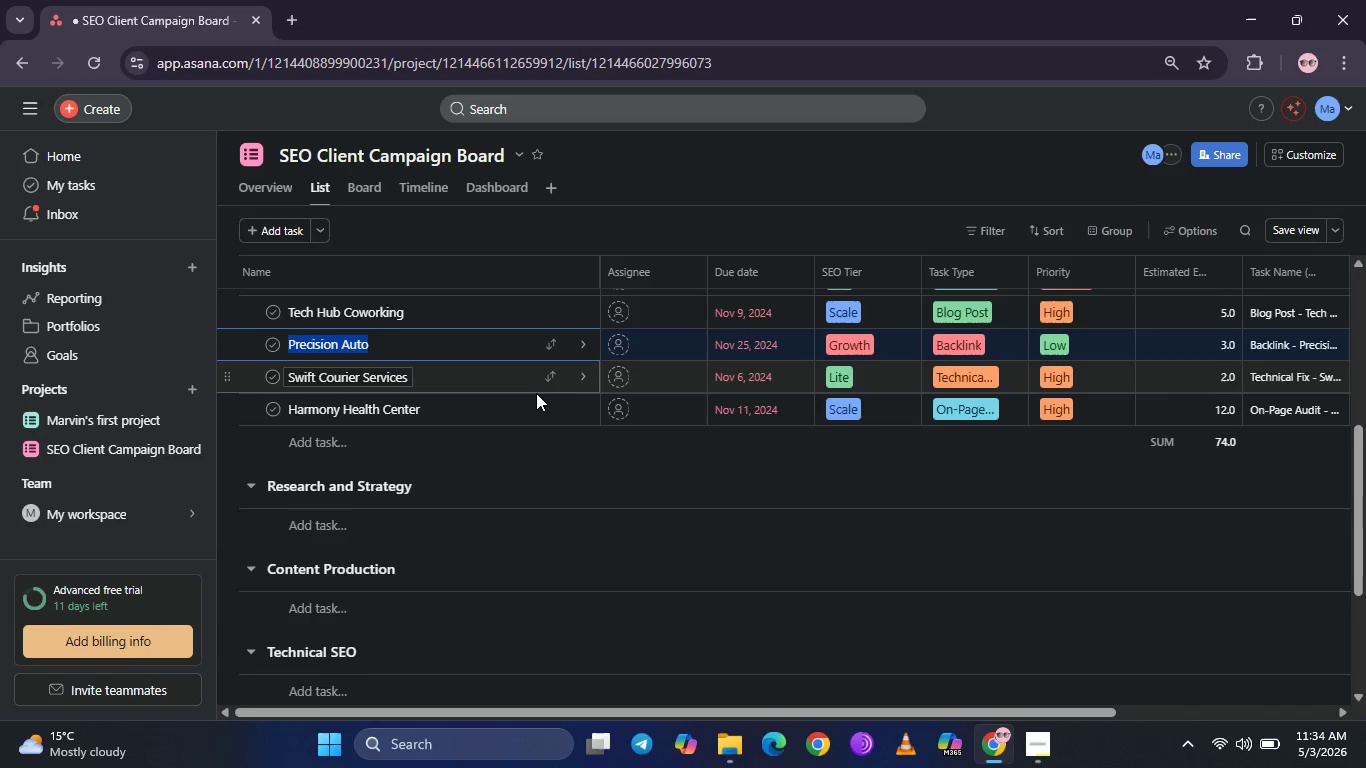 
scroll: coordinate [536, 393], scroll_direction: down, amount: 1.0
 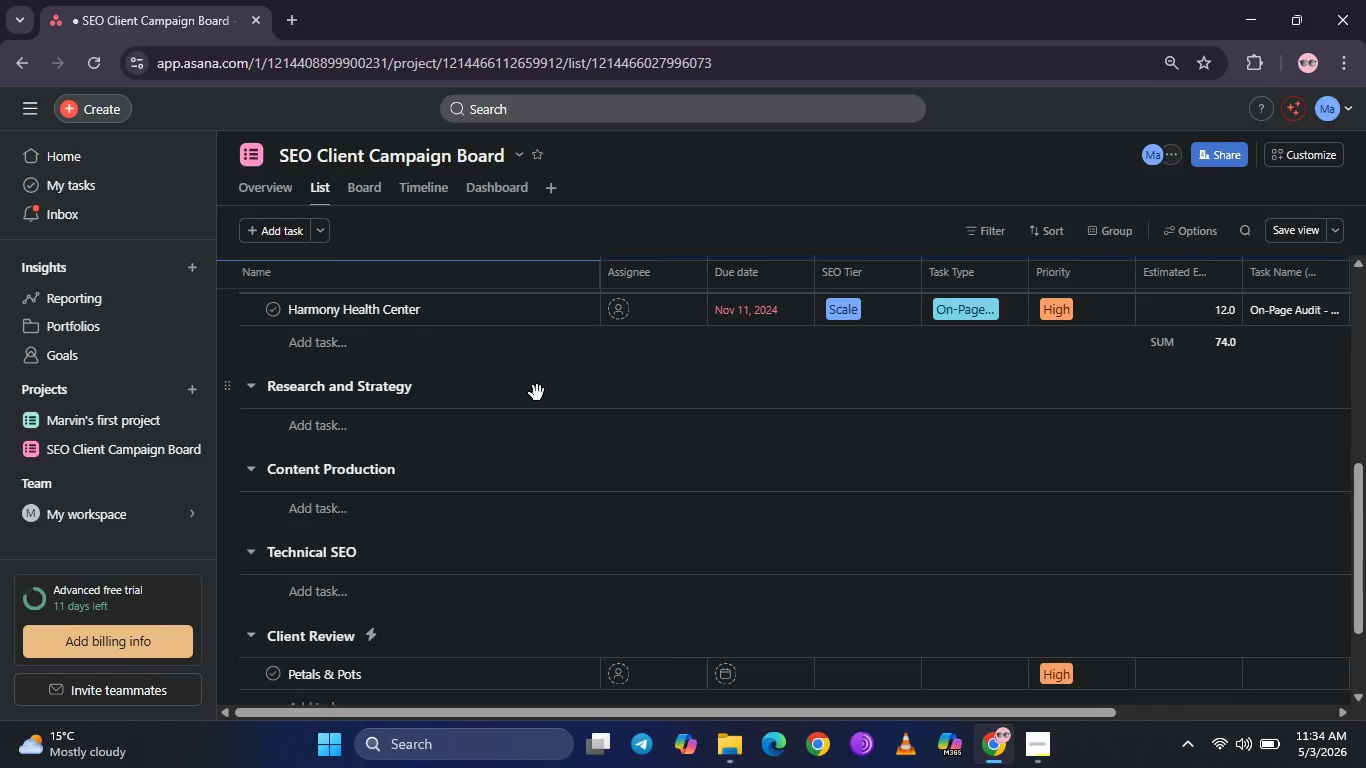 
scroll: coordinate [537, 393], scroll_direction: up, amount: 1.0
 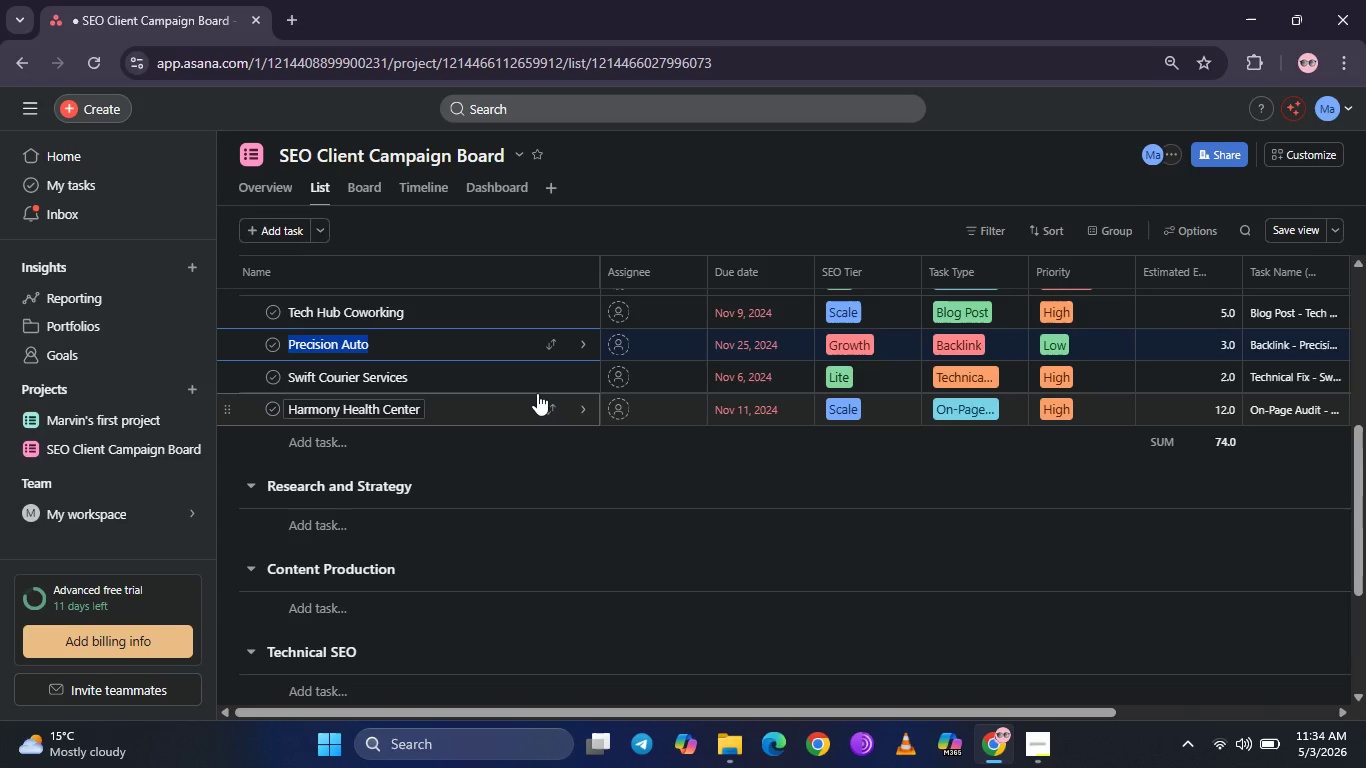 
scroll: coordinate [537, 393], scroll_direction: down, amount: 4.0
 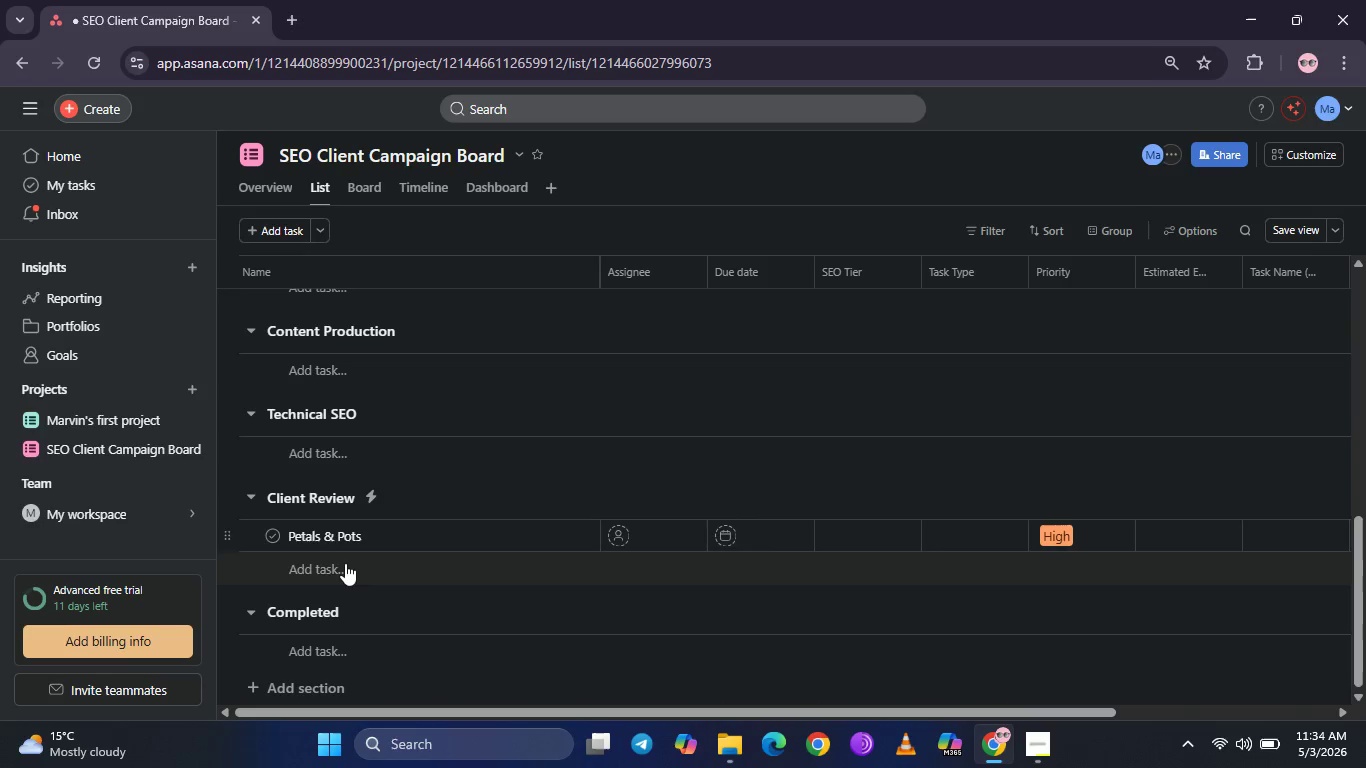 
left_click([343, 564])
 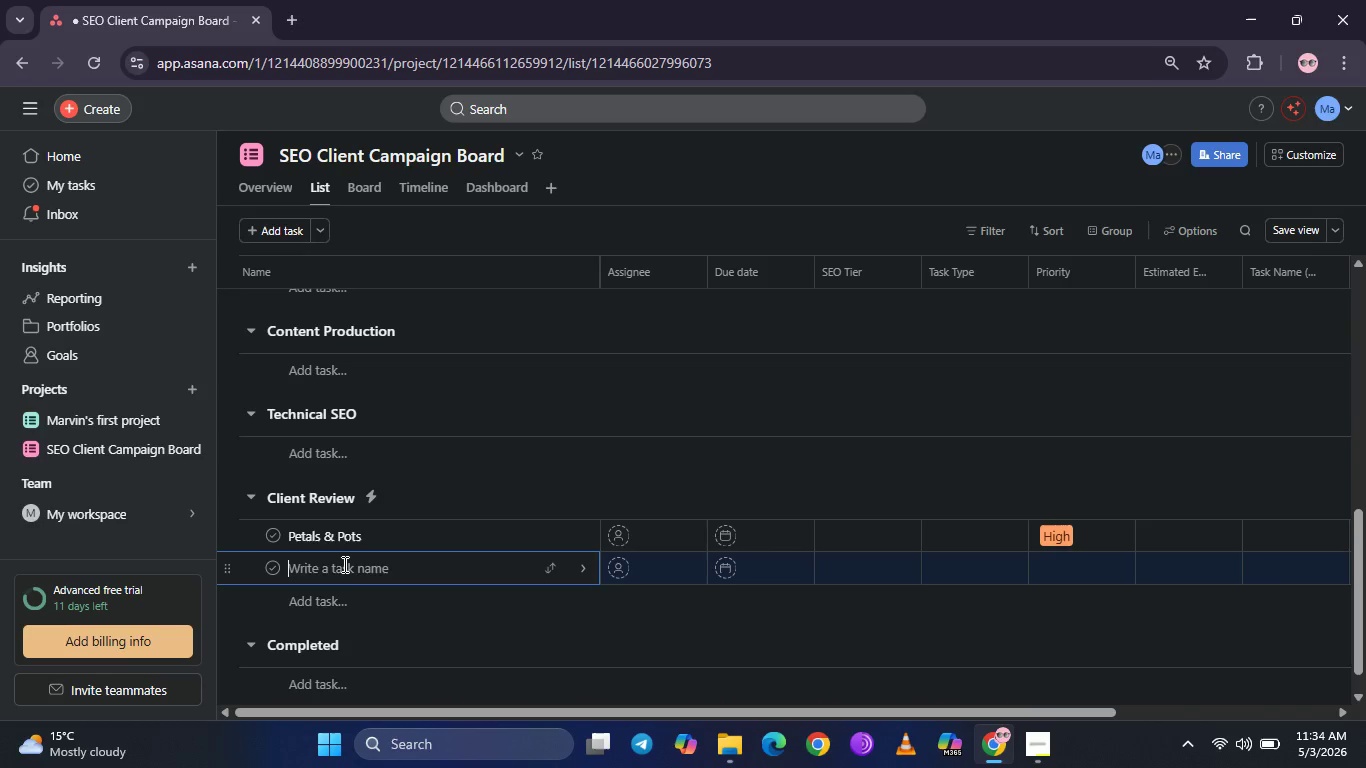 
type(presision )
 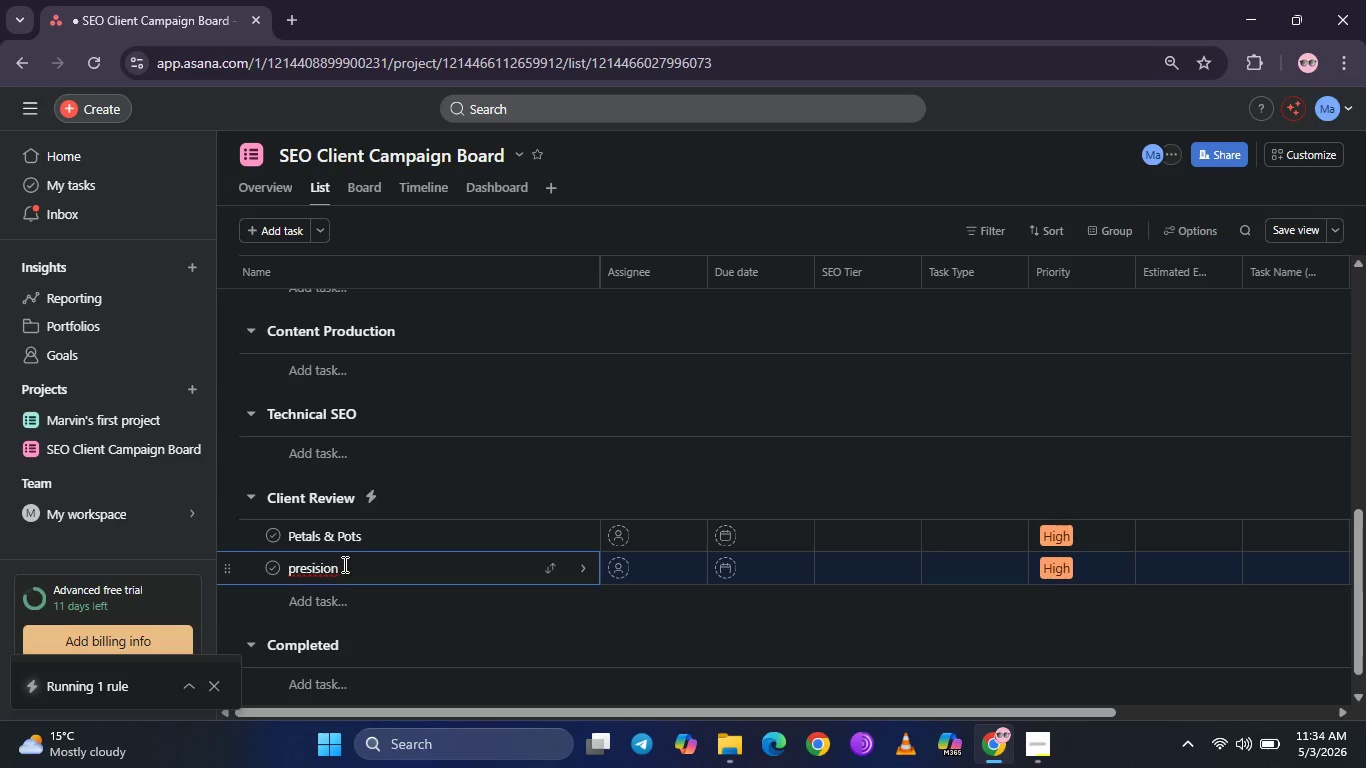 
hold_key(key=Backspace, duration=0.97)
 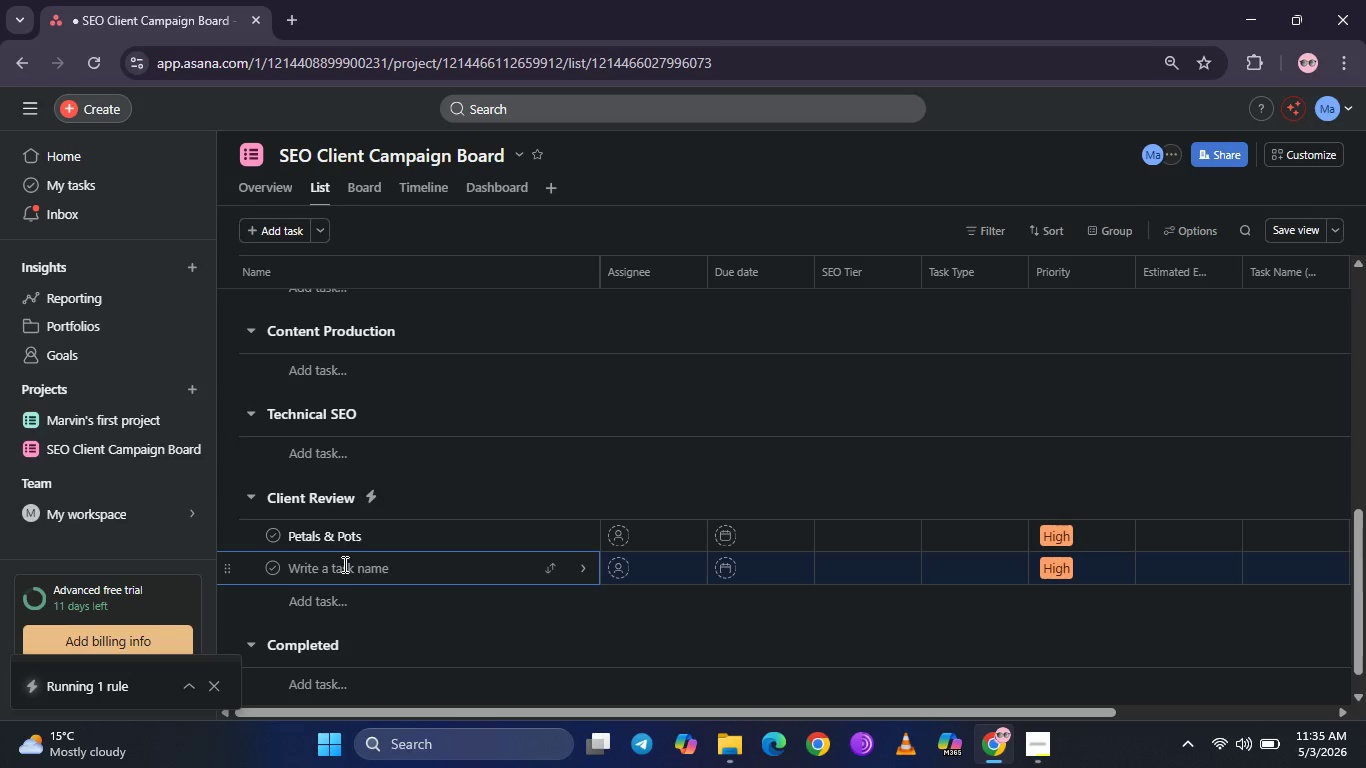 
type(Presisionn)
key(Backspace)
type( )
 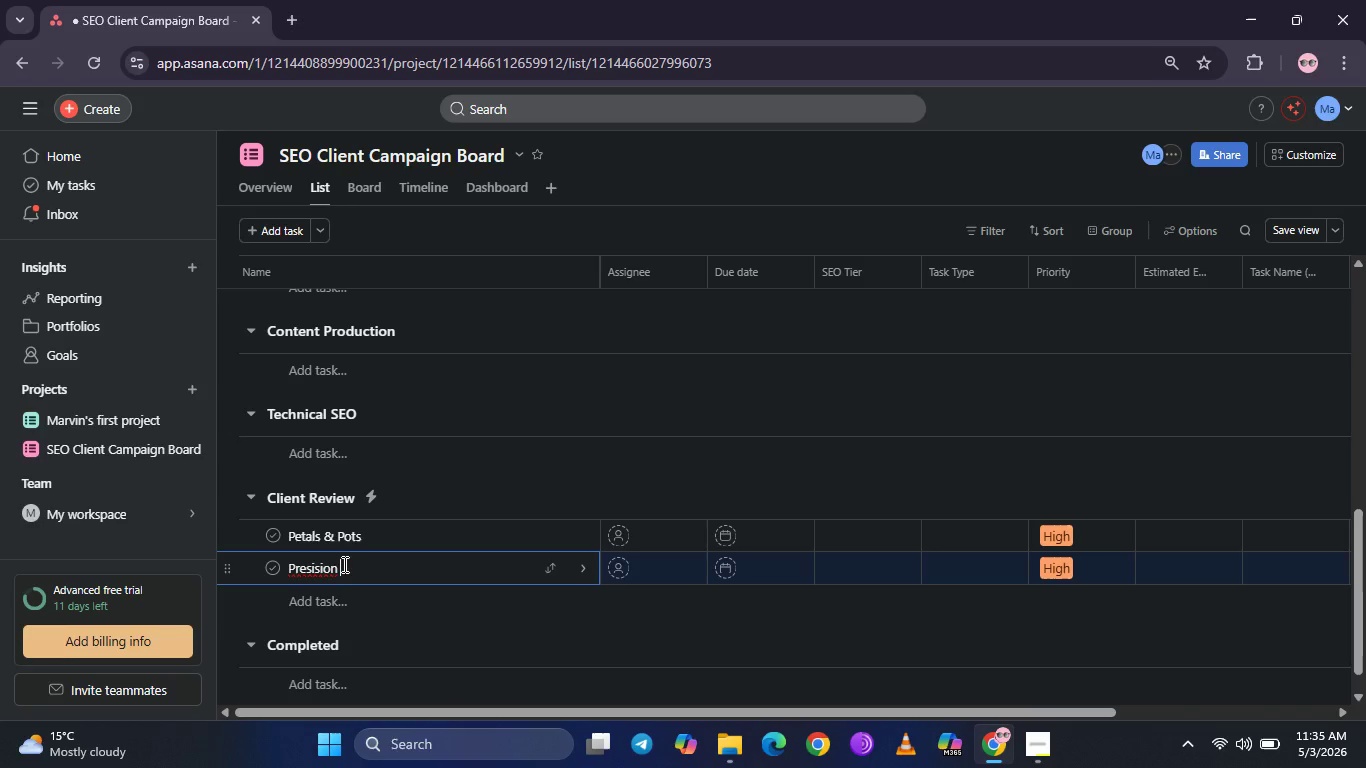 
hold_key(key=Backspace, duration=1.03)
 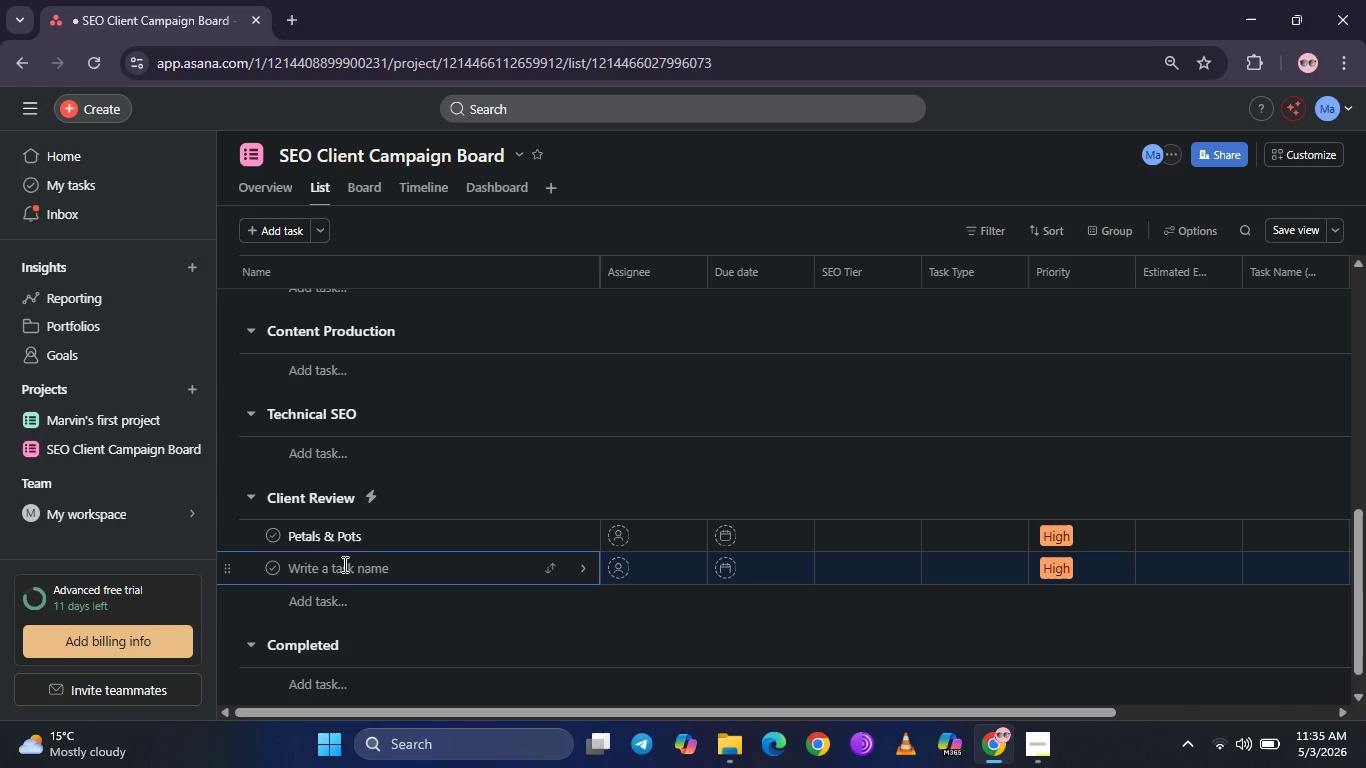 
key(Control+V)
 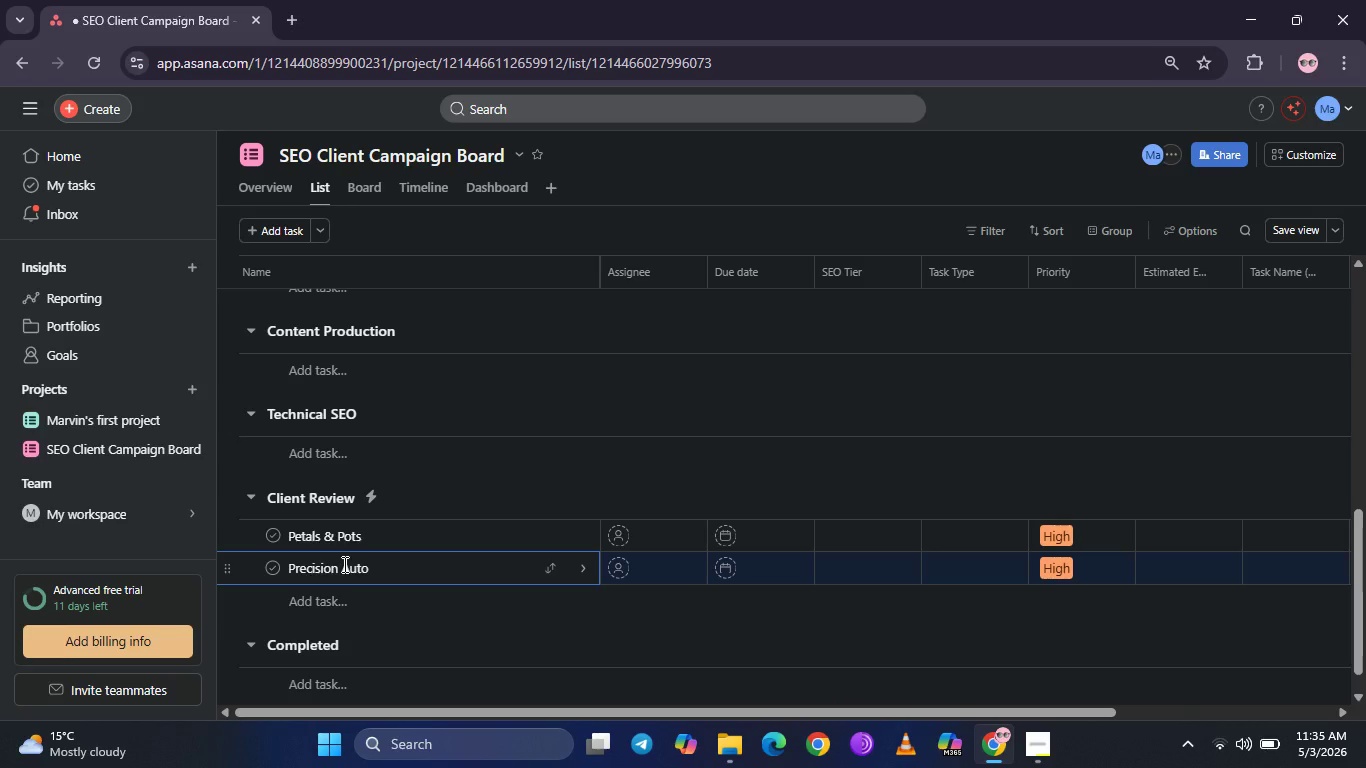 
scroll: coordinate [343, 564], scroll_direction: up, amount: 1.0
 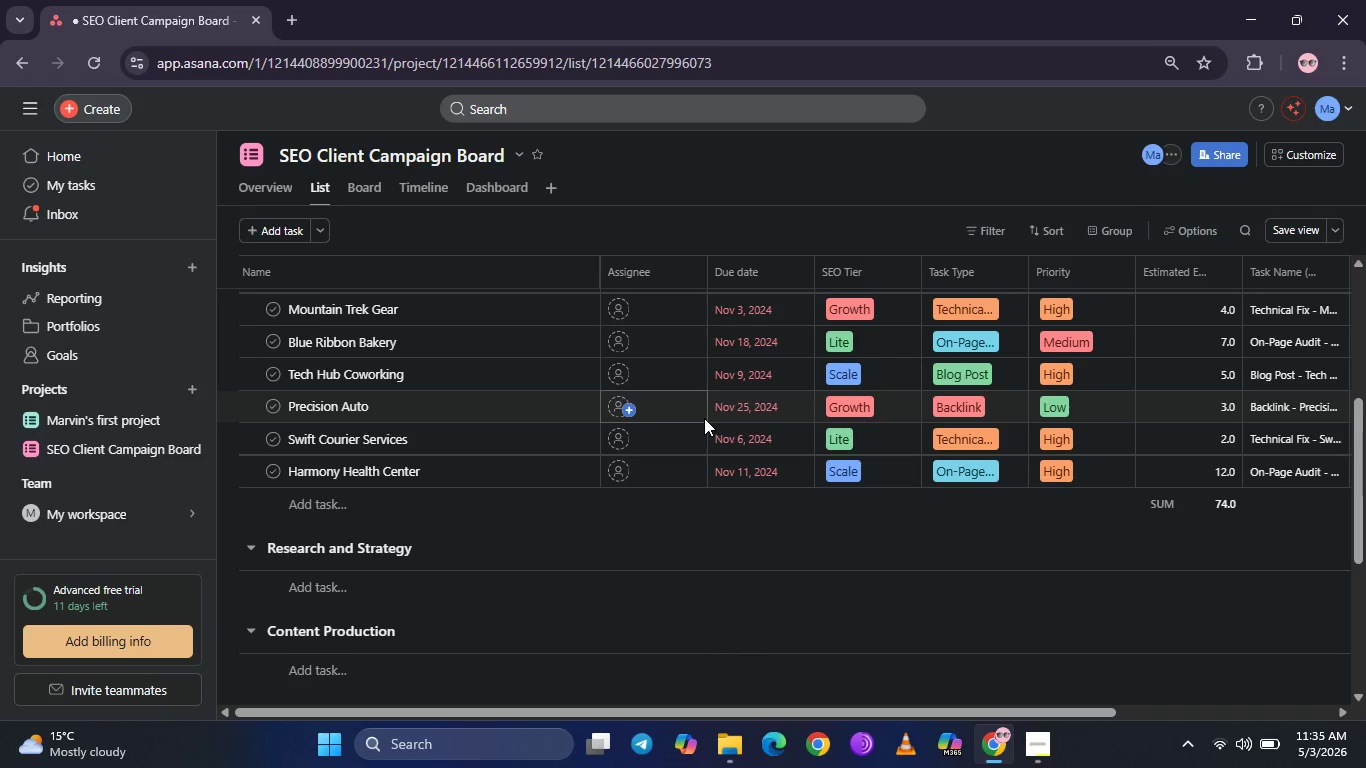 
scroll: coordinate [704, 418], scroll_direction: down, amount: 5.0
 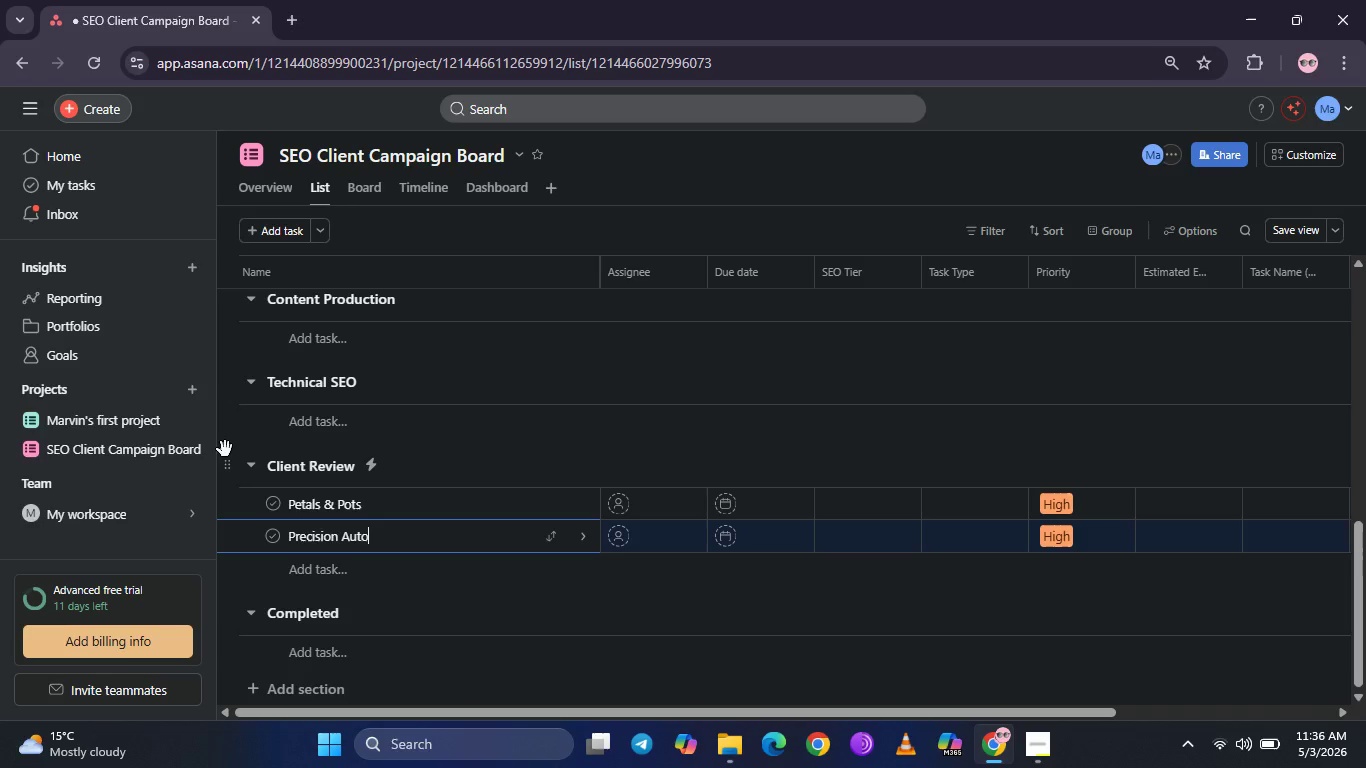 
wait(55.63)
 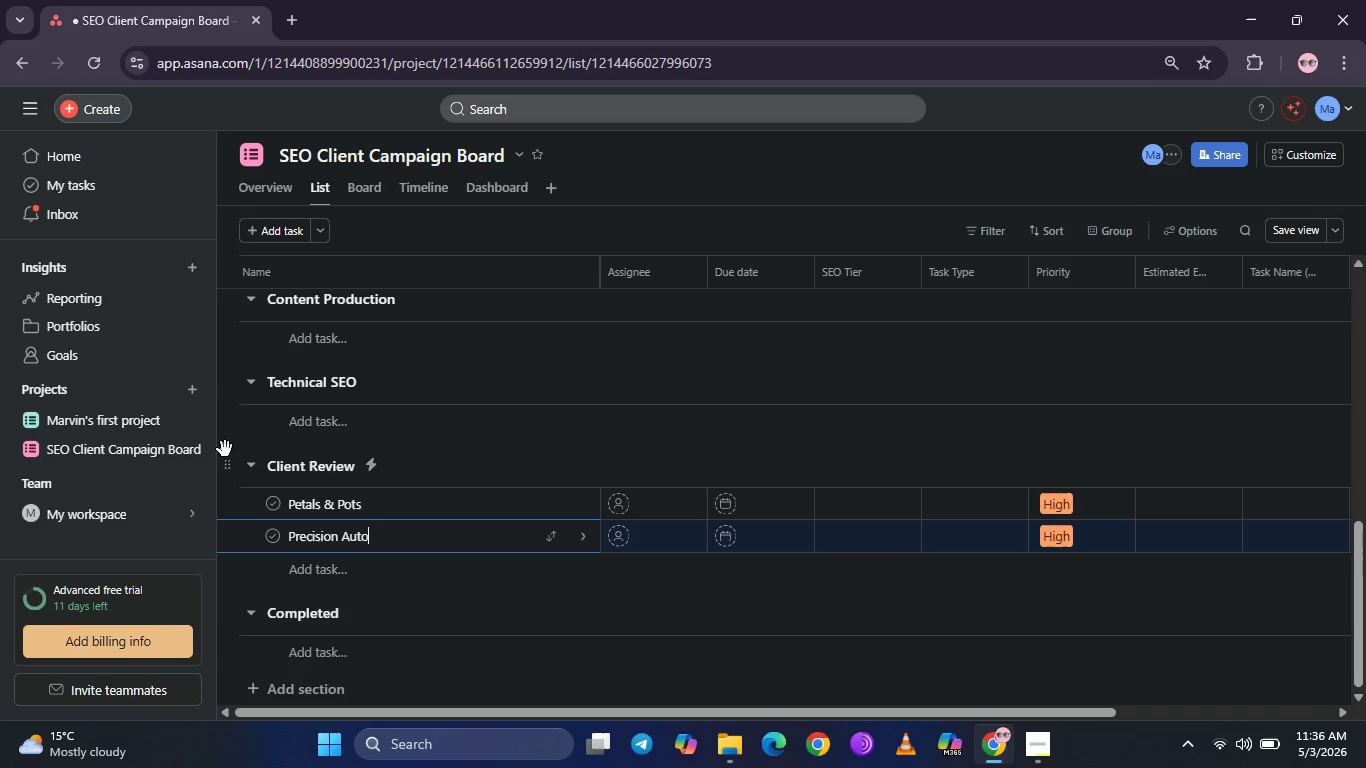 
left_click([351, 188])
 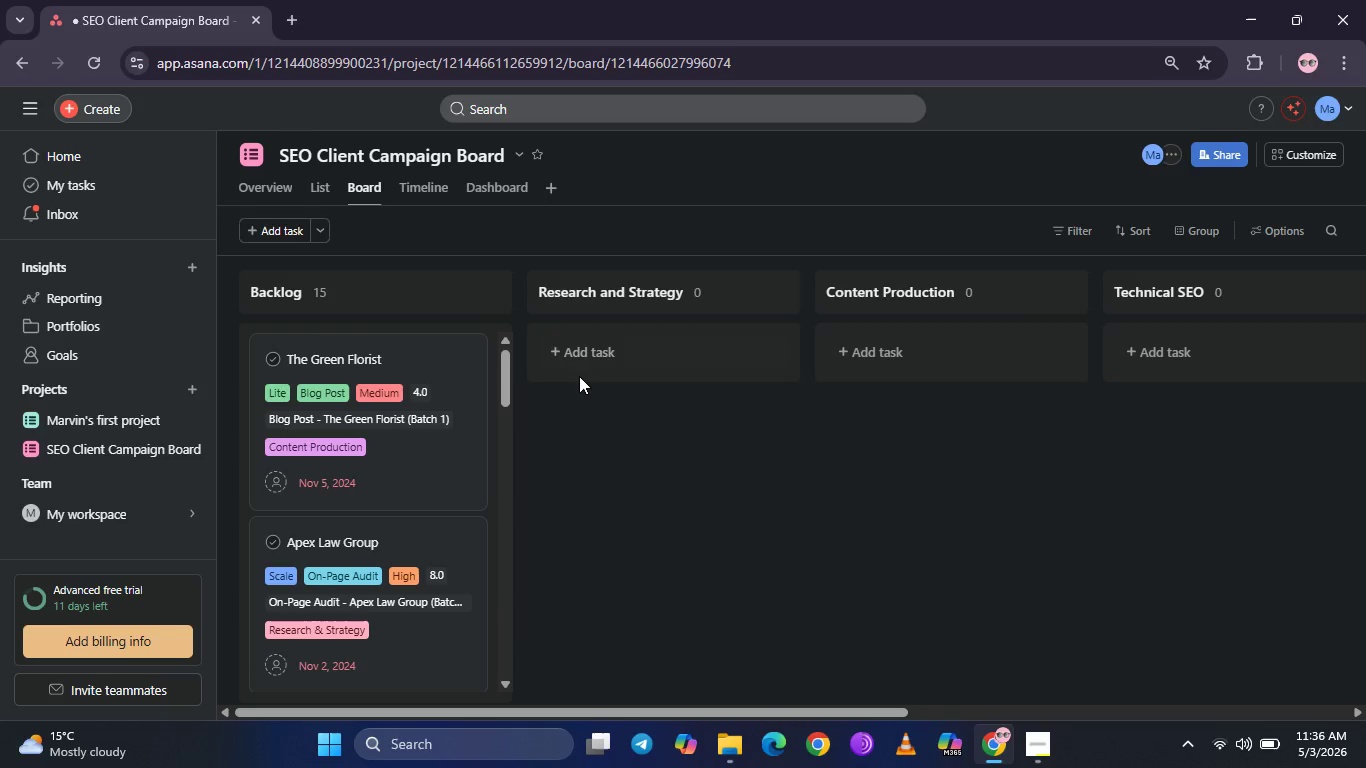 
scroll: coordinate [435, 410], scroll_direction: down, amount: 2.0
 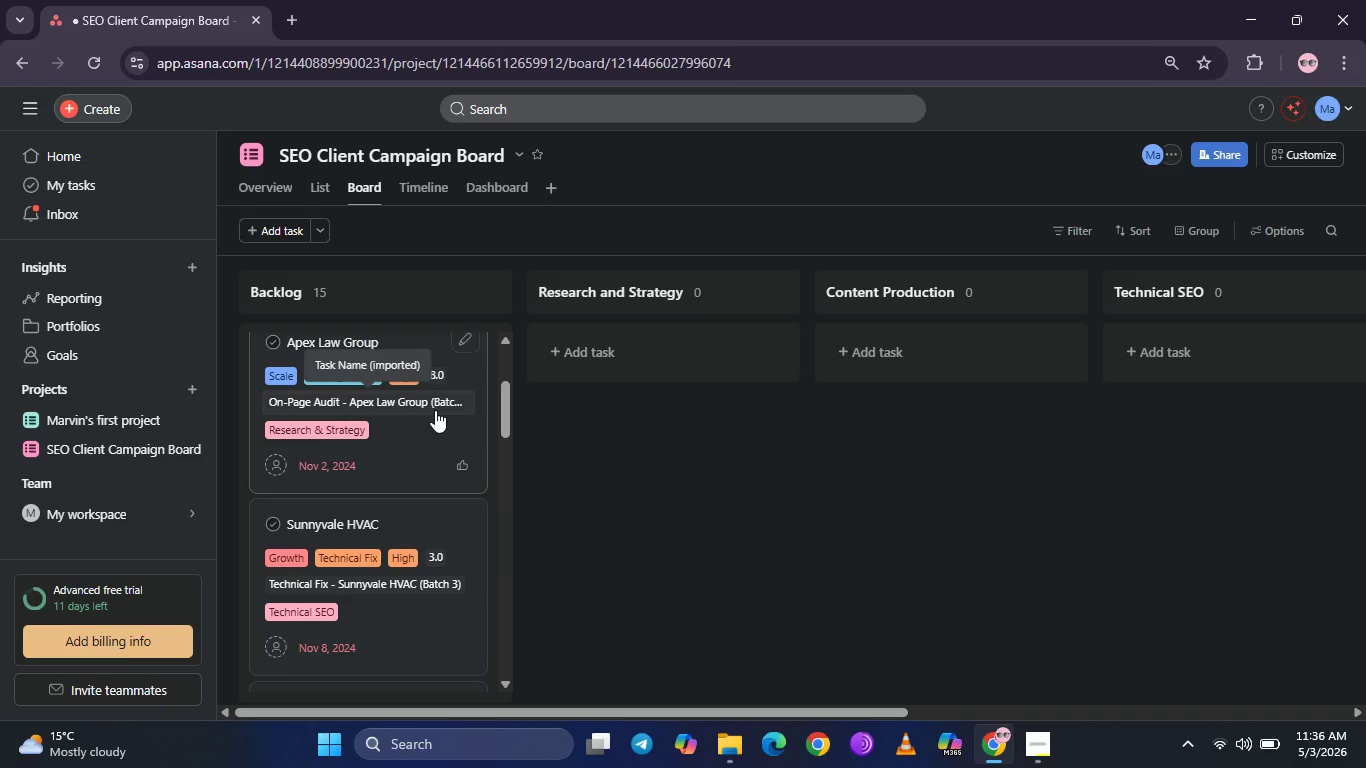 
wait(13.01)
 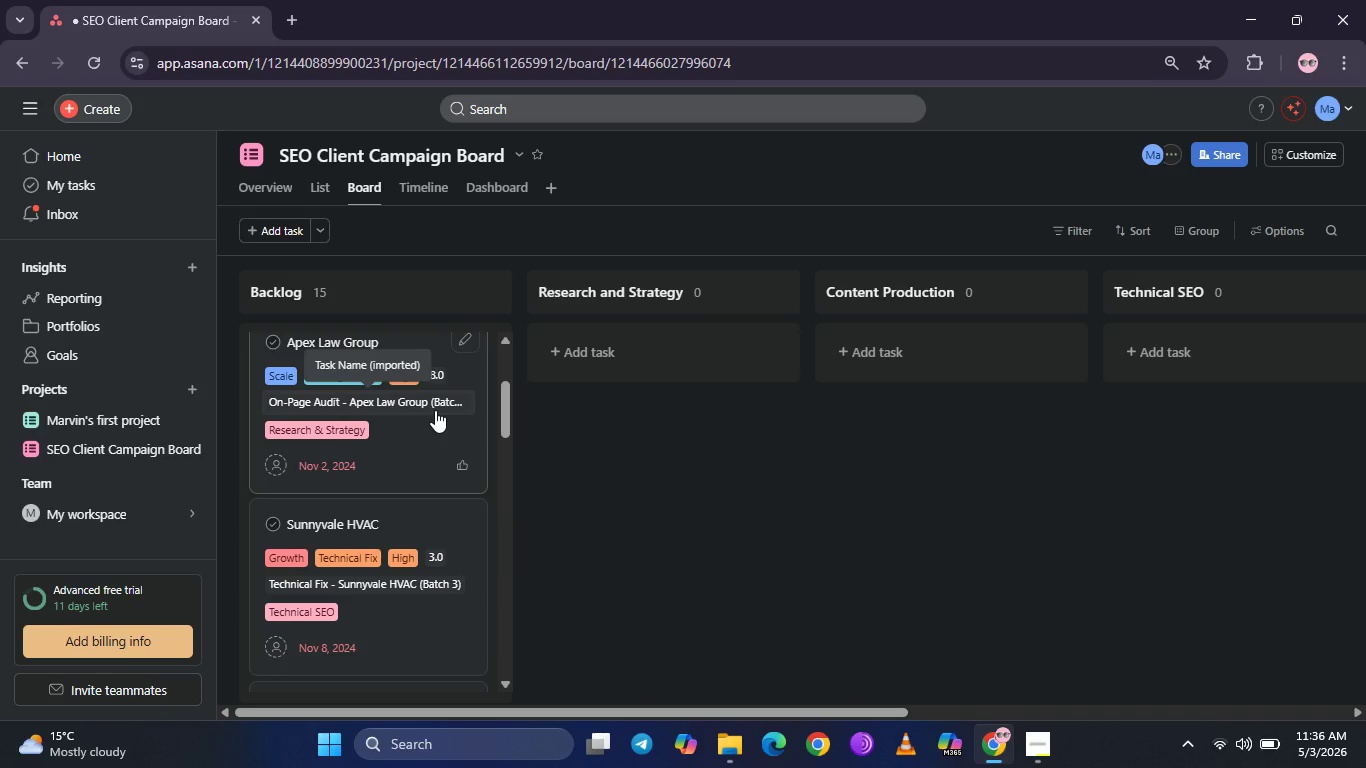 
mouse_move([1169, 246])
 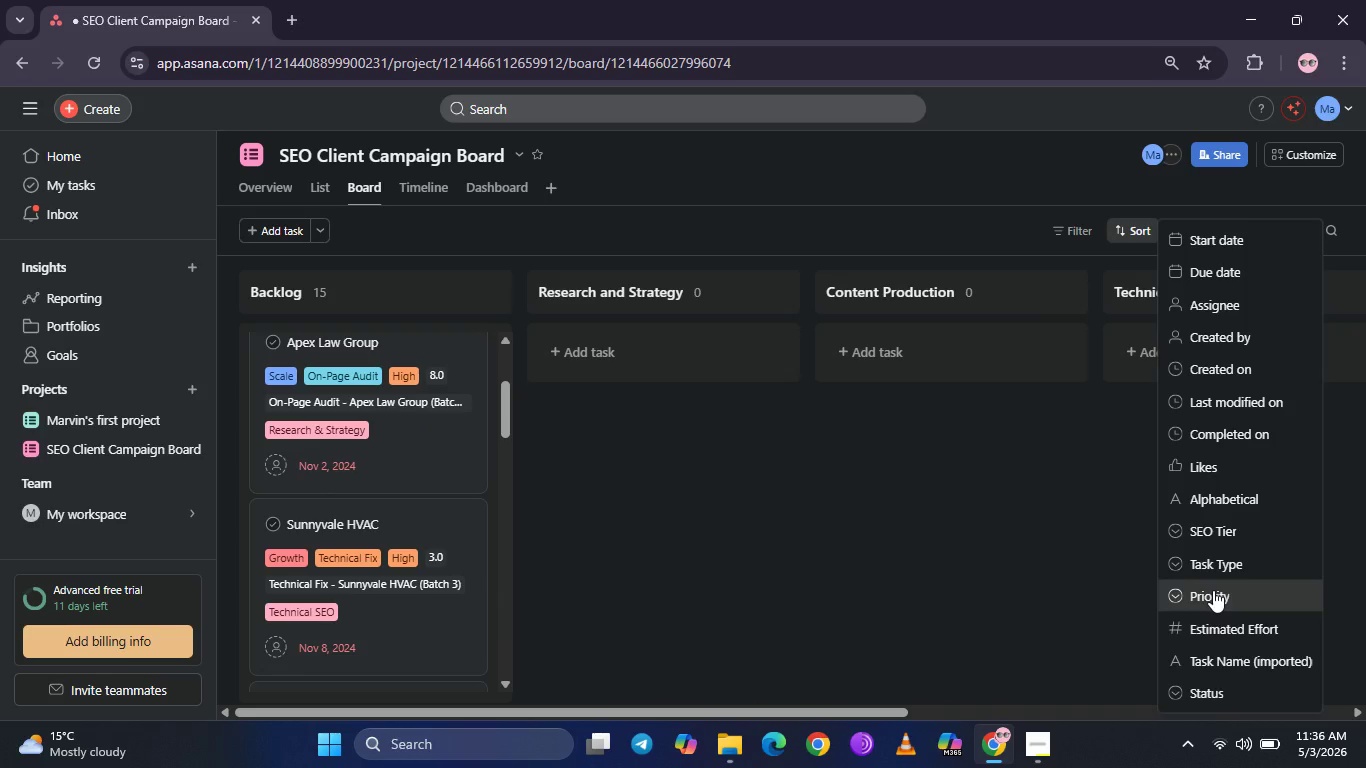 
left_click([1213, 590])
 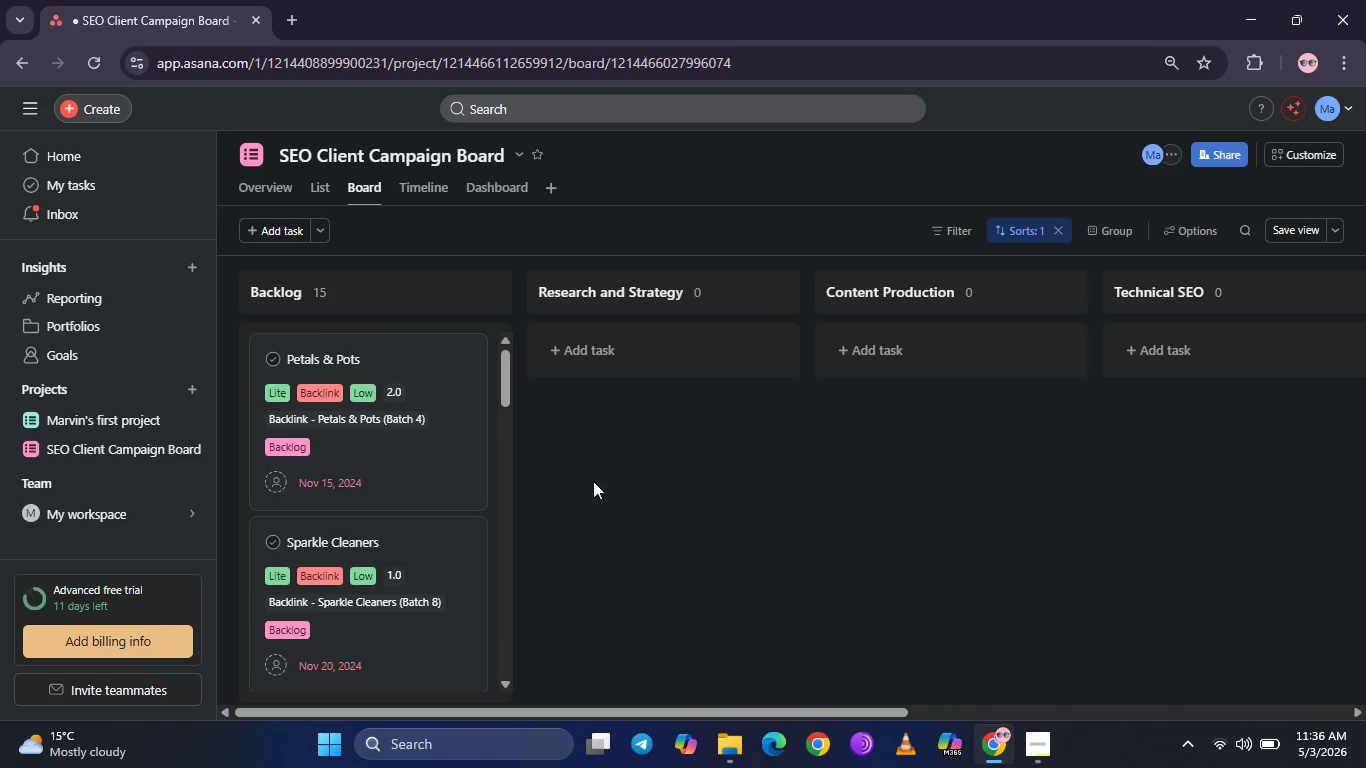 
scroll: coordinate [429, 457], scroll_direction: down, amount: 2.0
 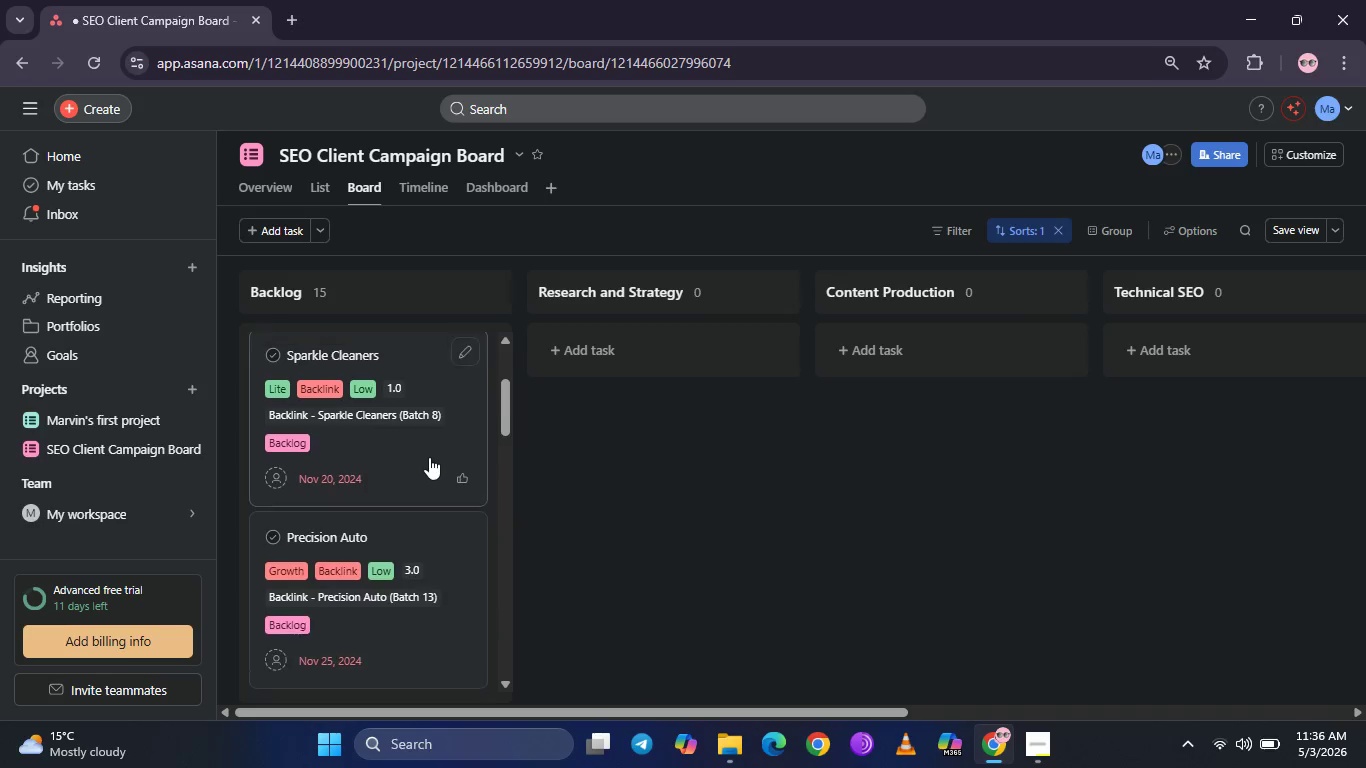 
scroll: coordinate [396, 422], scroll_direction: up, amount: 3.0
 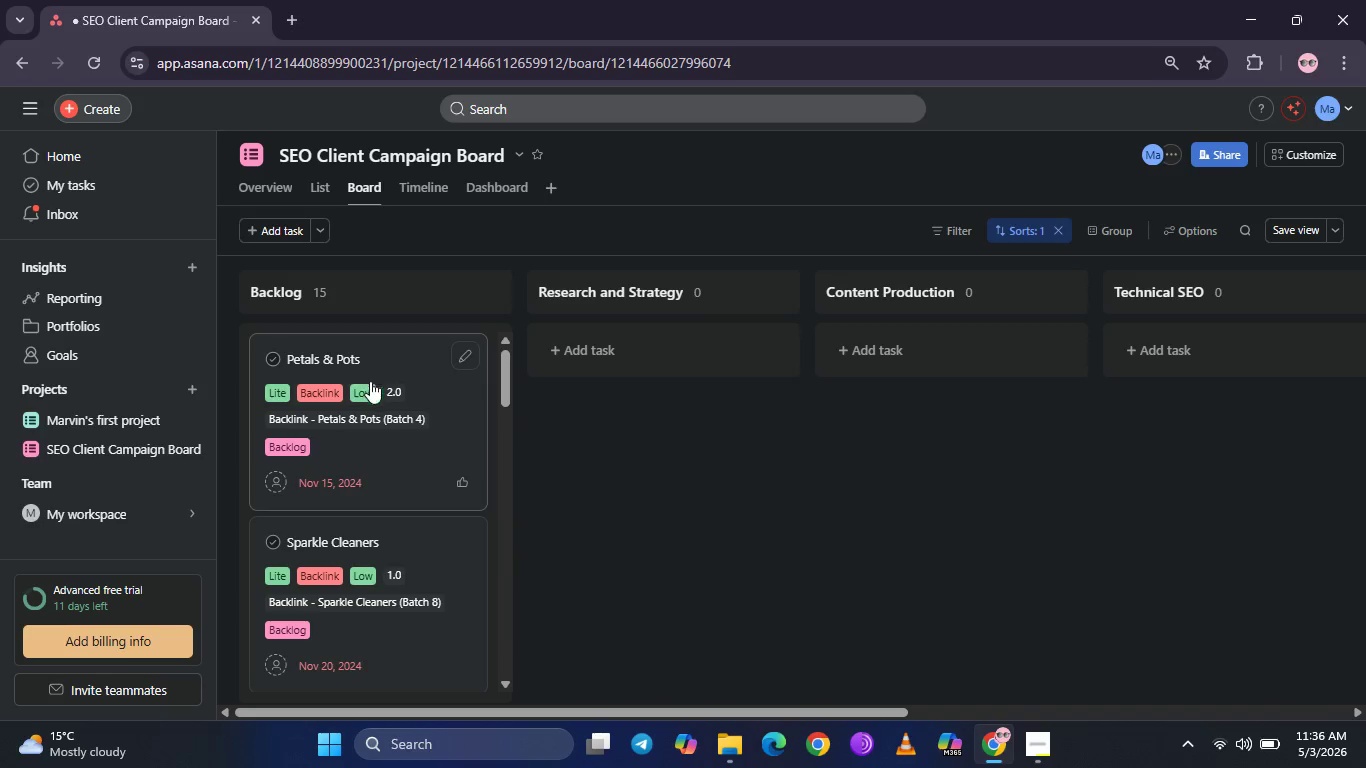 
scroll: coordinate [375, 493], scroll_direction: down, amount: 3.0
 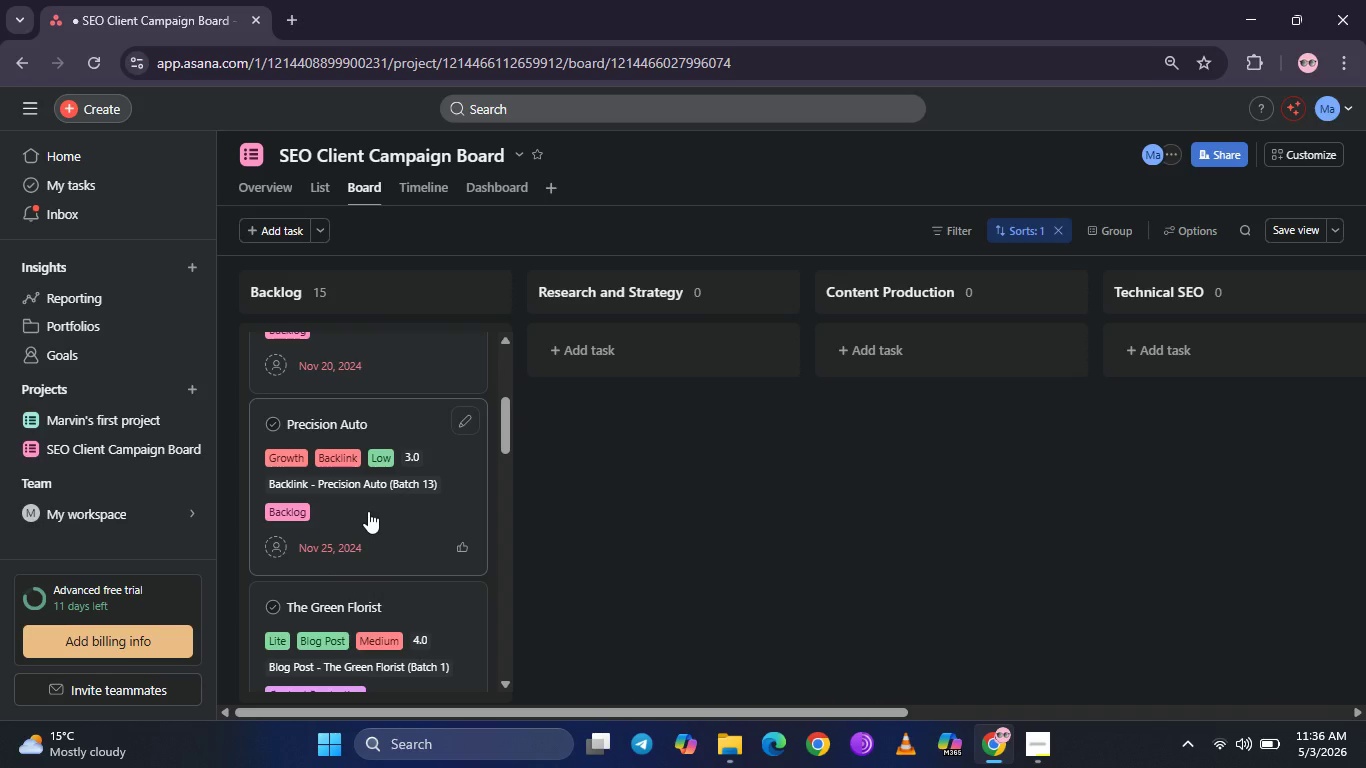 
wait(6.38)
 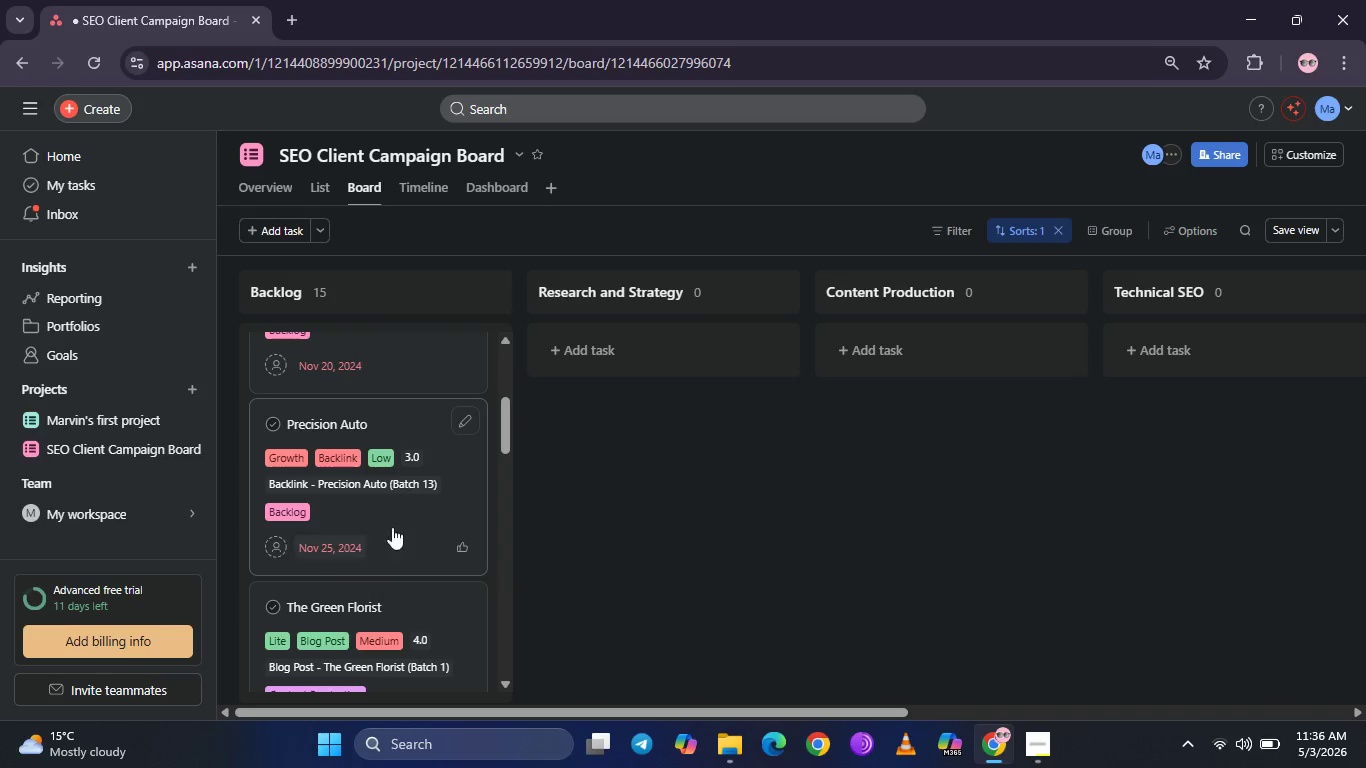 
mouse_move([385, 465])
 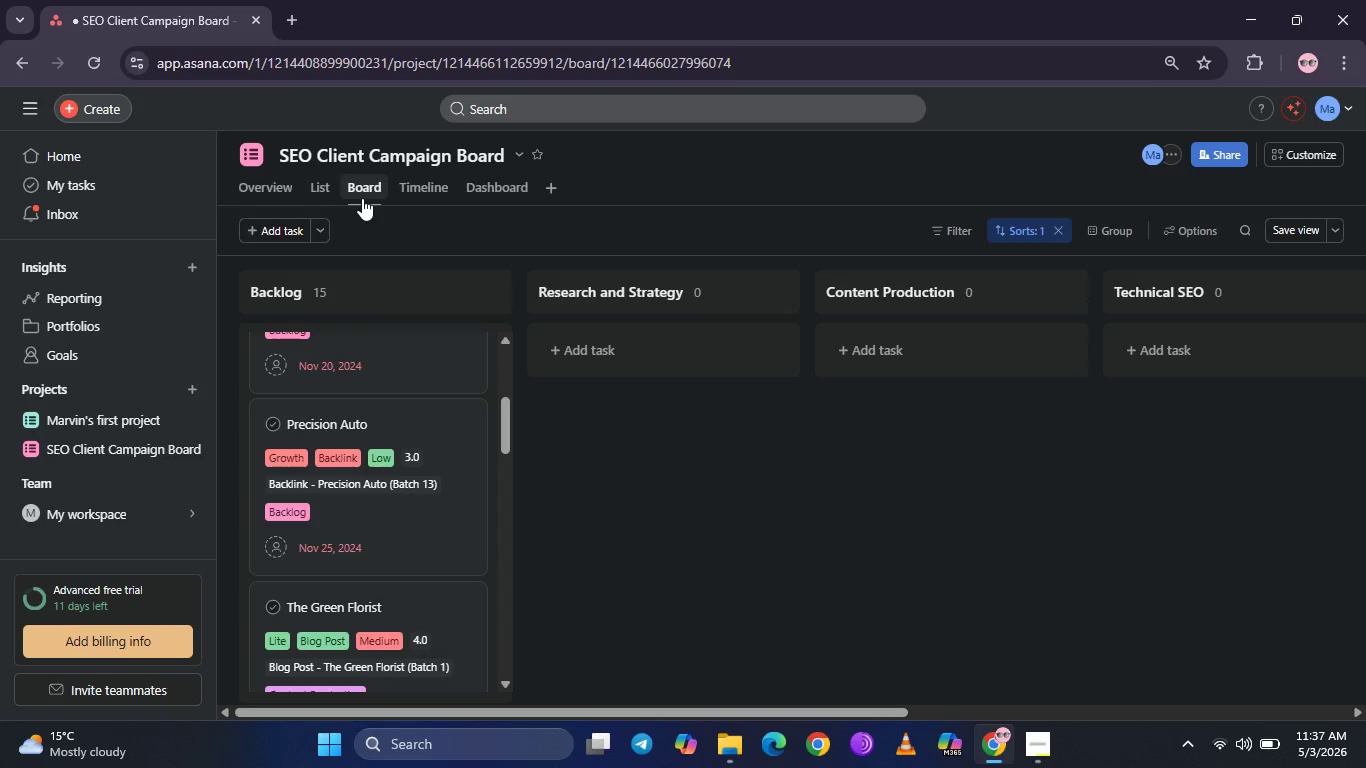 
wait(25.26)
 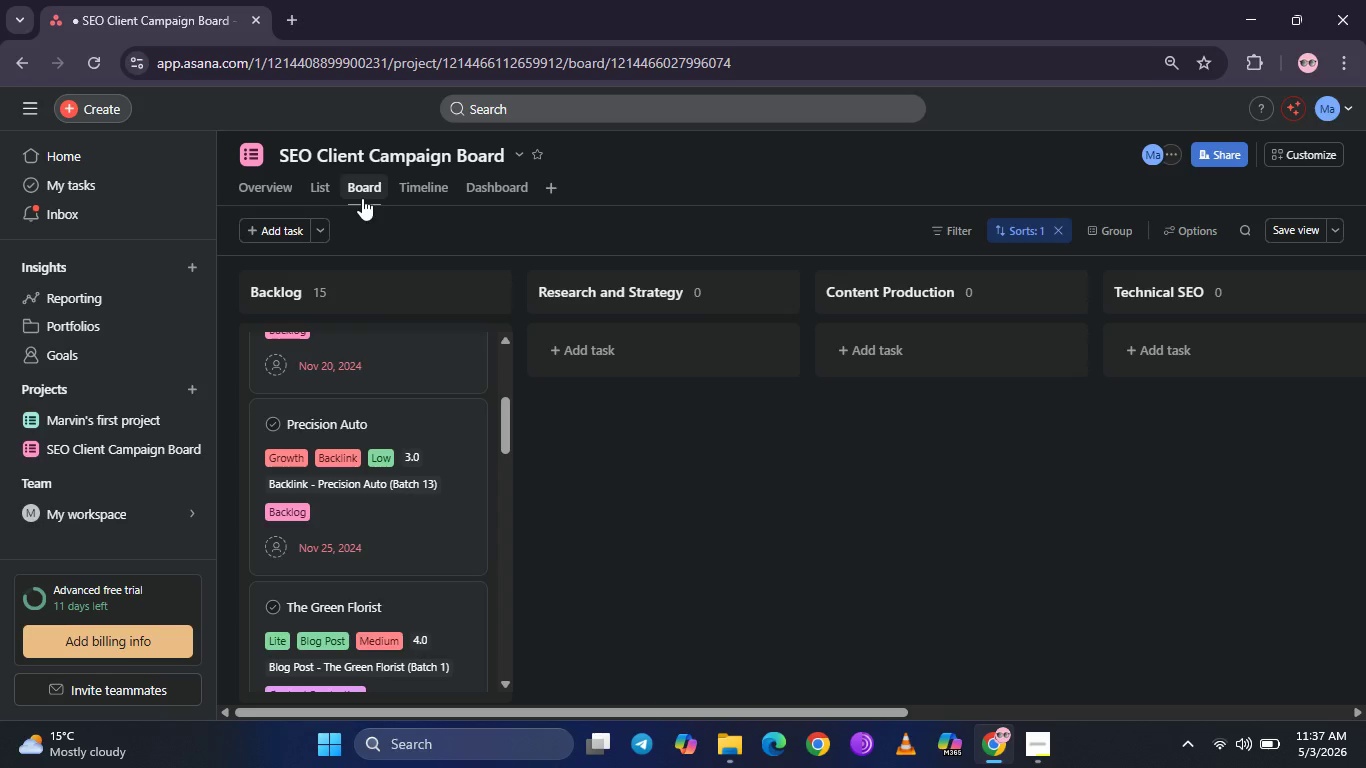 
scroll: coordinate [351, 396], scroll_direction: up, amount: 4.0
 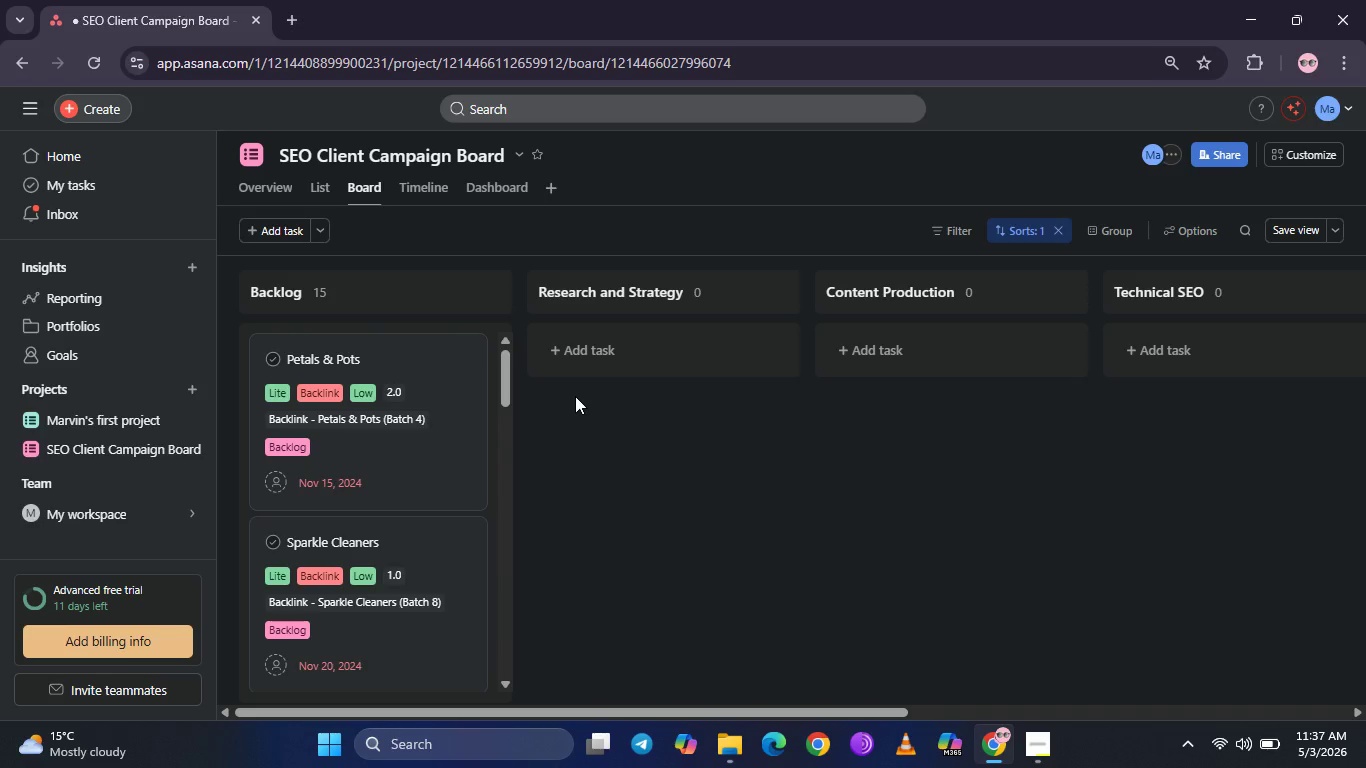 
key(Meta+Shift+ShiftLeft)
 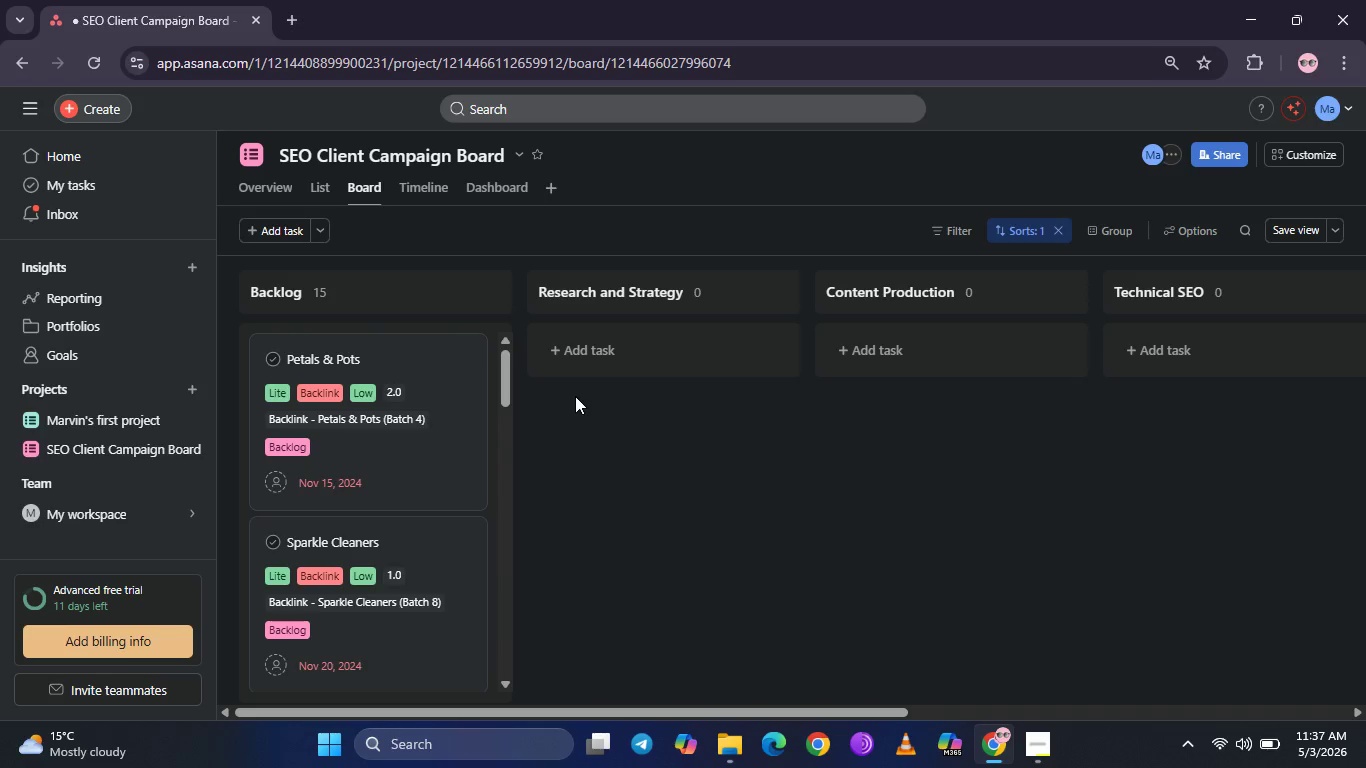 
key(Meta+Shift+S)
 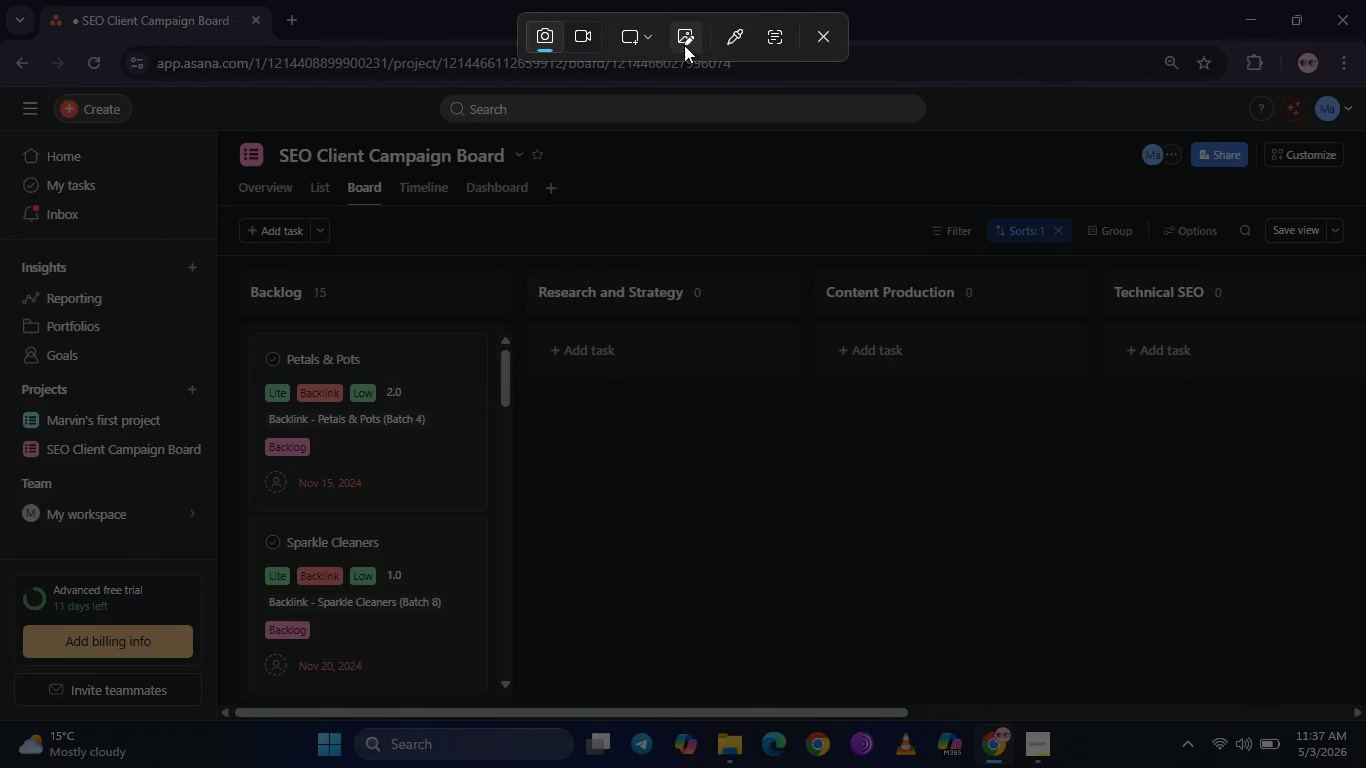 
left_click([659, 37])
 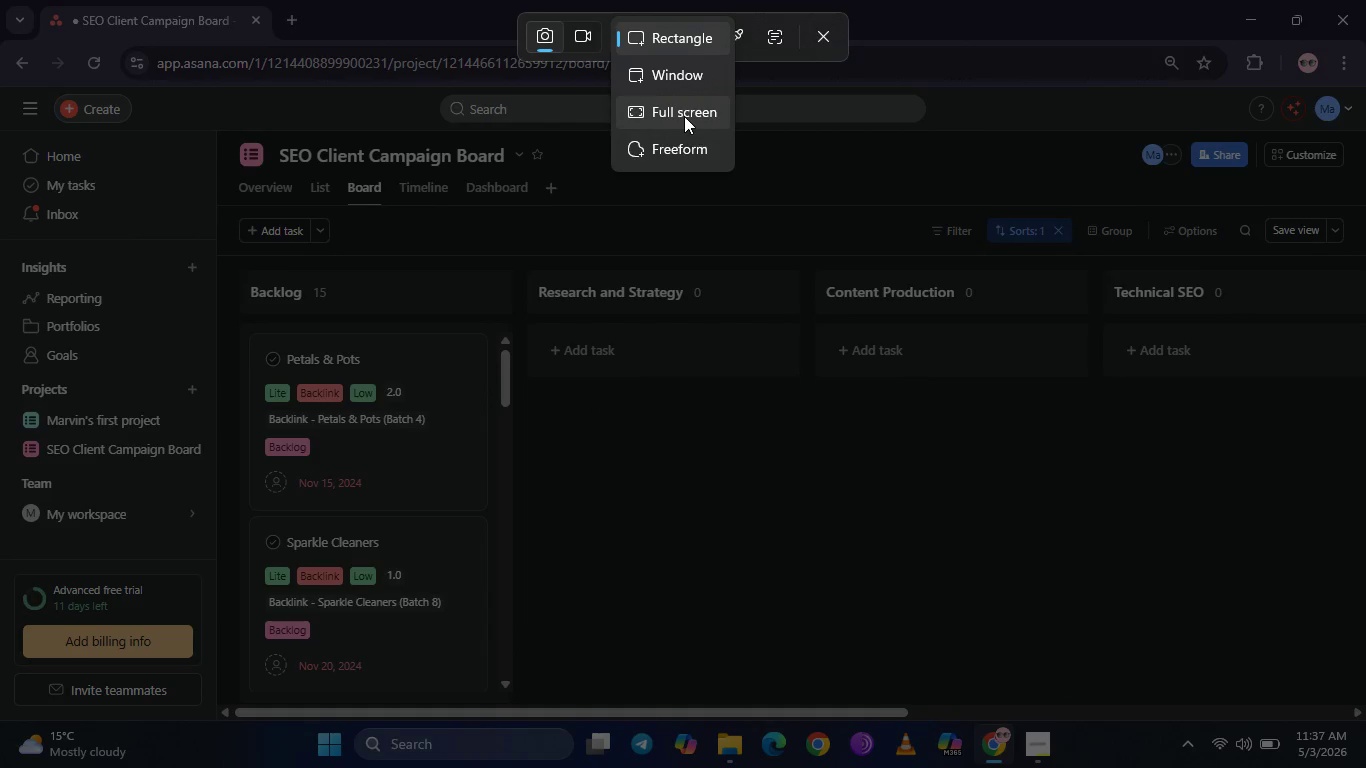 
left_click([684, 116])
 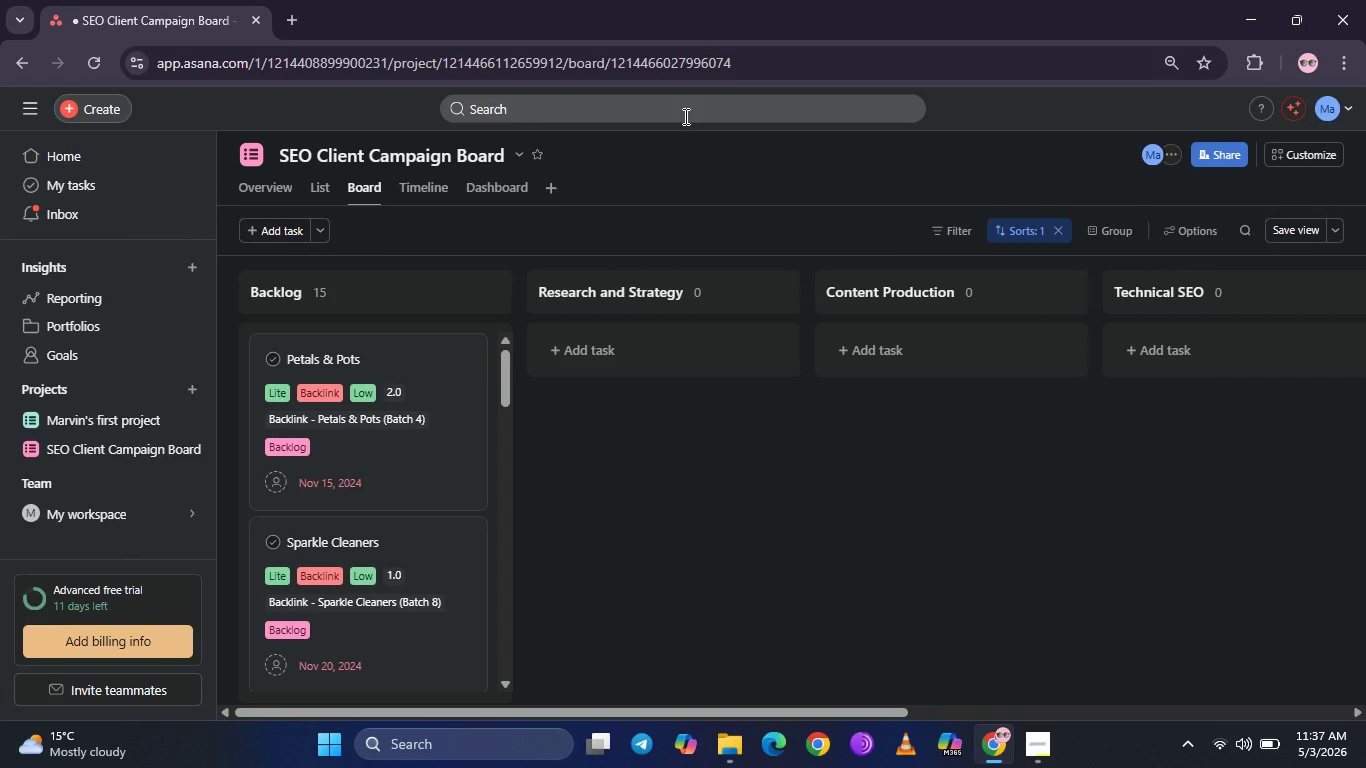 
wait(7.58)
 